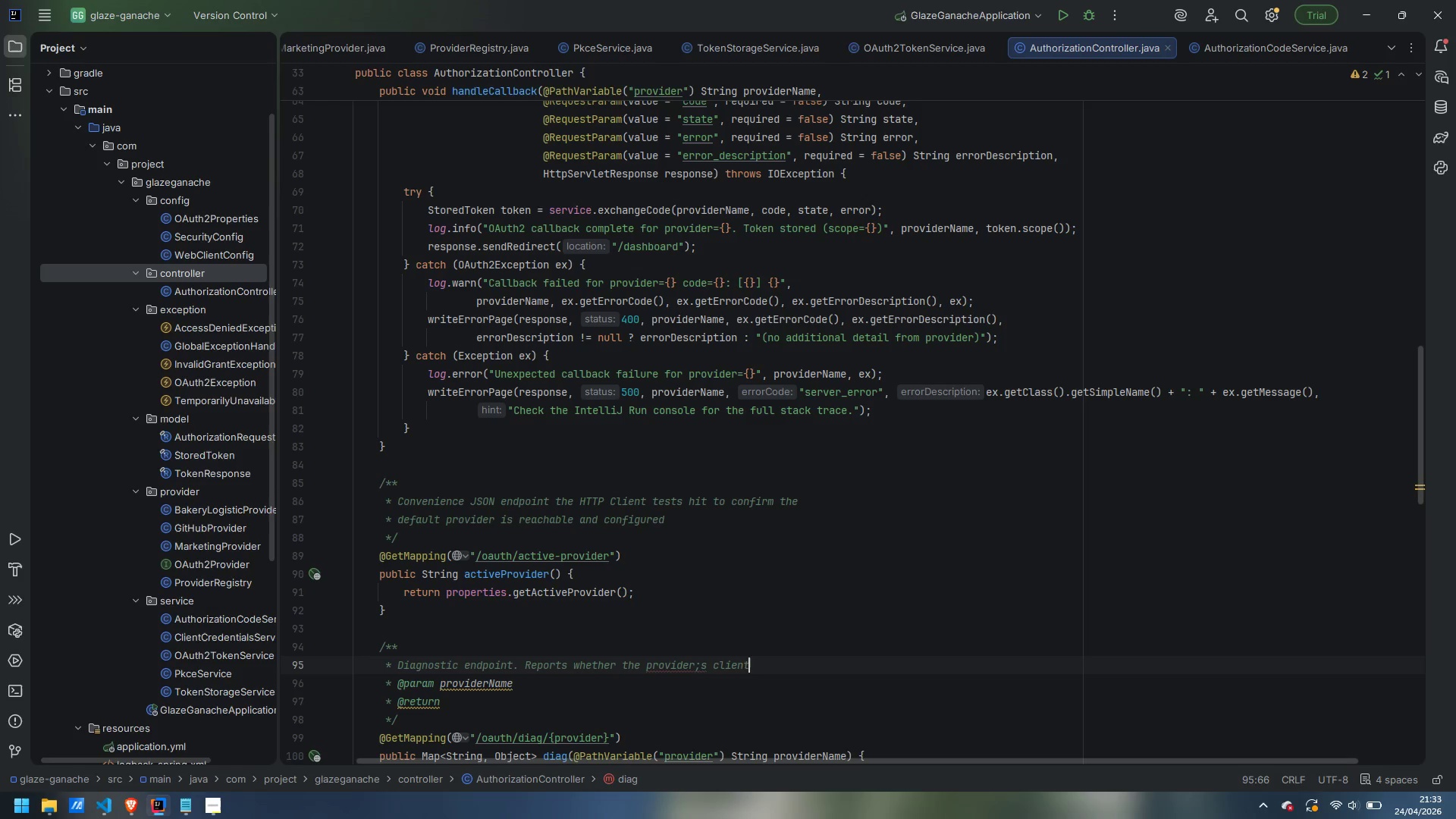 
key(Control+ArrowLeft)
 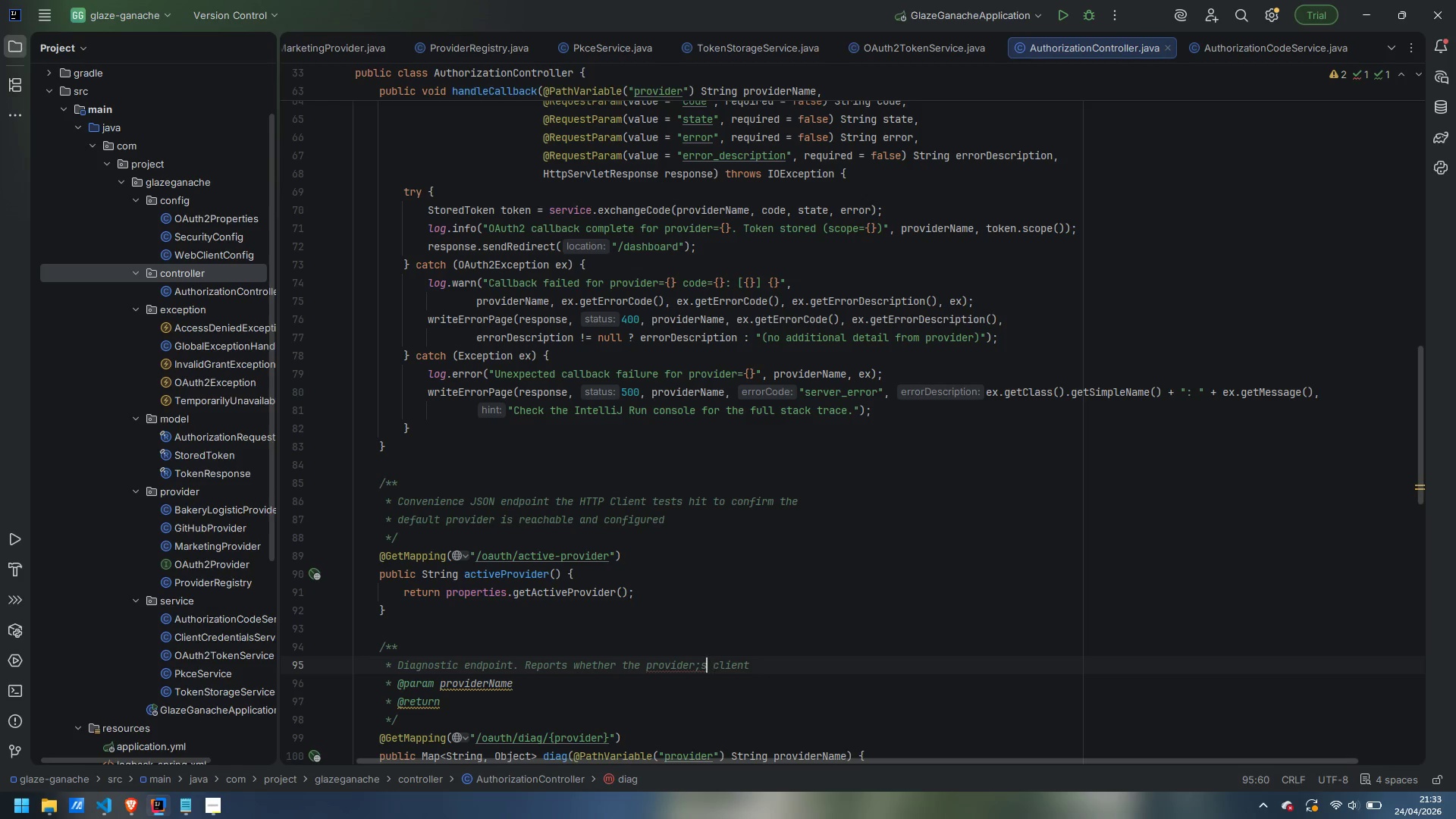 
key(ArrowLeft)
 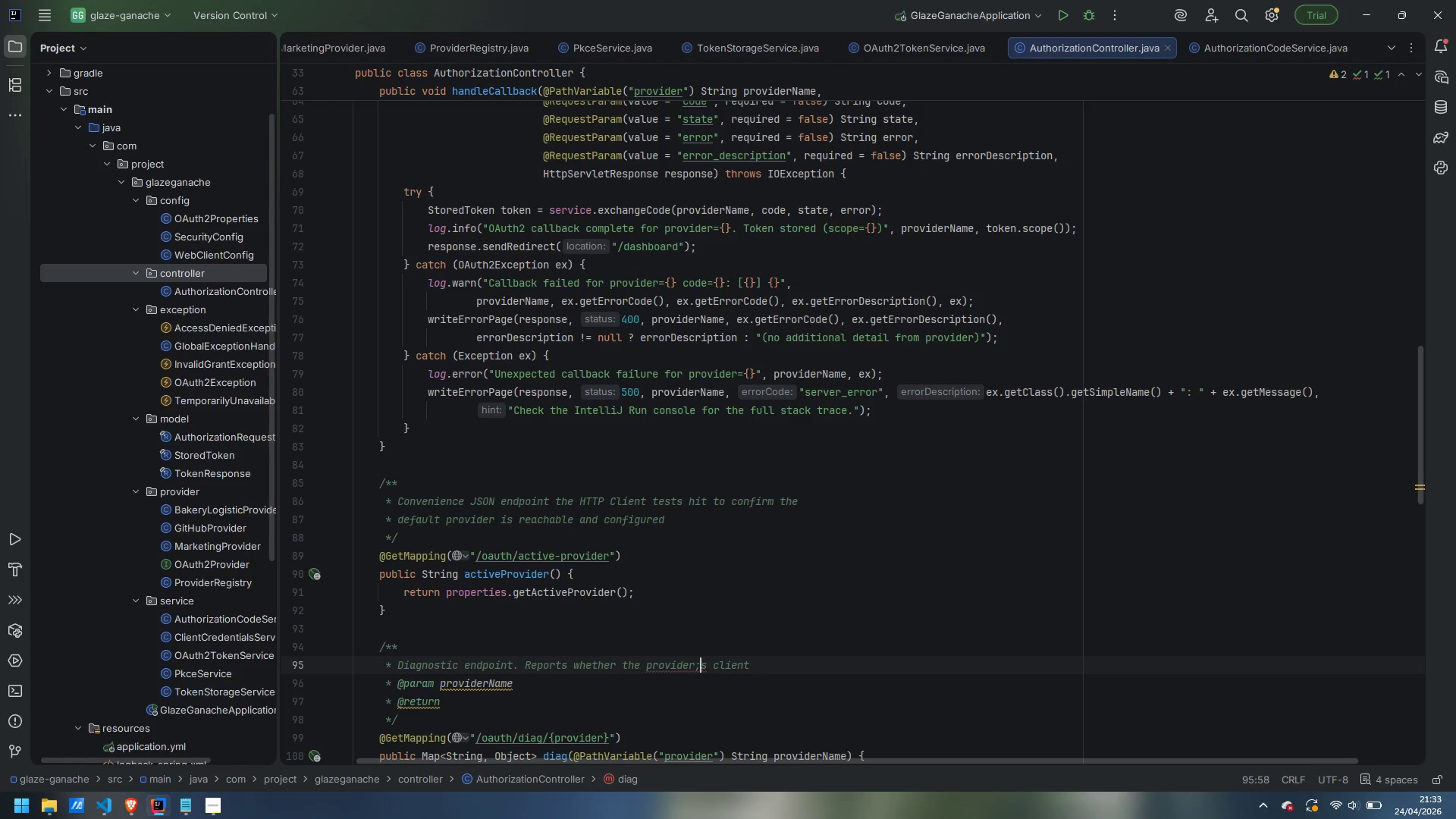 
key(ArrowLeft)
 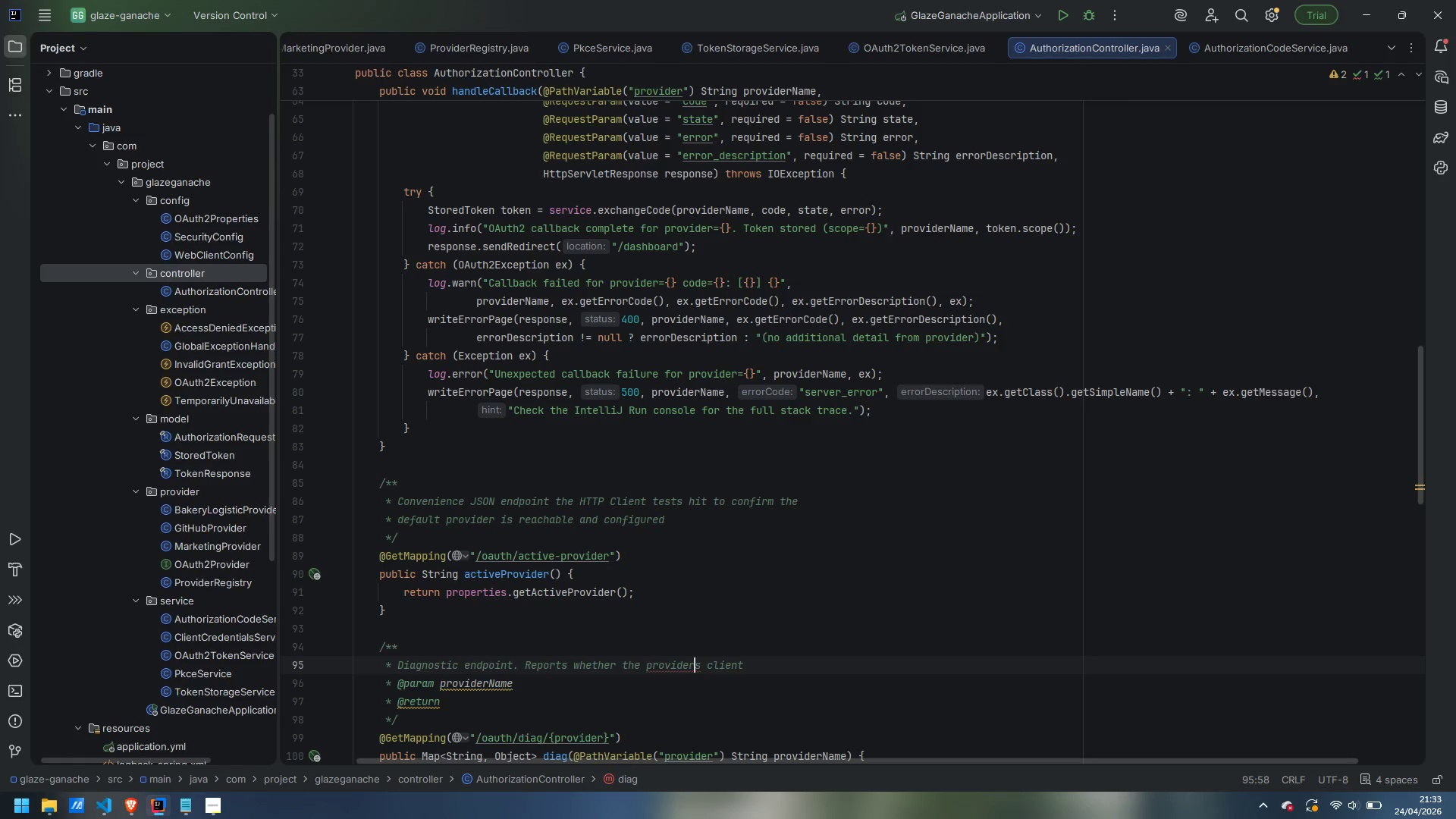 
key(Backspace)
 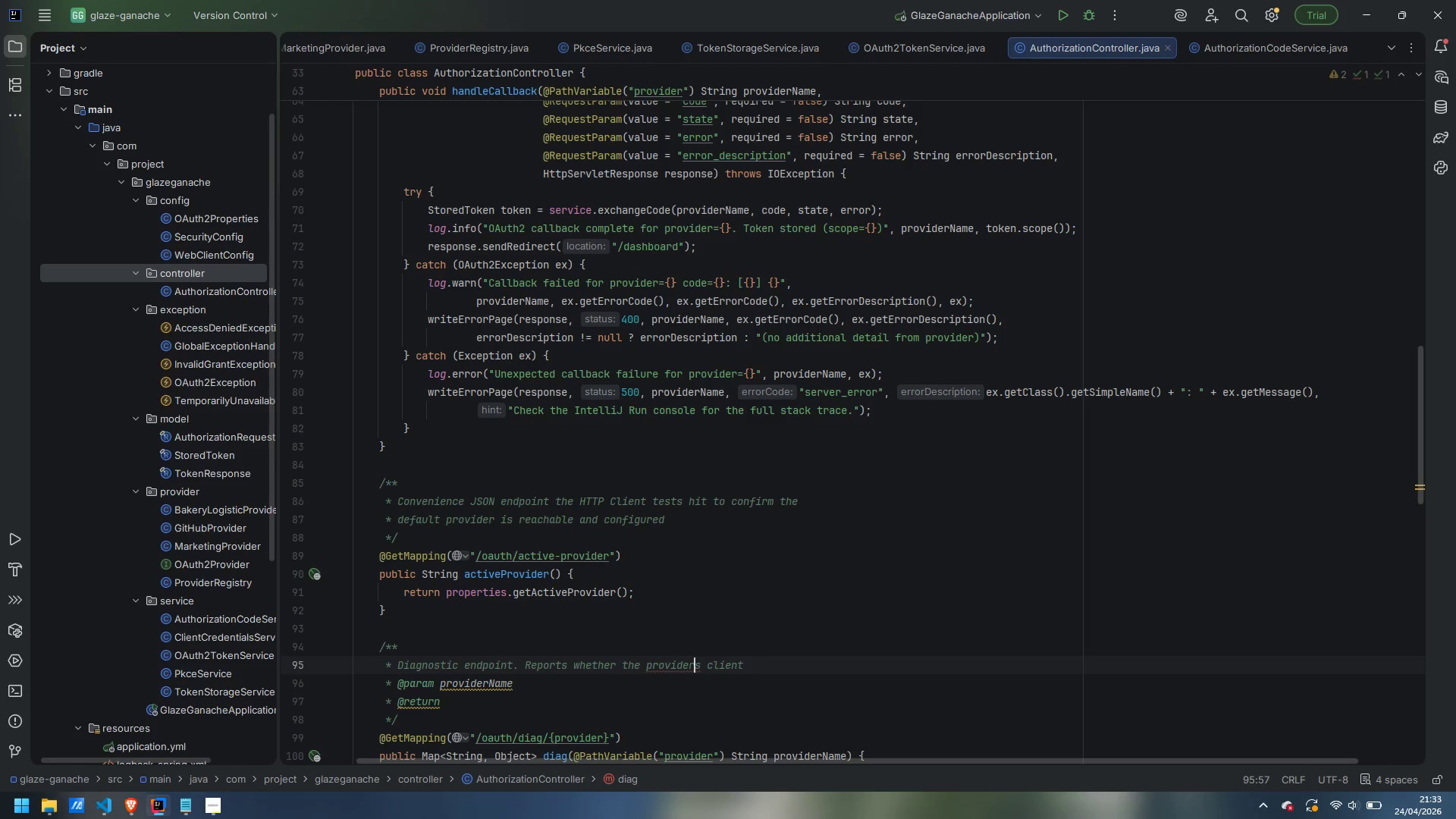 
key(Quote)
 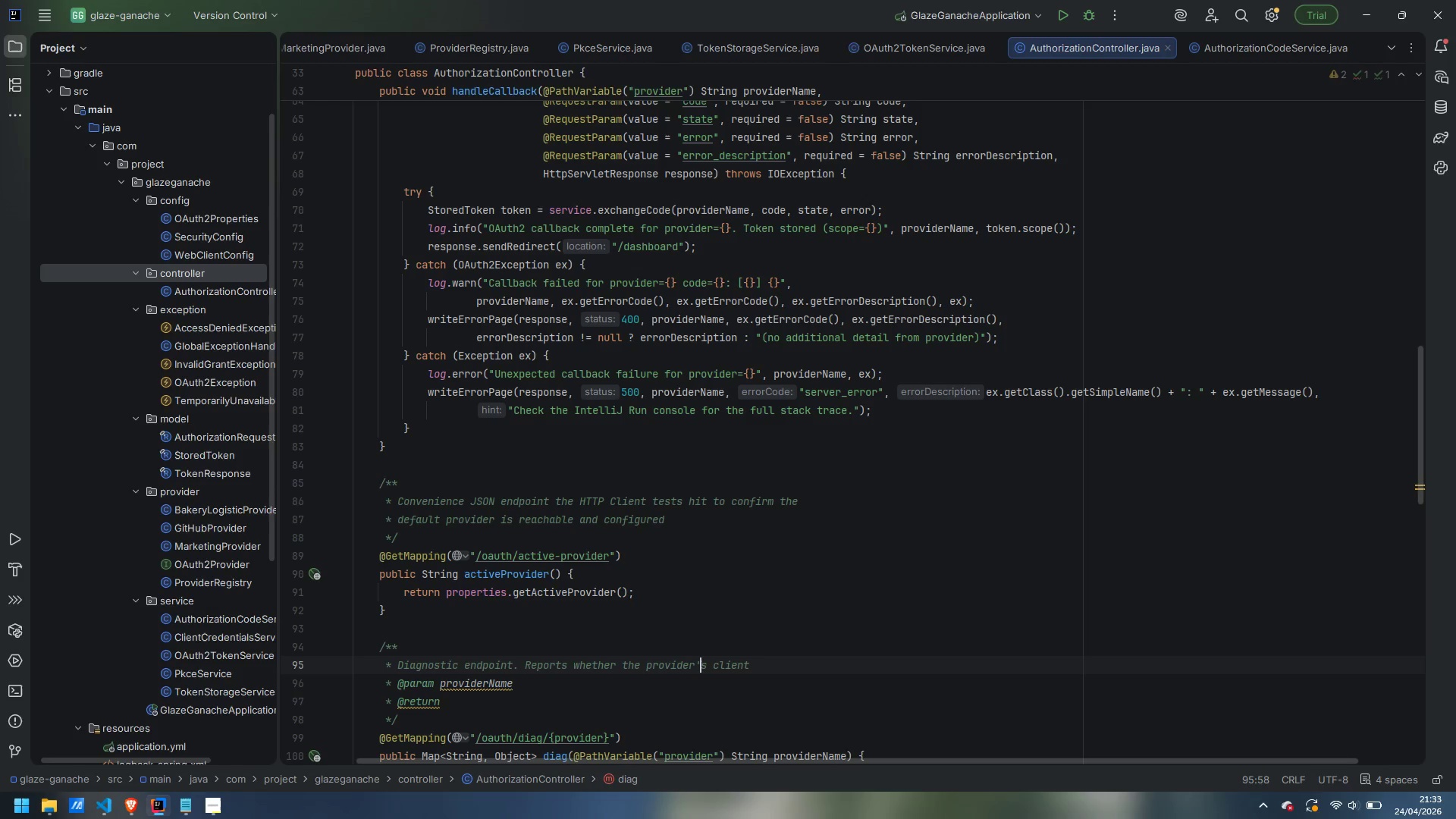 
key(Control+ArrowRight)
 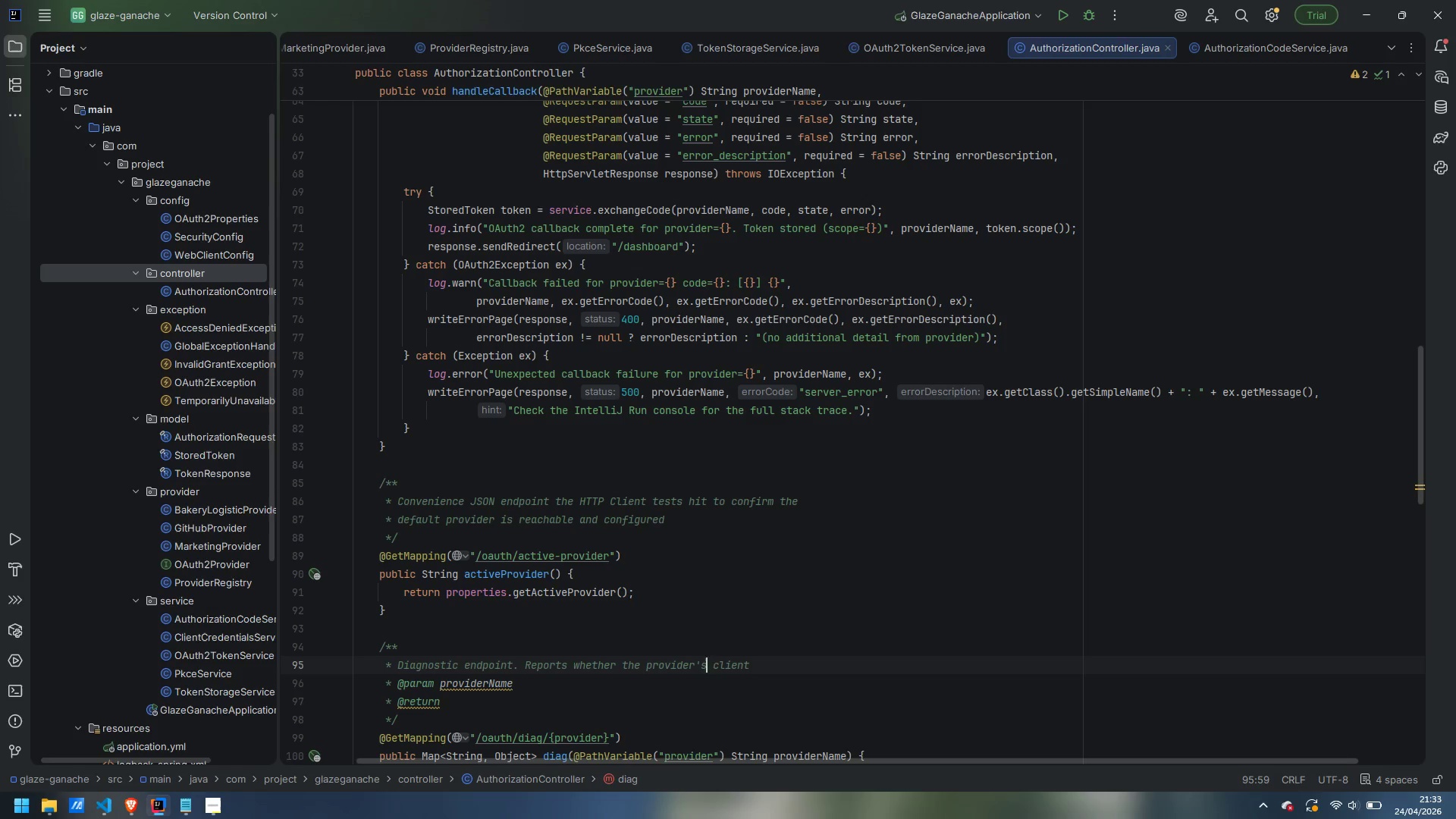 
key(Control+ArrowRight)
 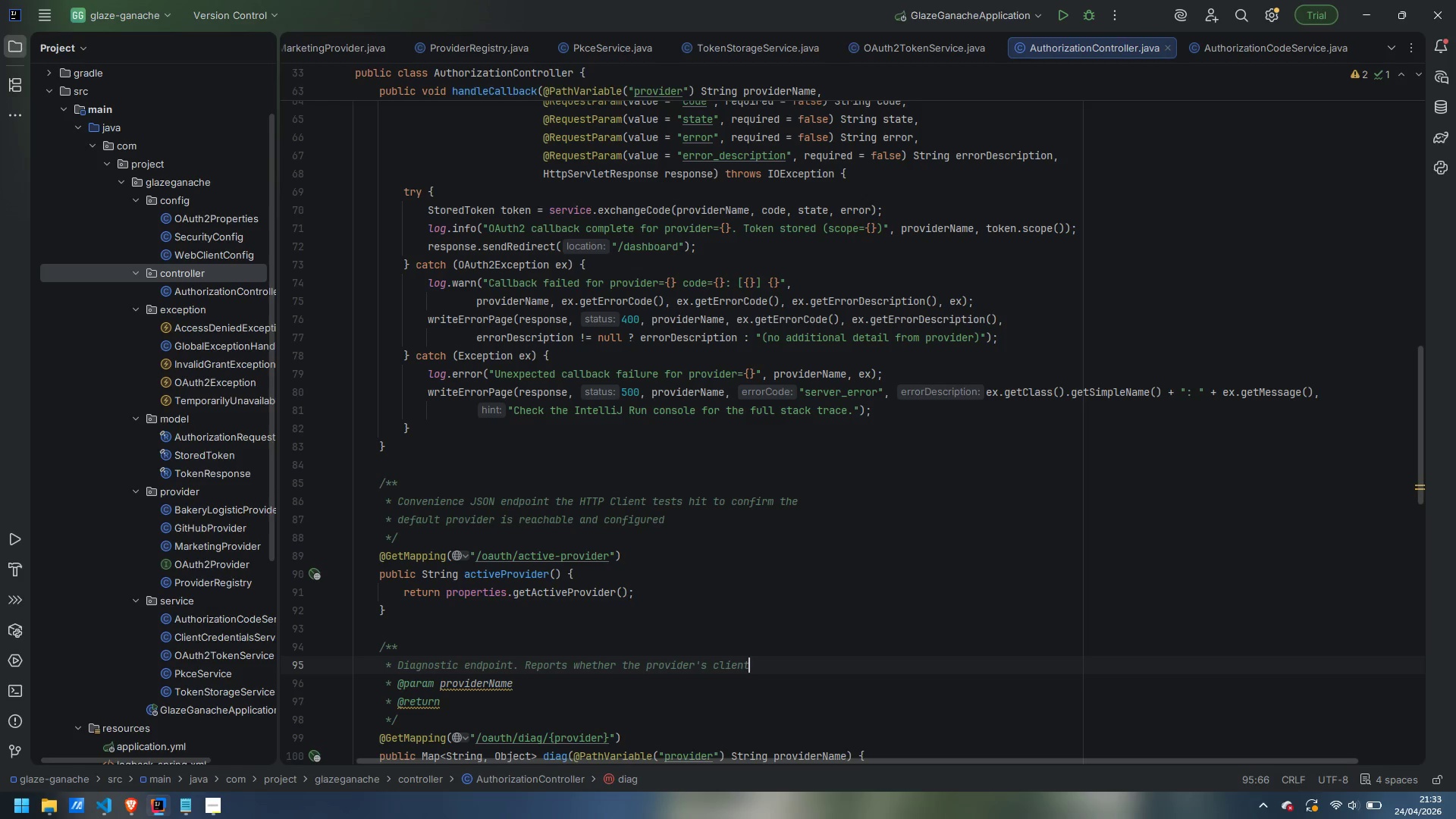 
type(_id and)
 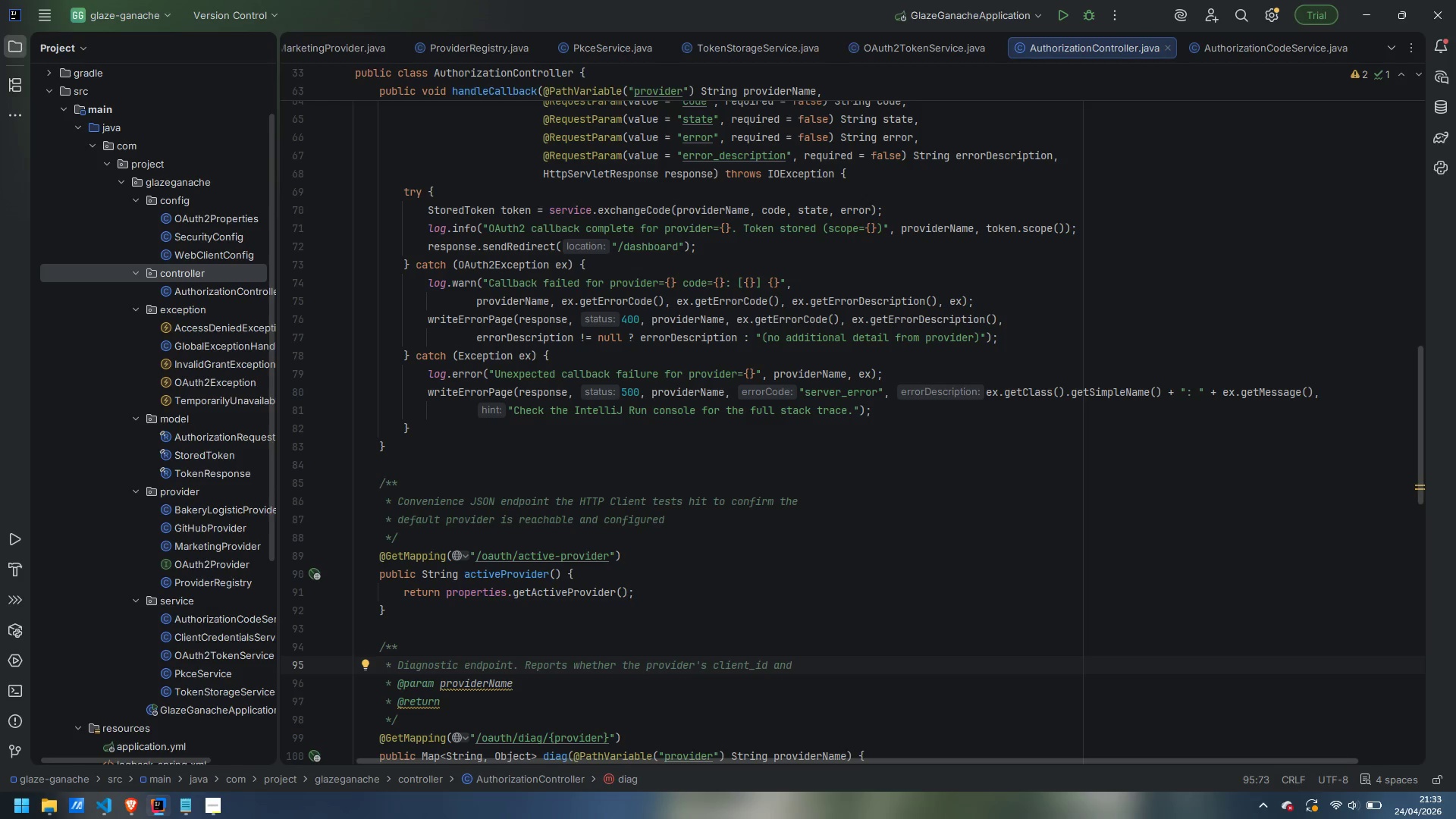 
wait(8.06)
 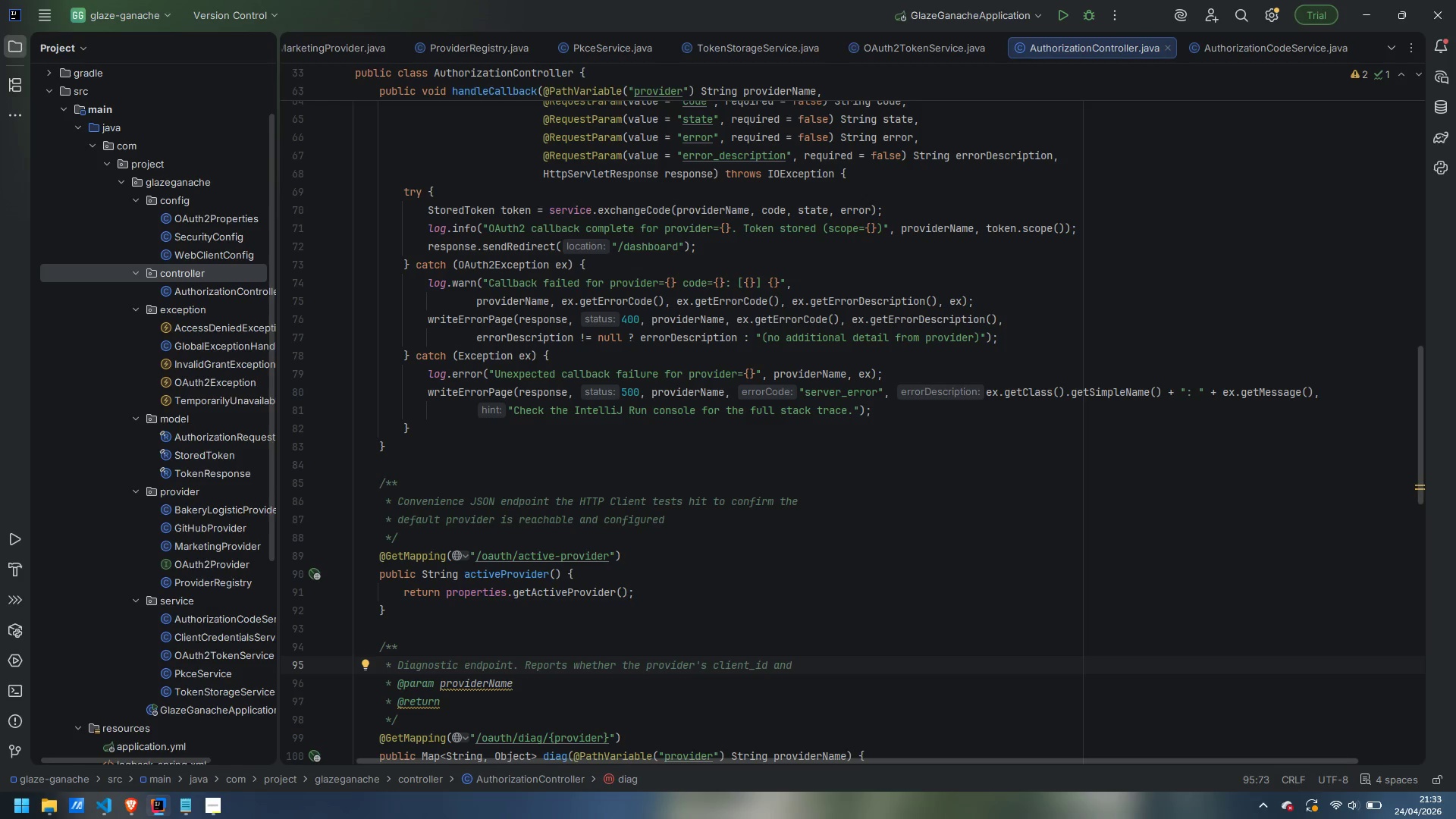 
key(Enter)
 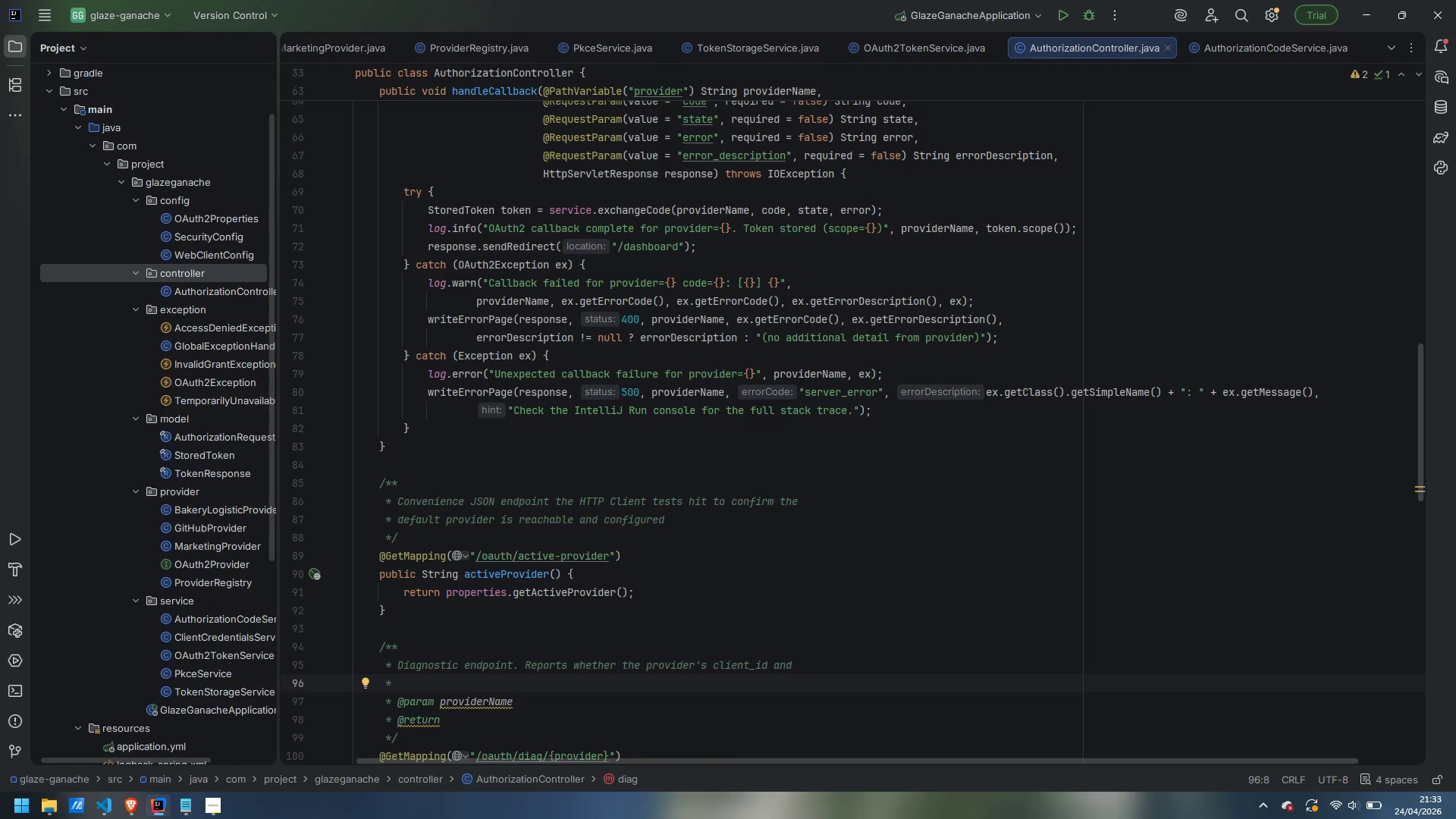 
type(client_)
 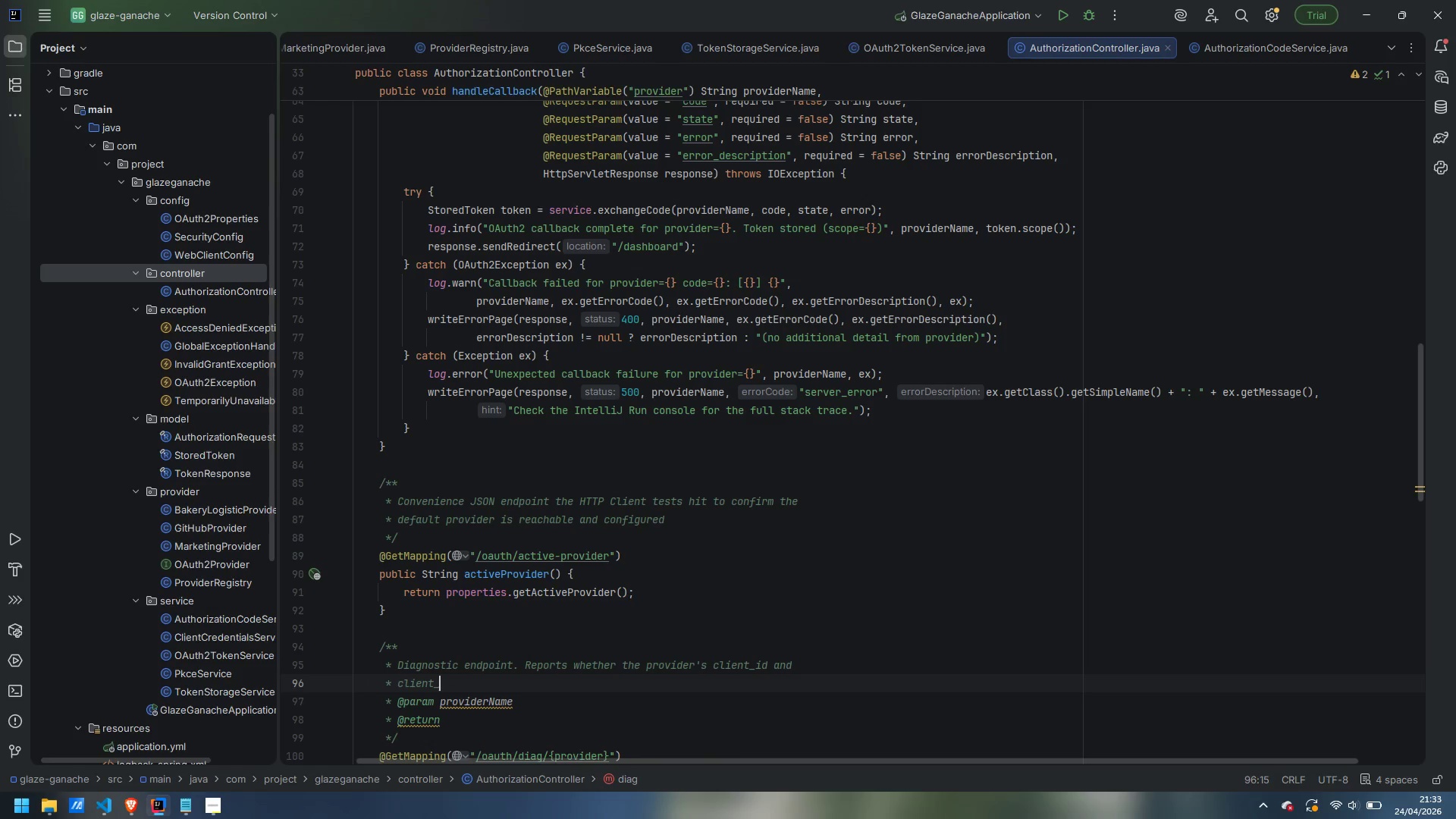 
wait(31.06)
 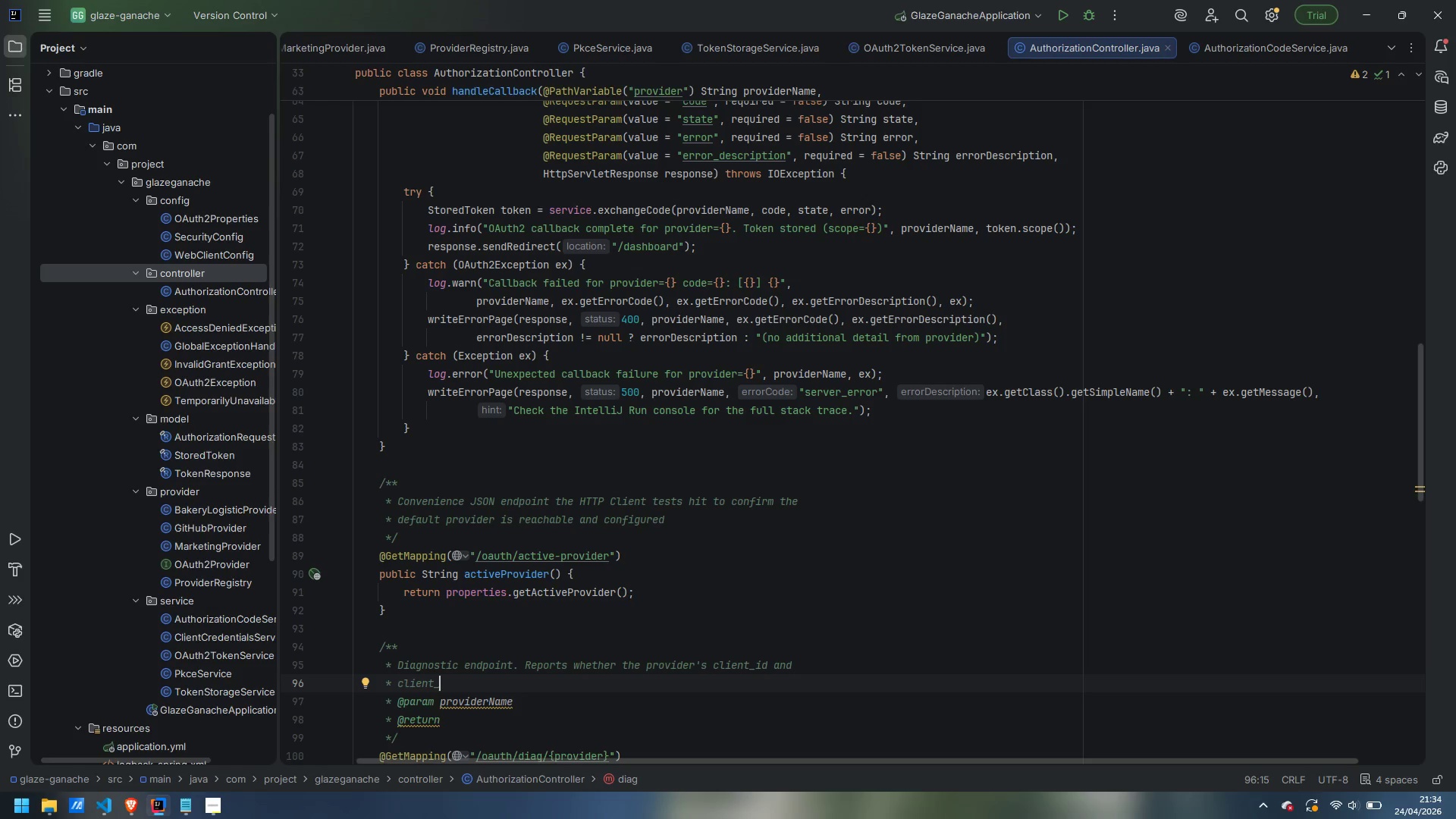 
type(secrent)
key(Backspace)
key(Backspace)
type(t were actually loaded freom )
key(Backspace)
key(Backspace)
key(Backspace)
key(Backspace)
type(om )
 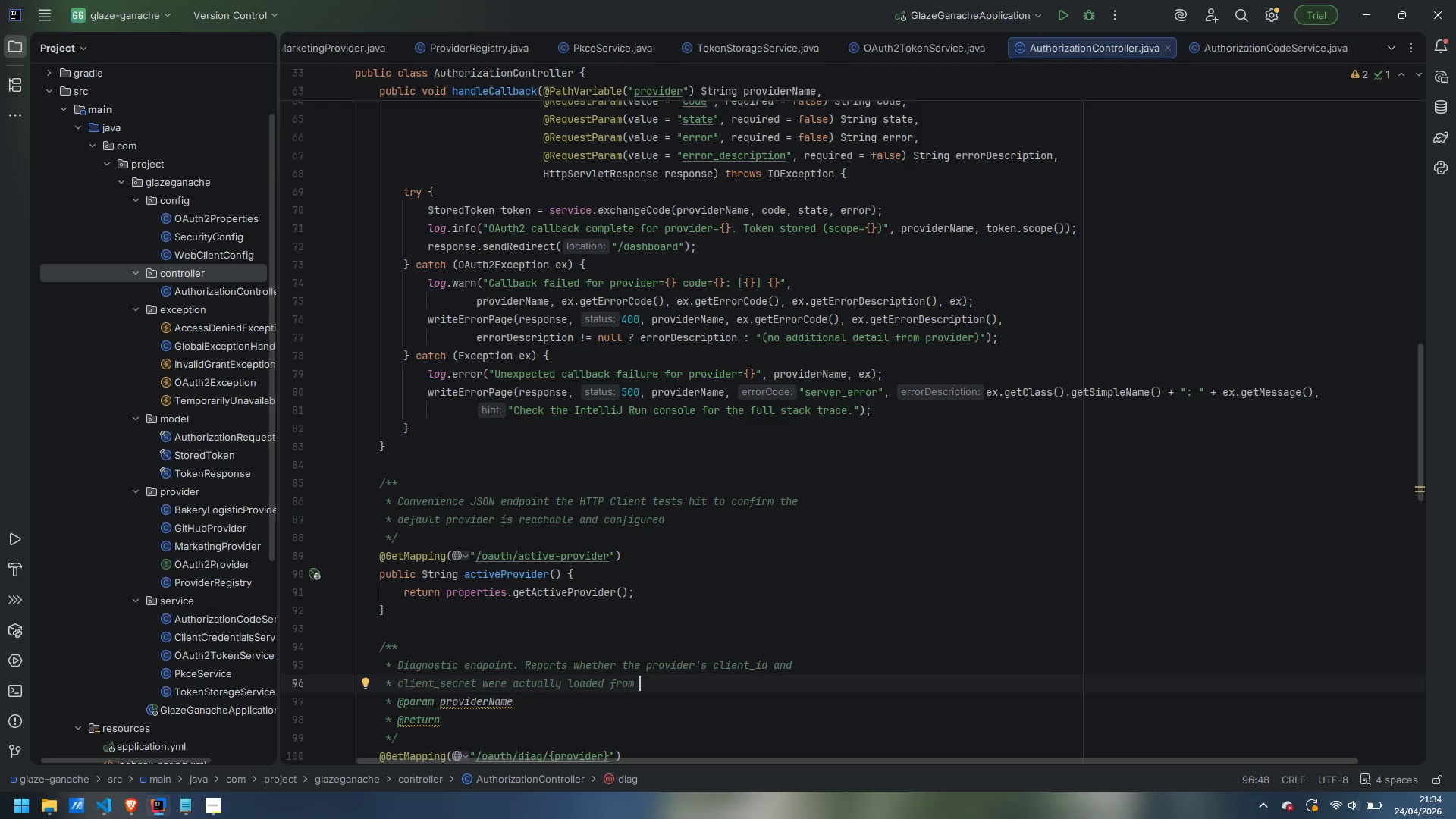 
wait(15.7)
 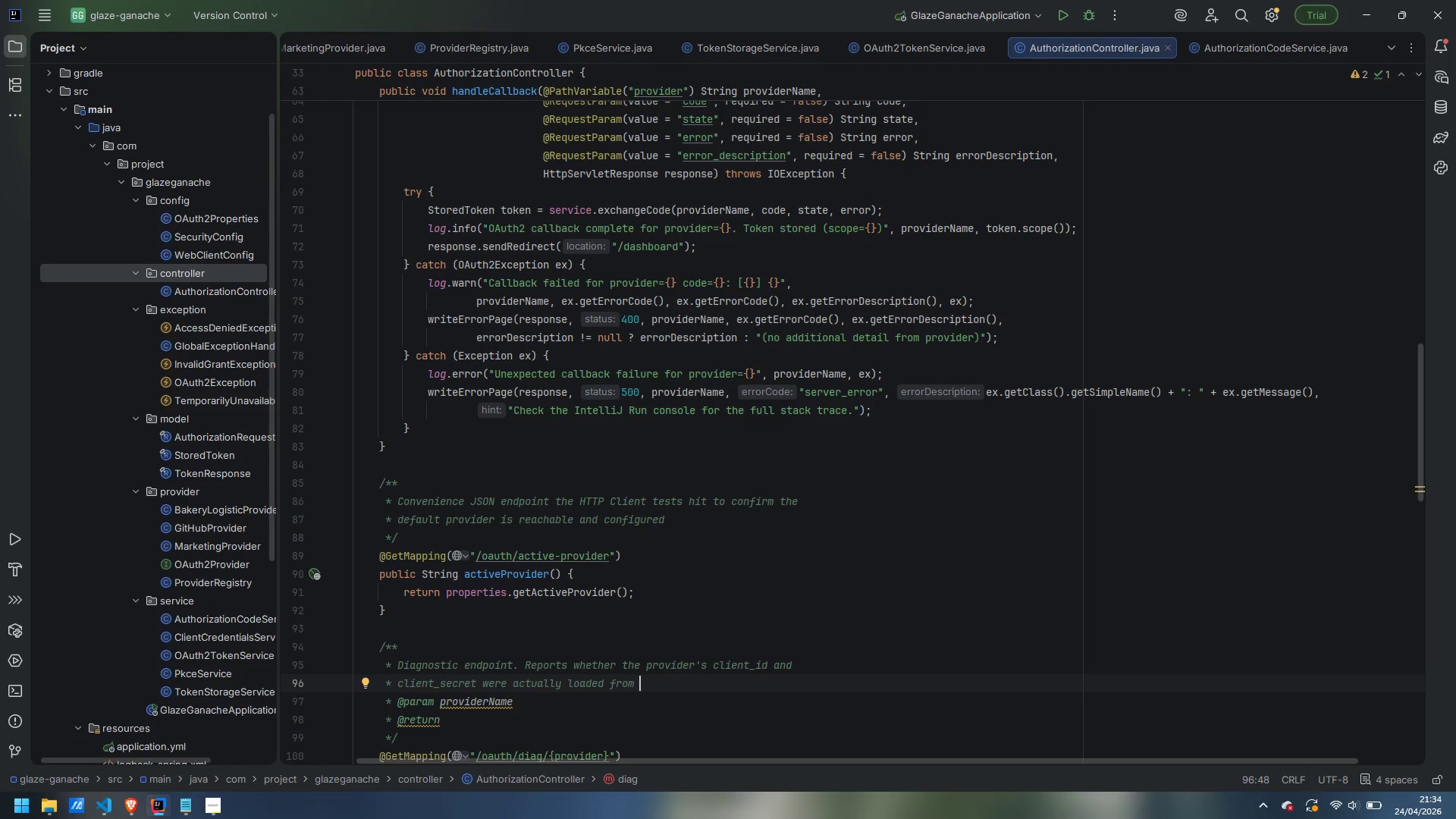 
type(the environment)
 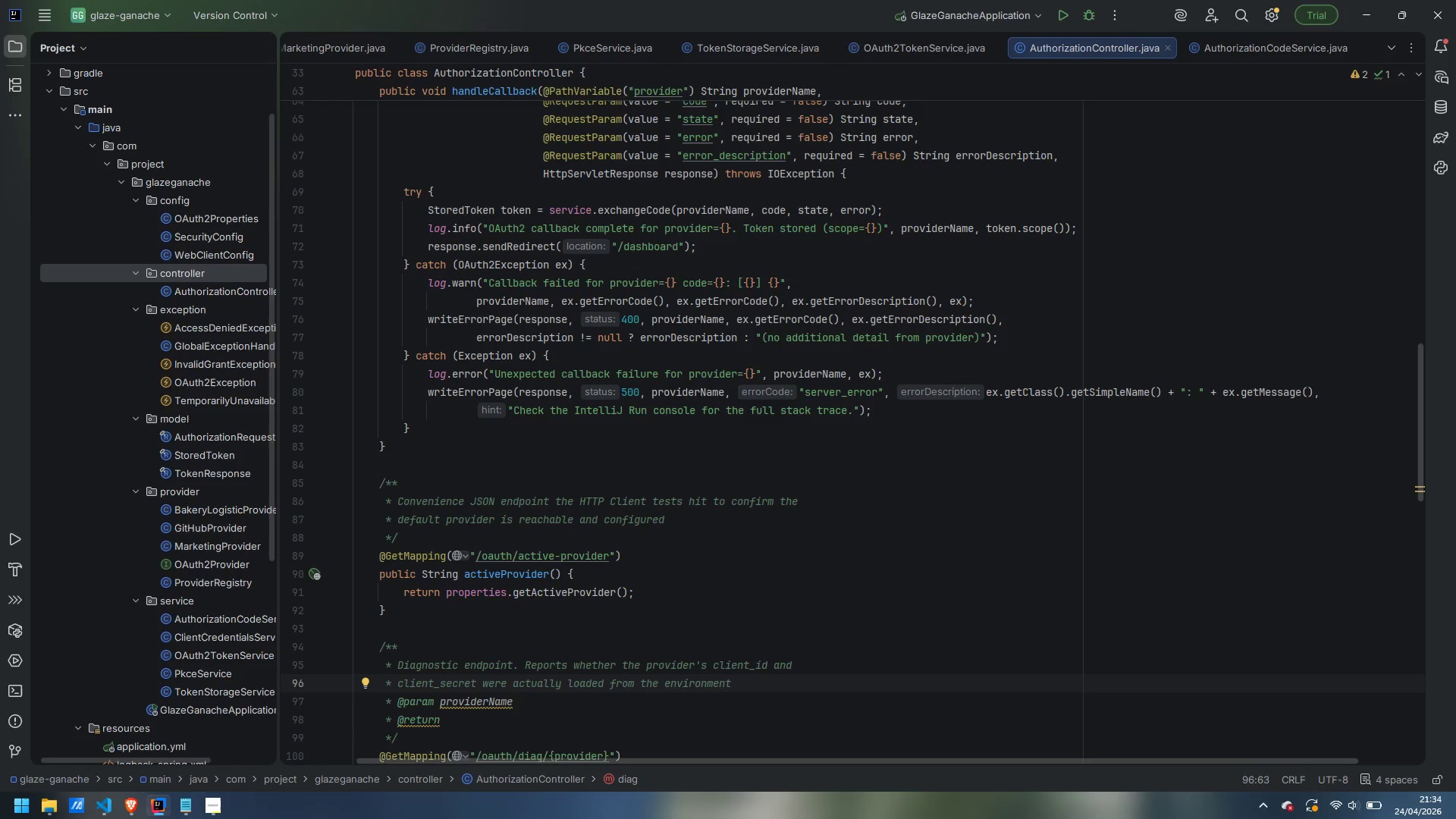 
type(. Never)
 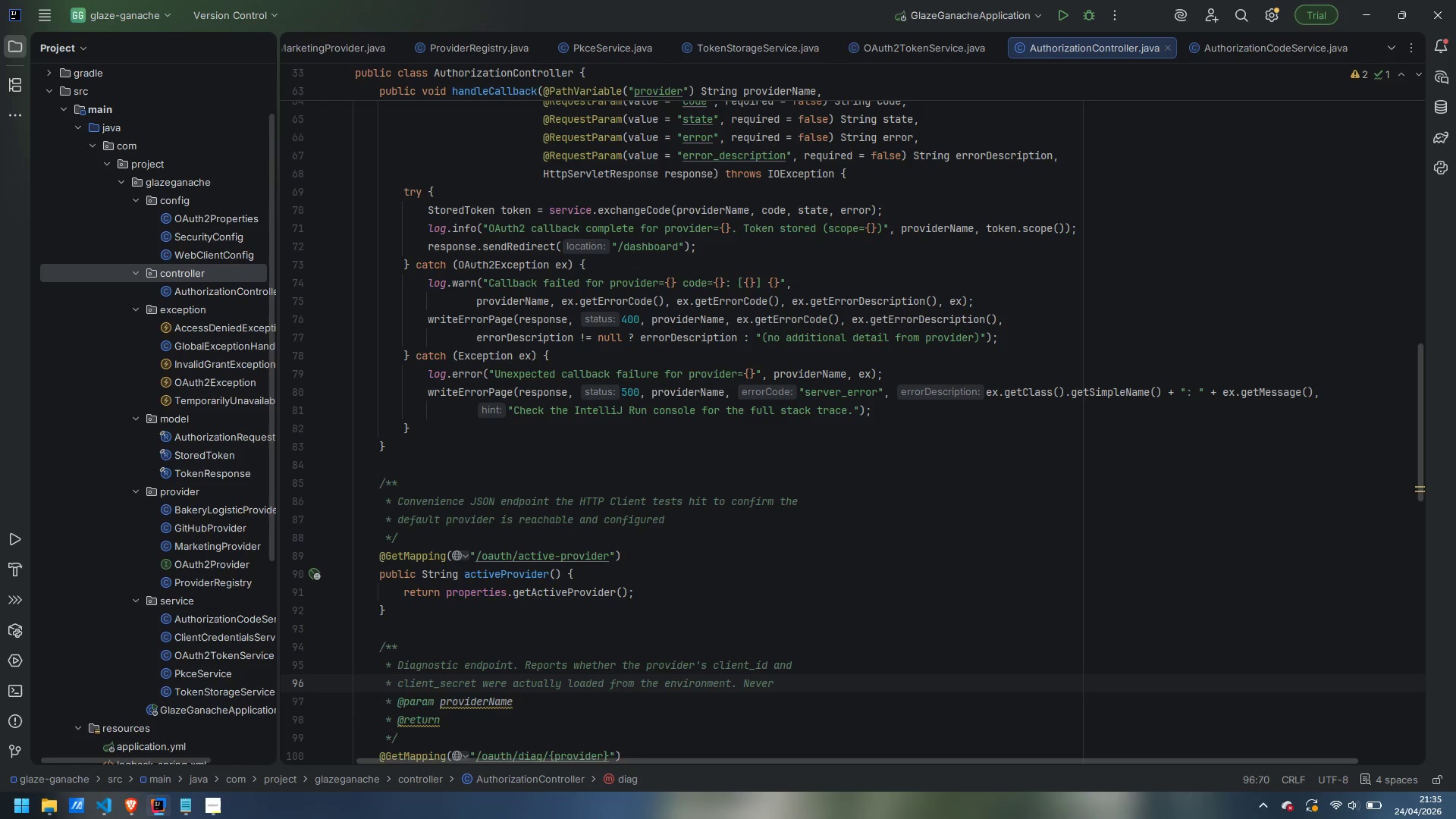 
key(Enter)
 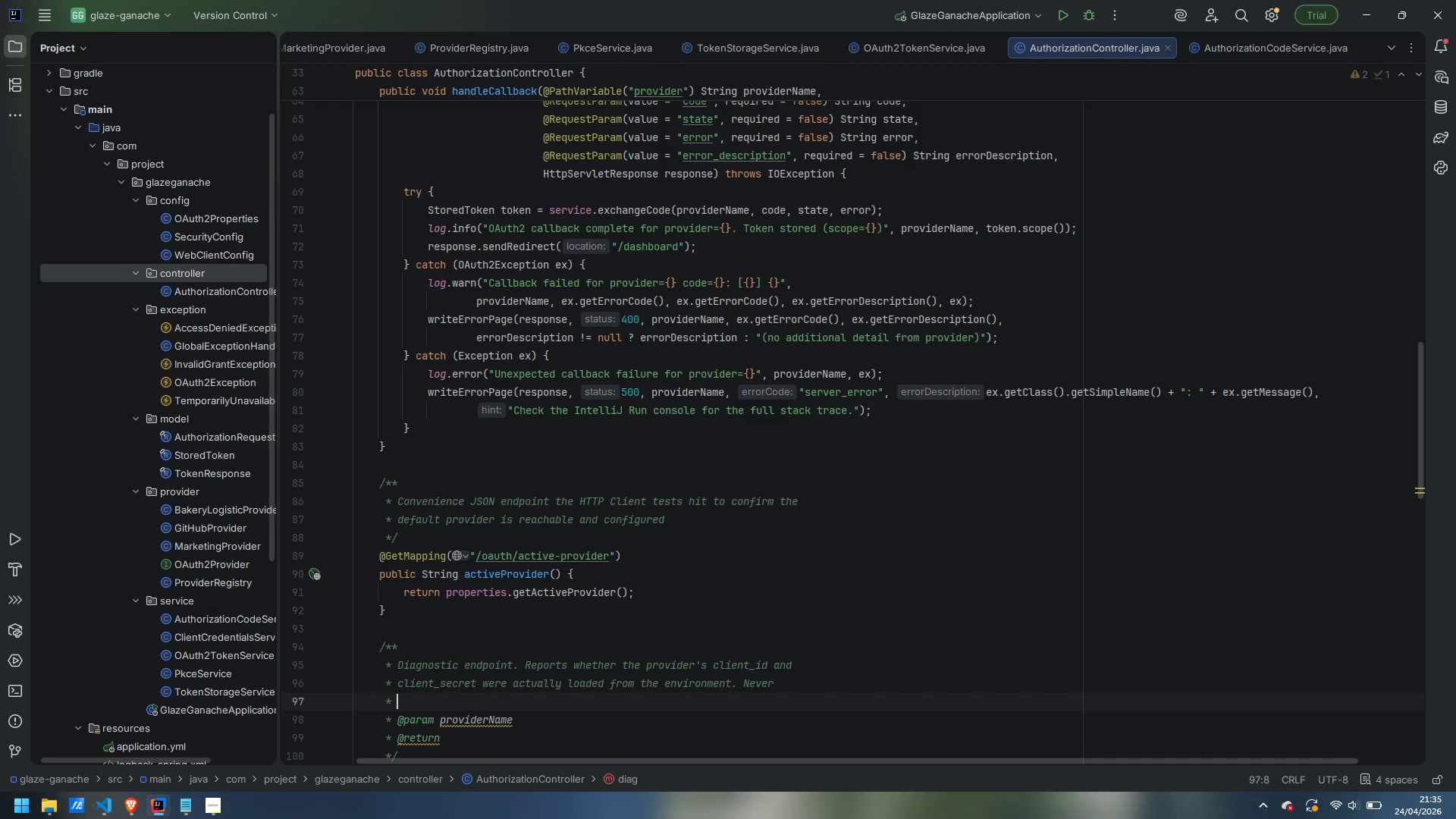 
type(returns )
 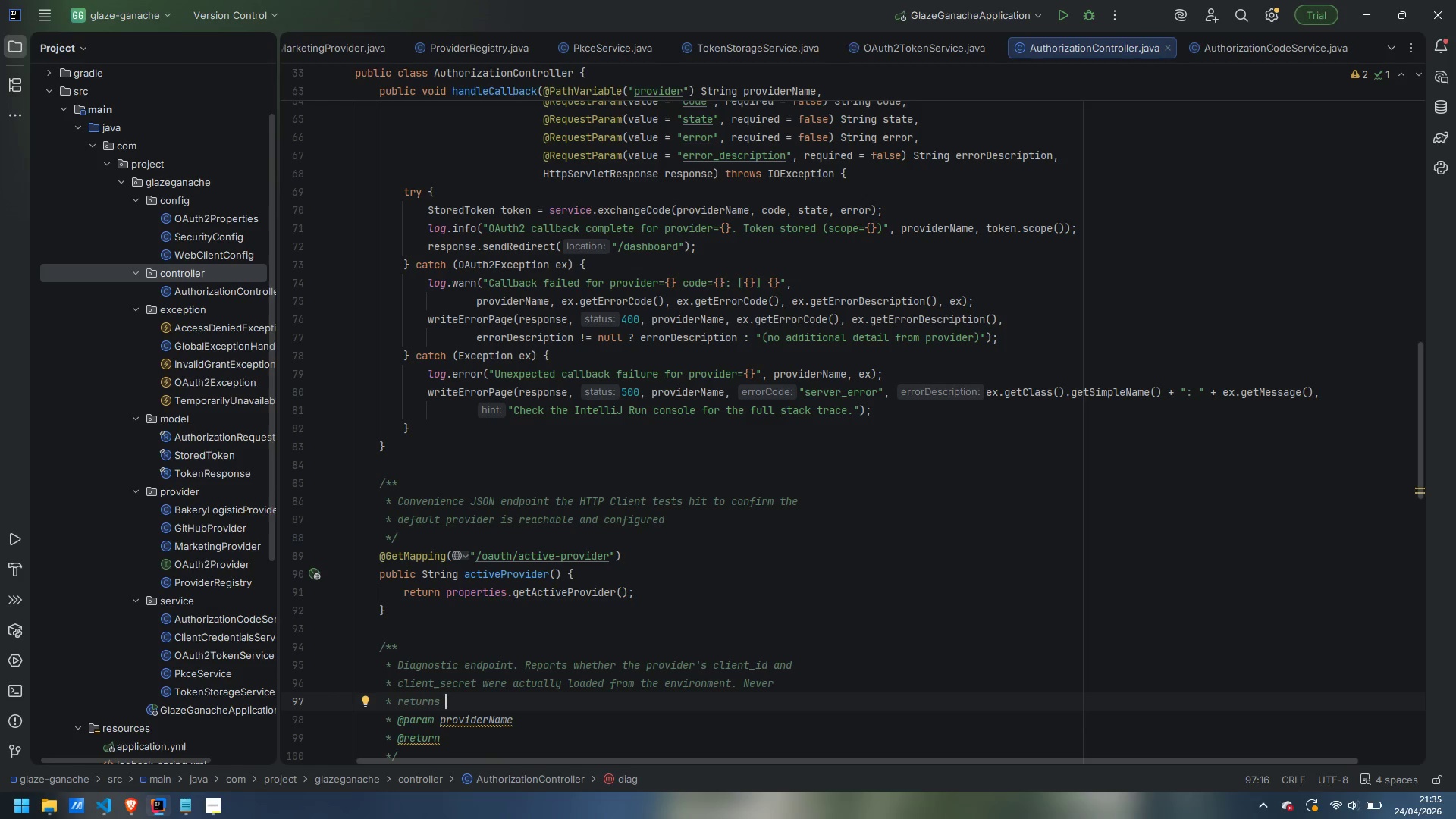 
type(the secret itself )
key(Backspace)
type(, only "present" )
 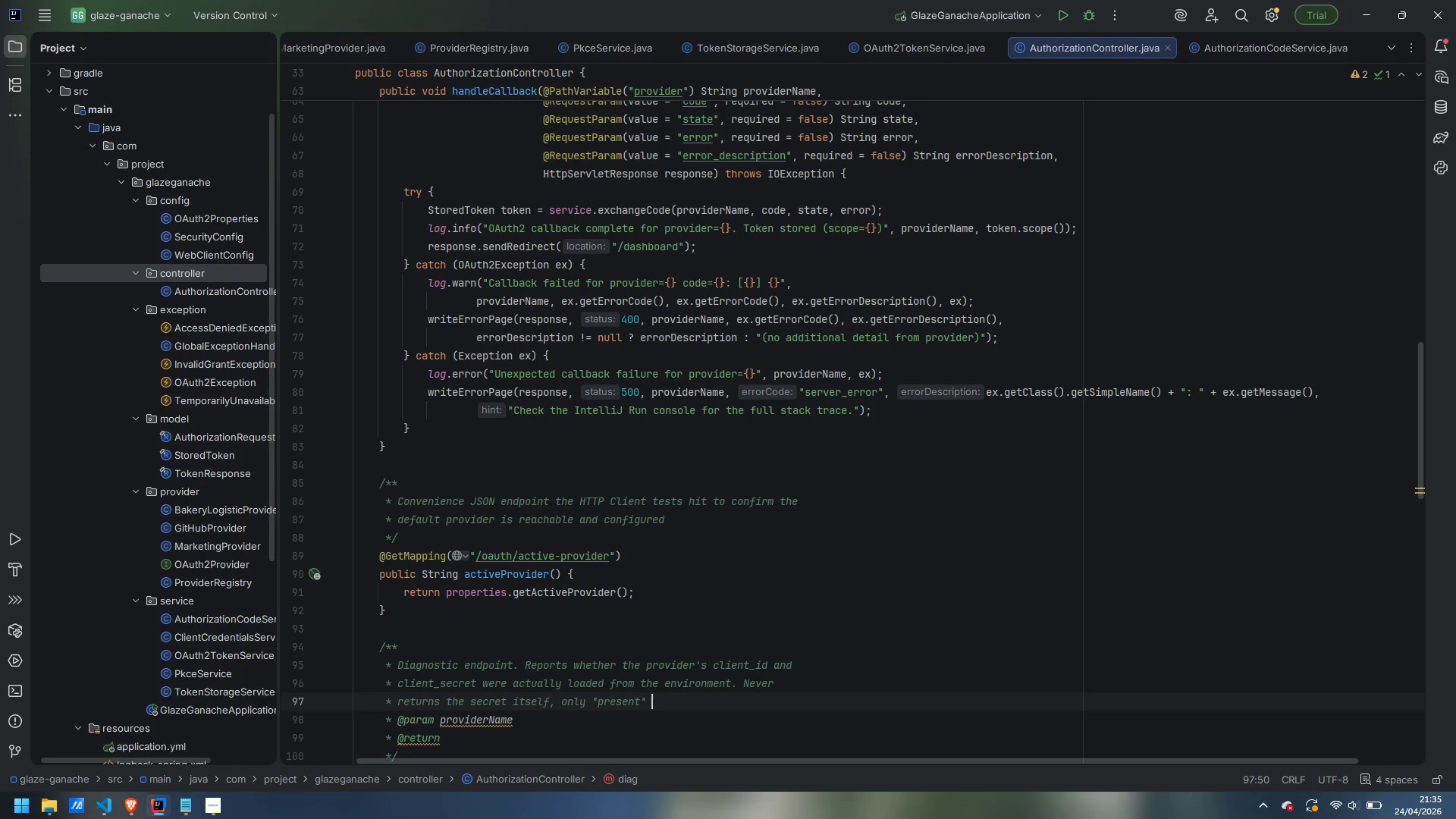 
type(/ "missing" and the first)
 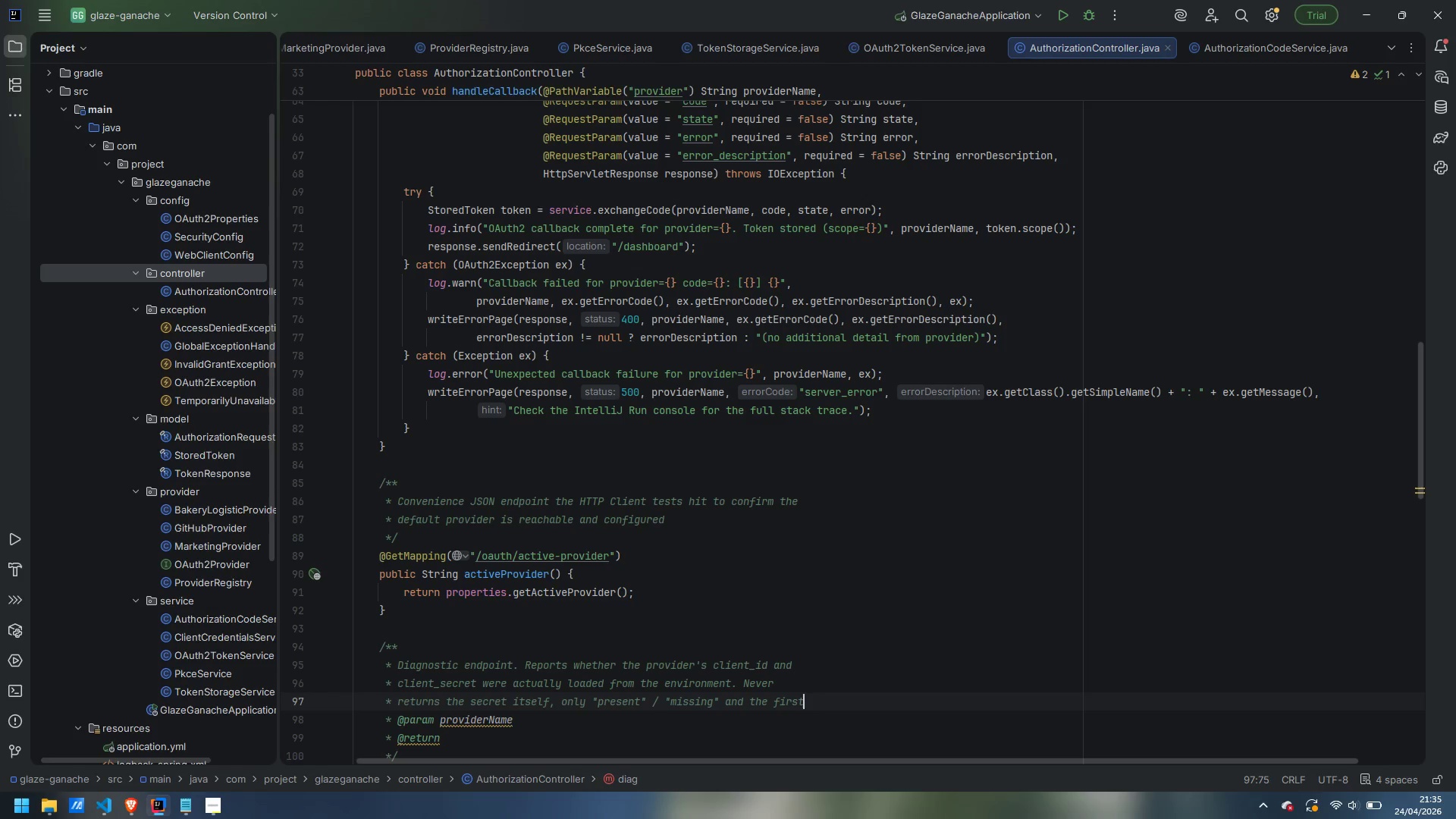 
key(Enter)
 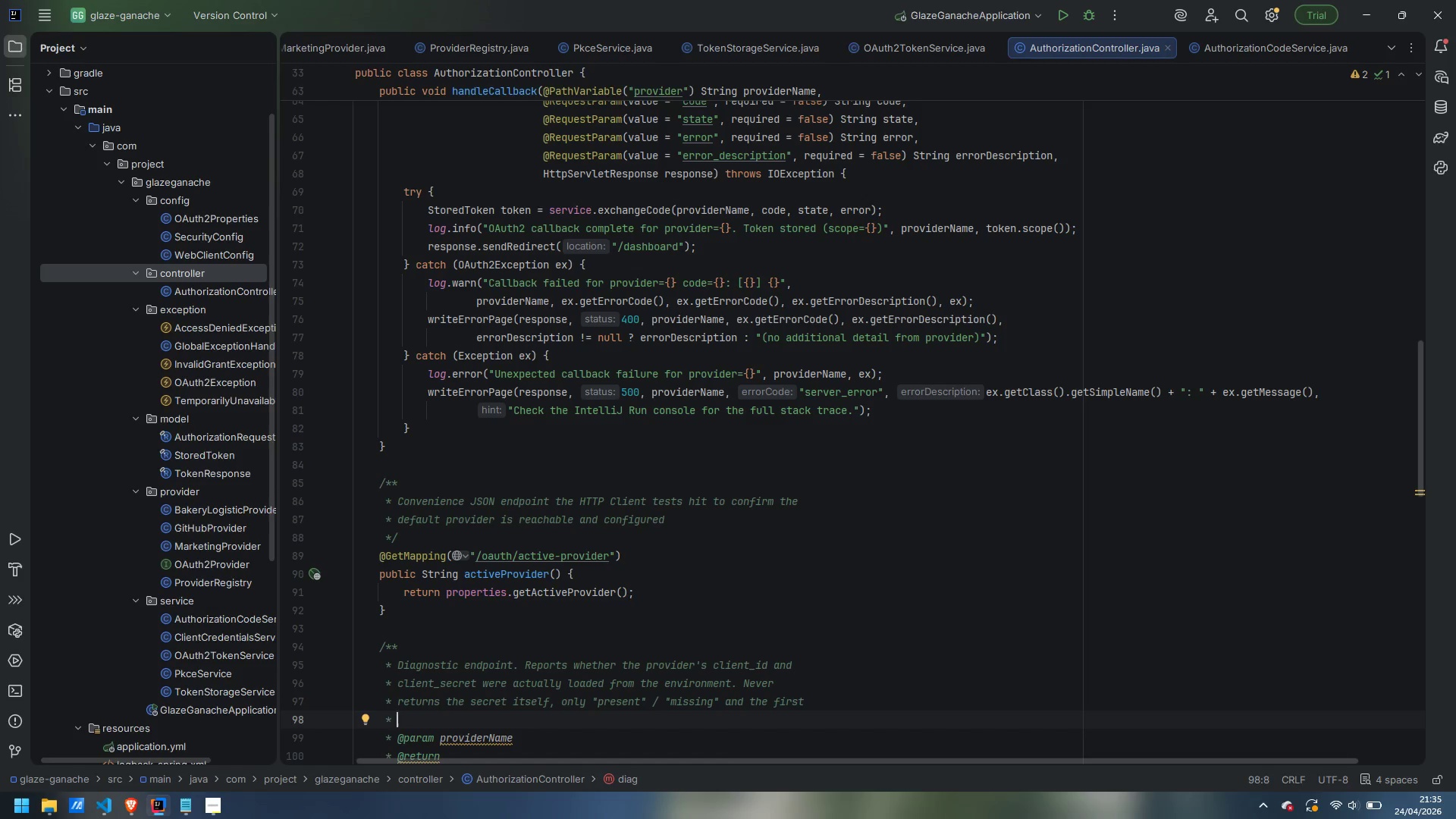 
type(four characters of the client_id so you can eyeball it against)
 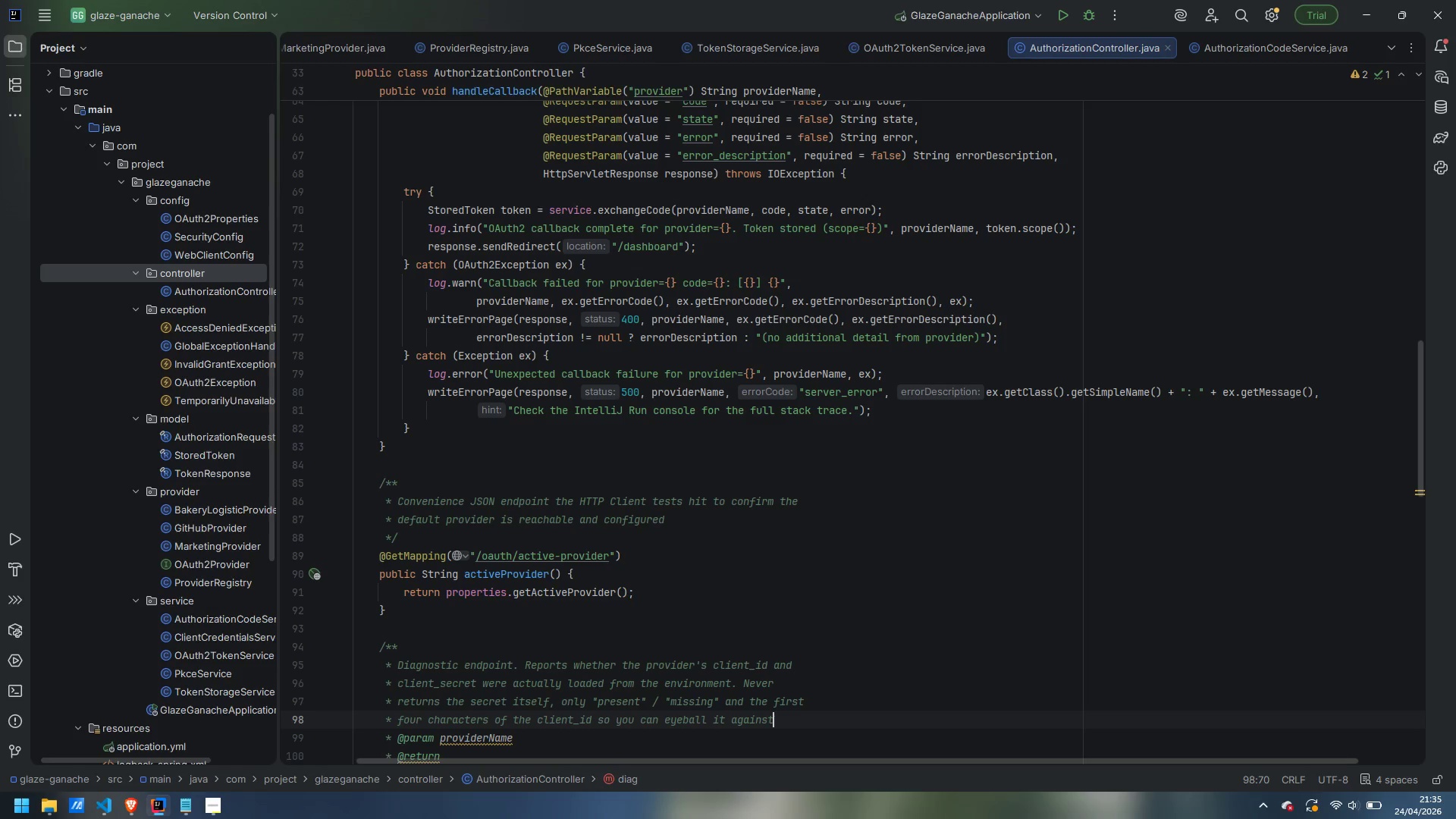 
key(Enter)
 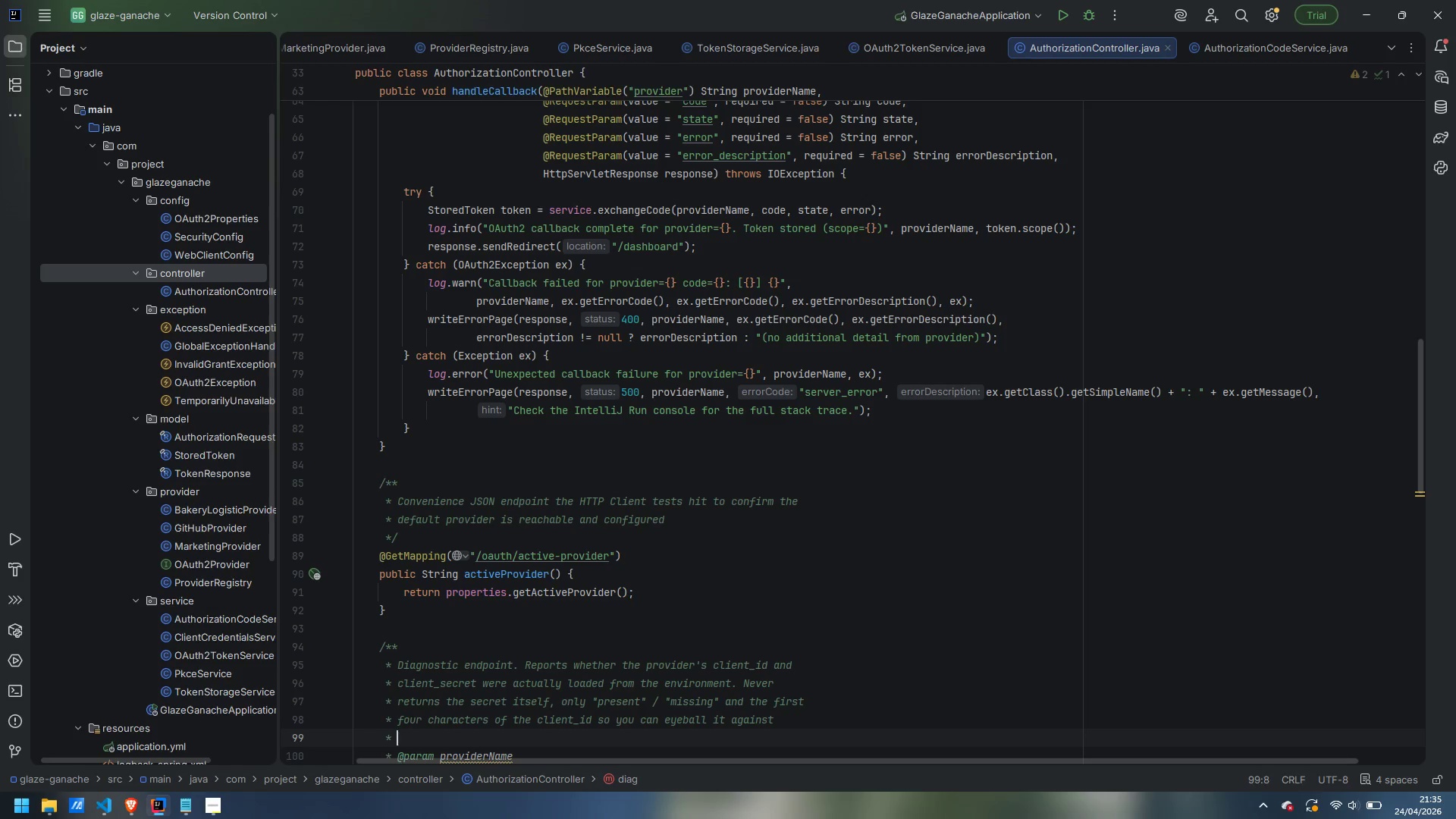 
type(your GitHub OAuth App settings.)
 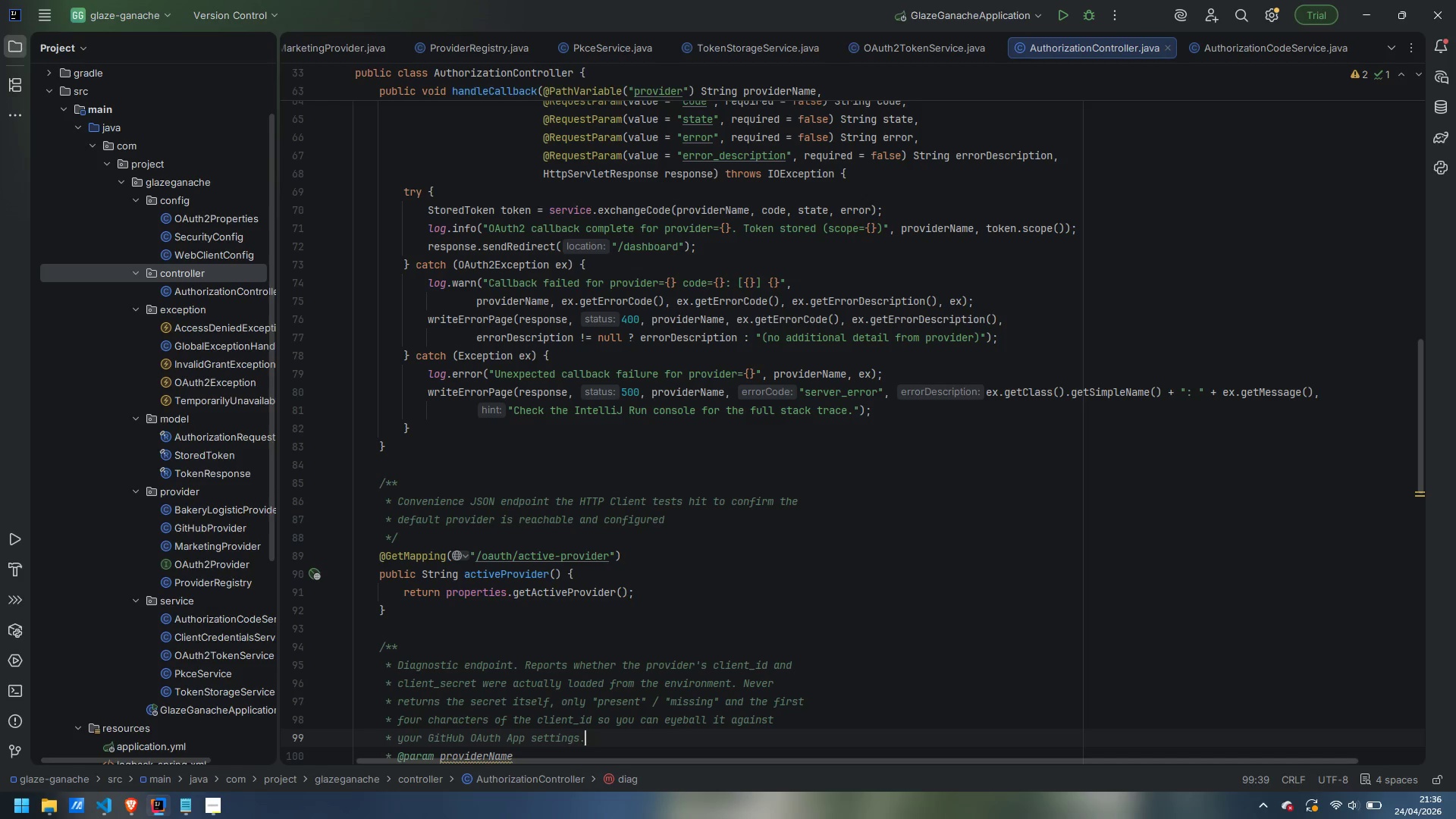 
 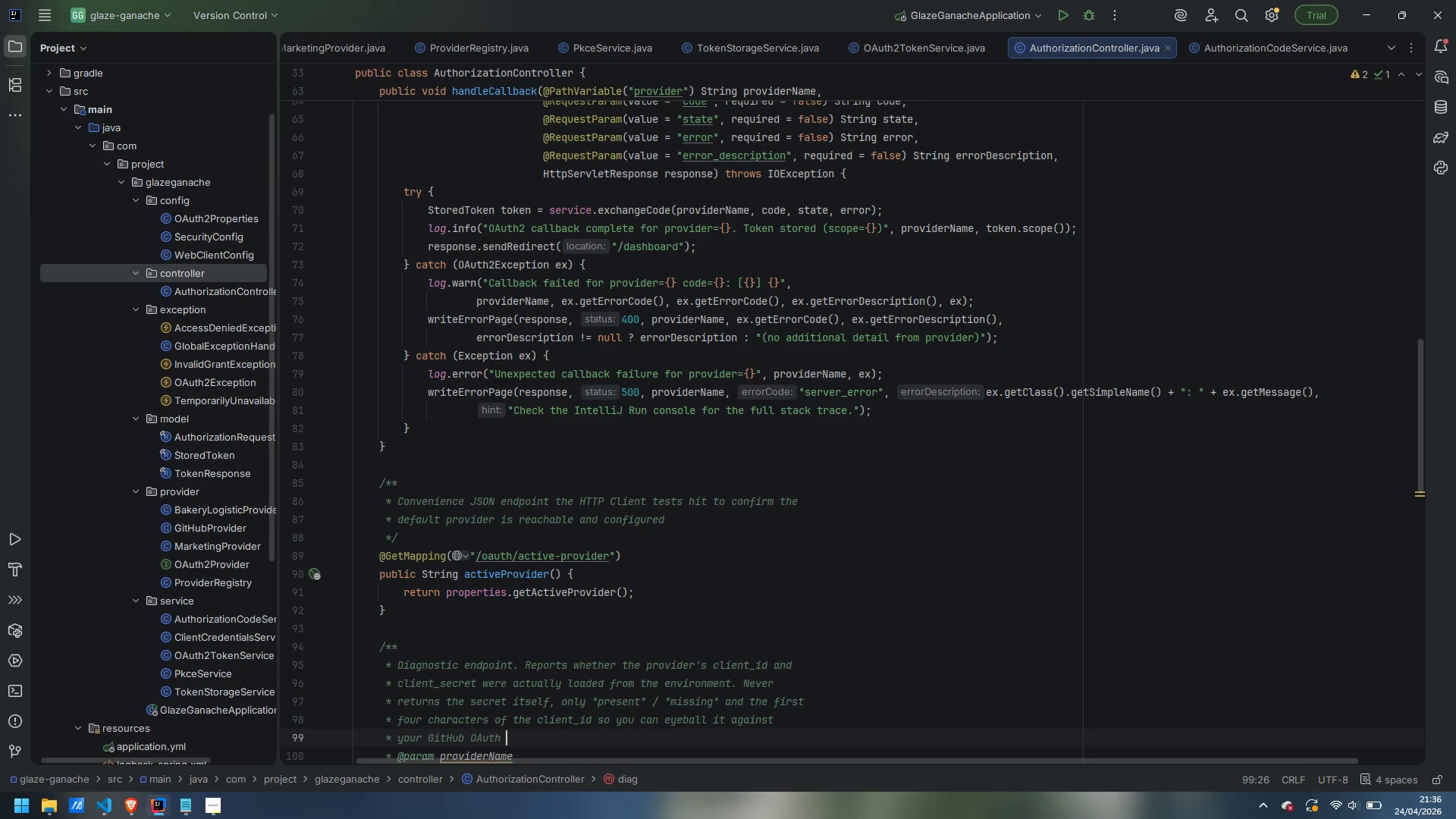 
hold_key(key=ControlLeft, duration=0.48)
 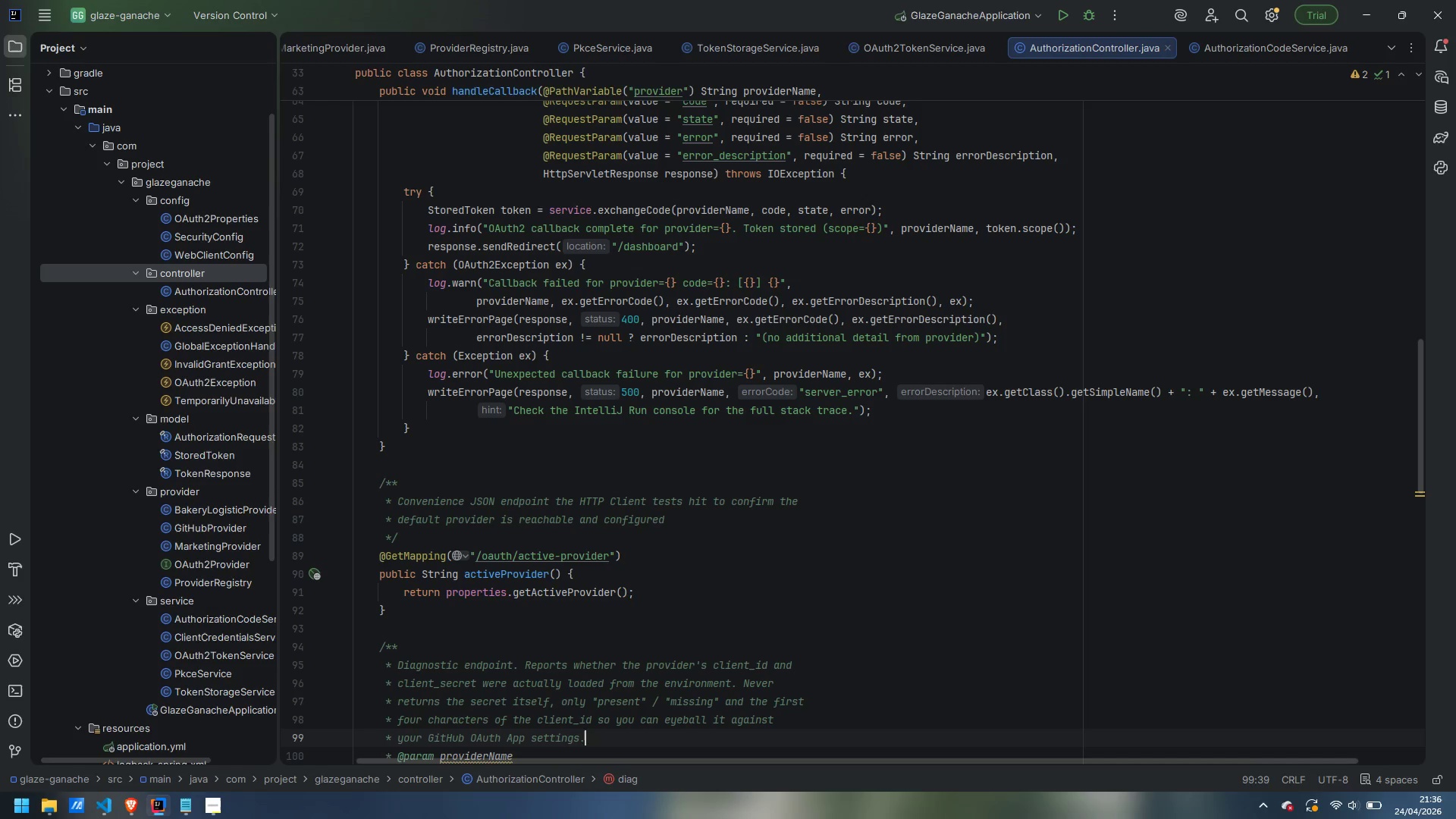 
mouse_move([549, 588])
 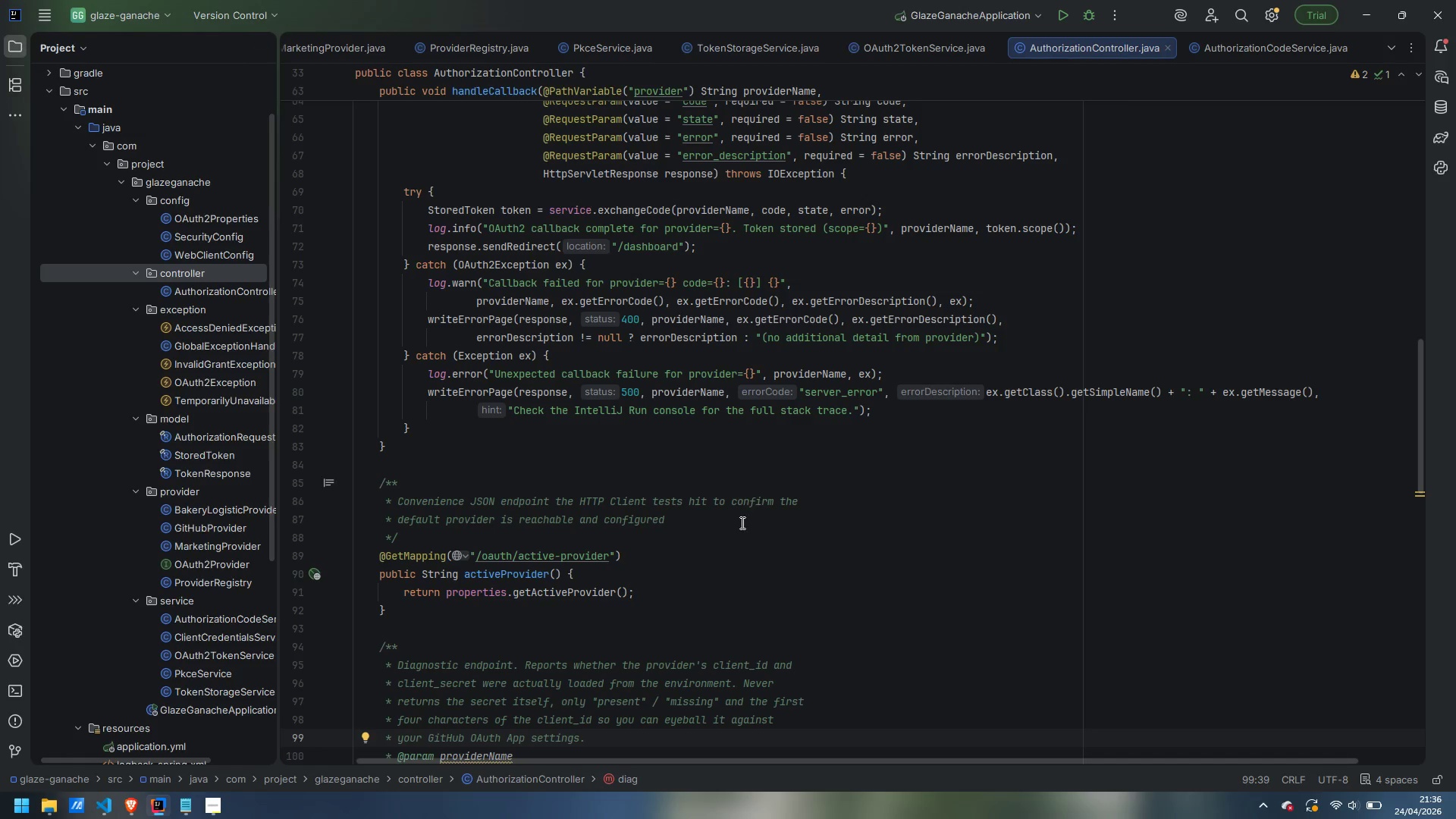 
scroll: coordinate [741, 522], scroll_direction: down, amount: 3.0
 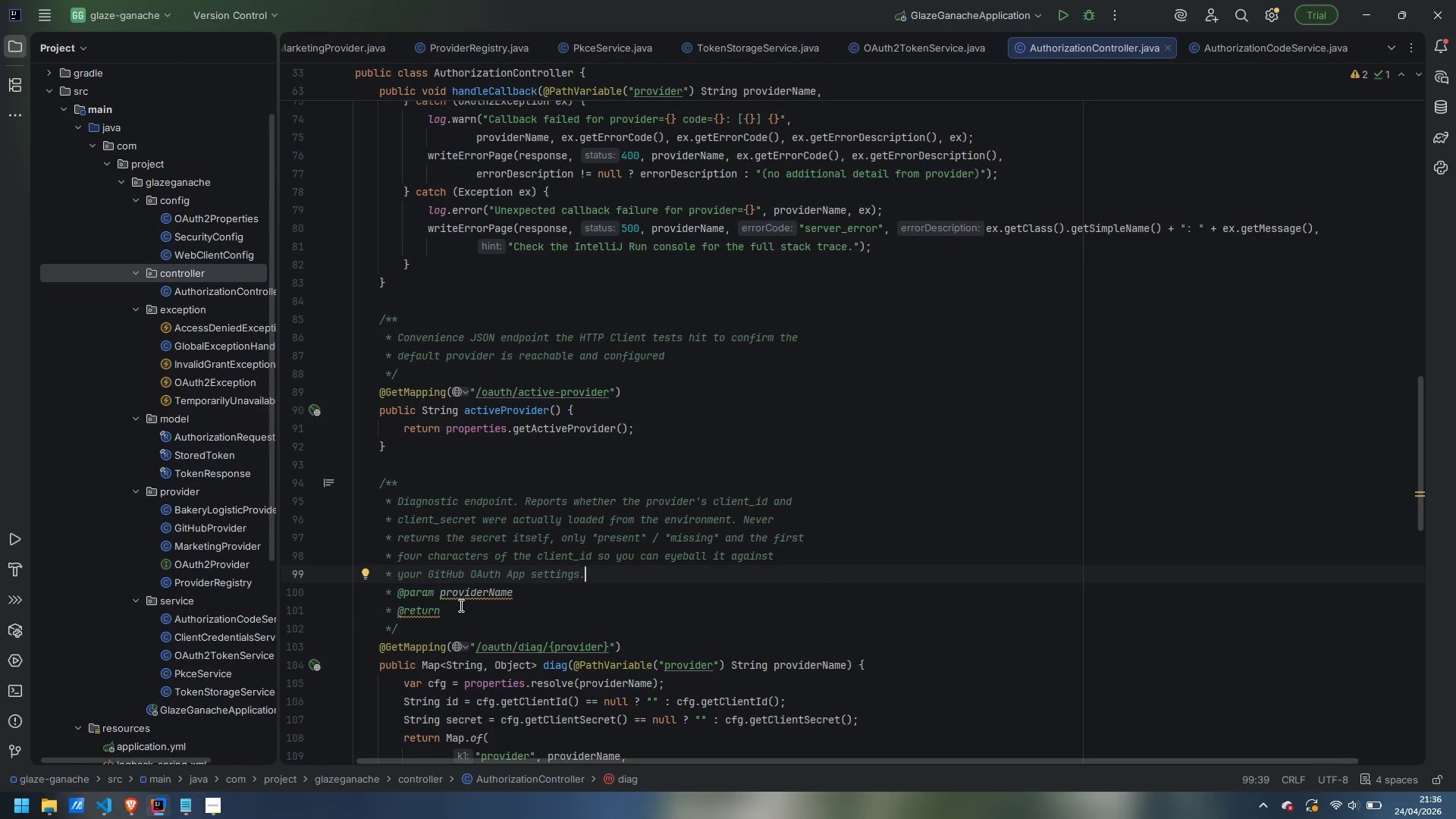 
left_click_drag(start_coordinate=[457, 605], to_coordinate=[312, 598])
 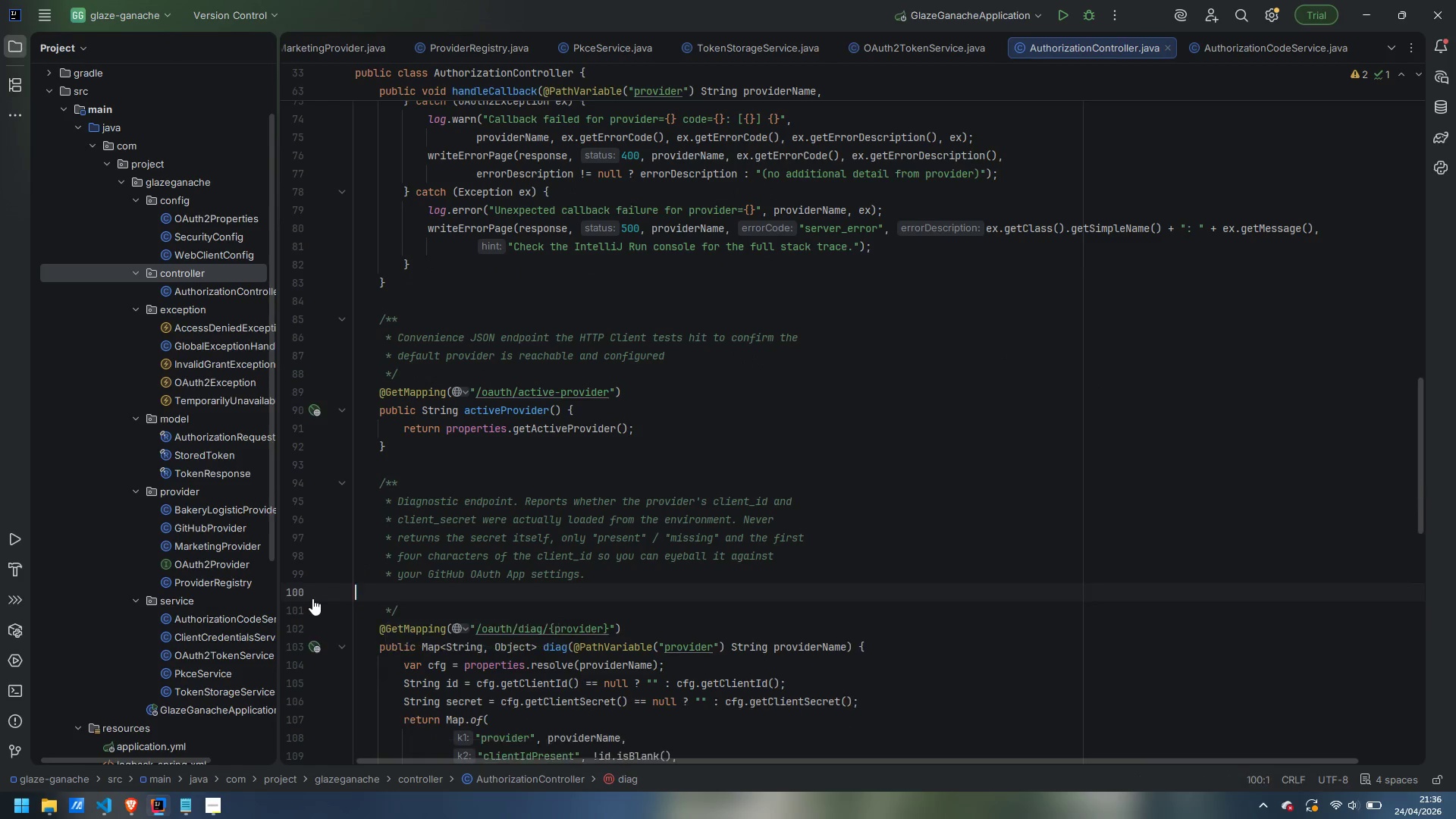 
key(Backspace)
 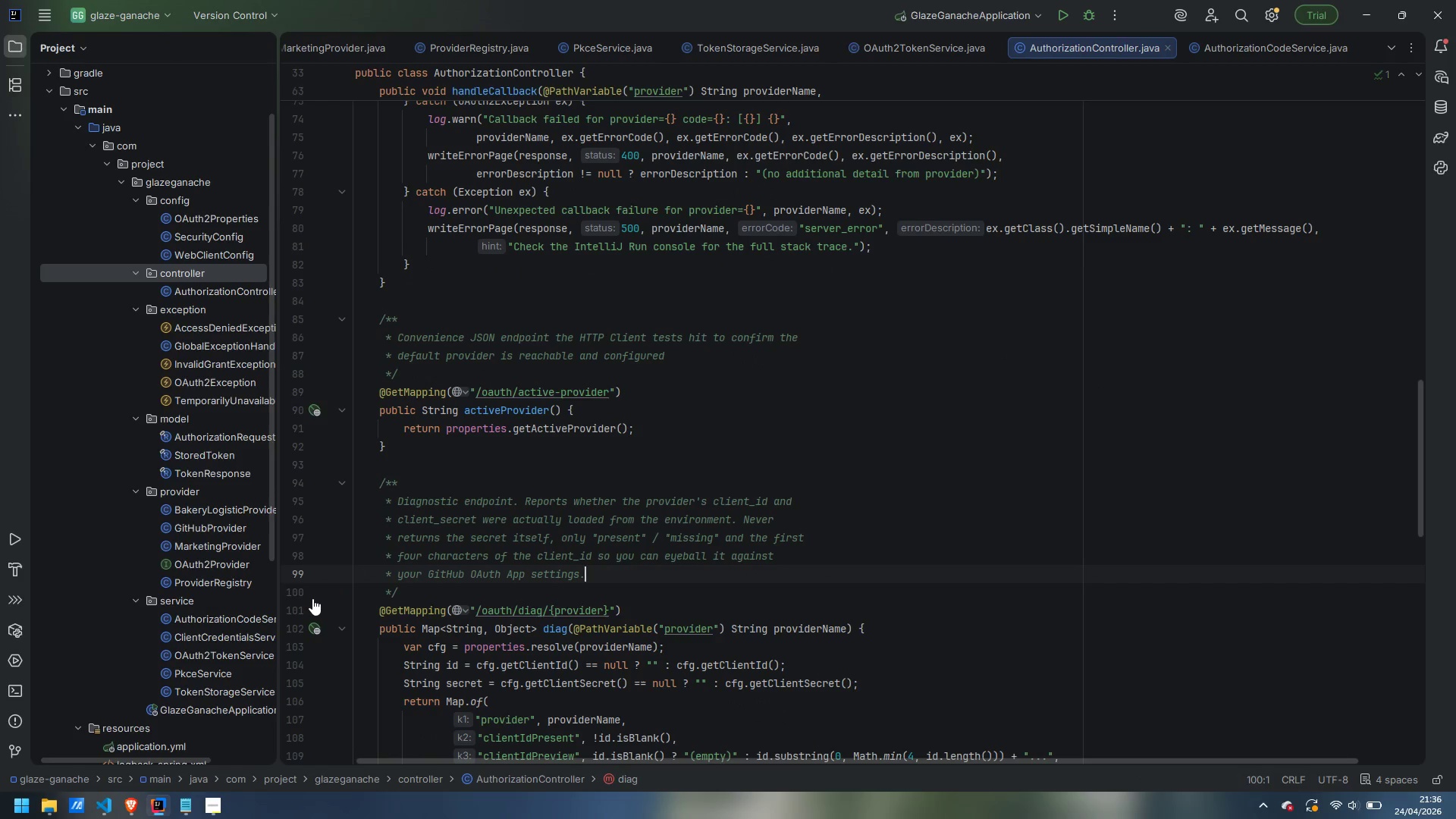 
key(Backspace)
 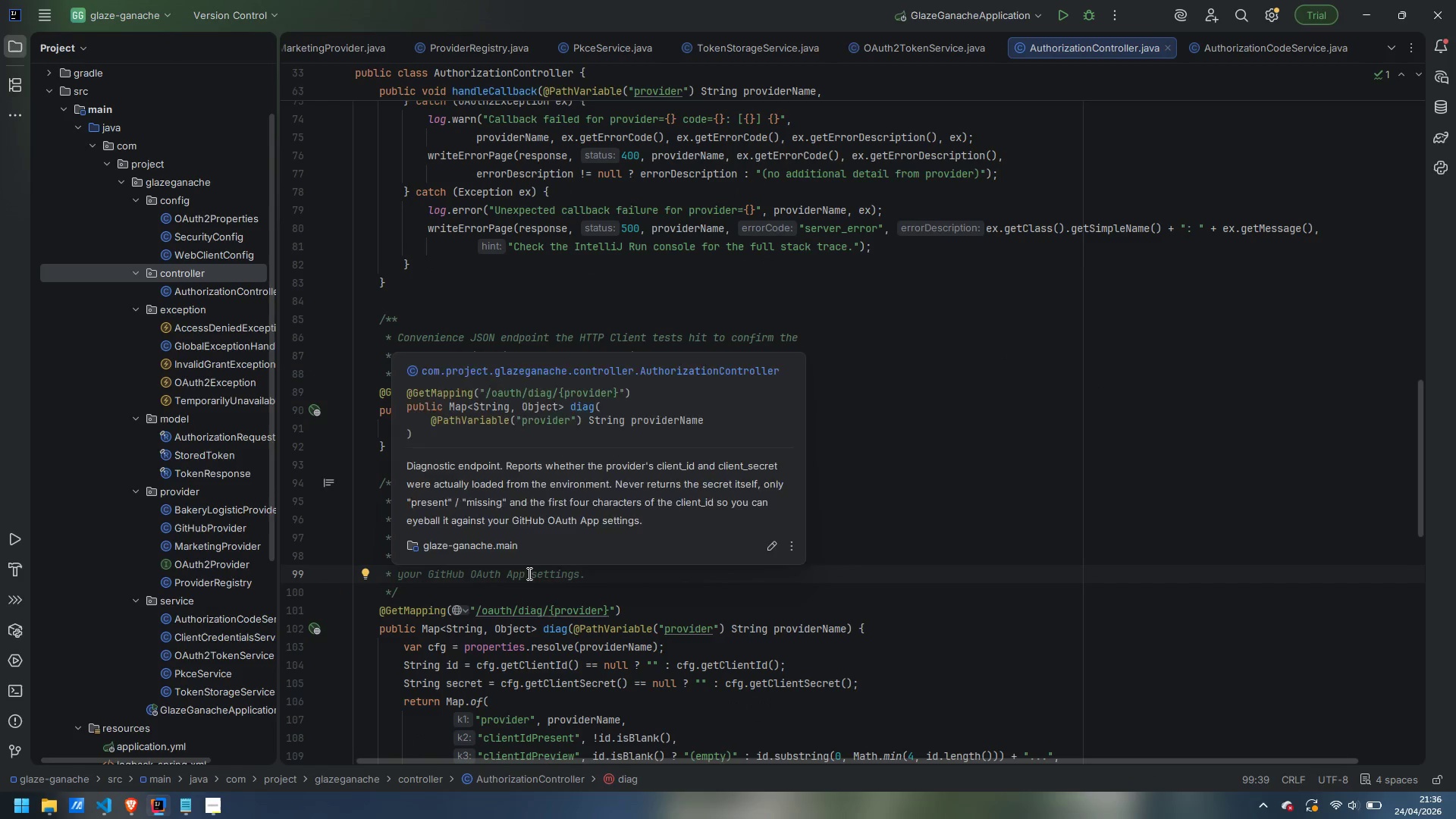 
scroll: coordinate [764, 550], scroll_direction: down, amount: 10.0
 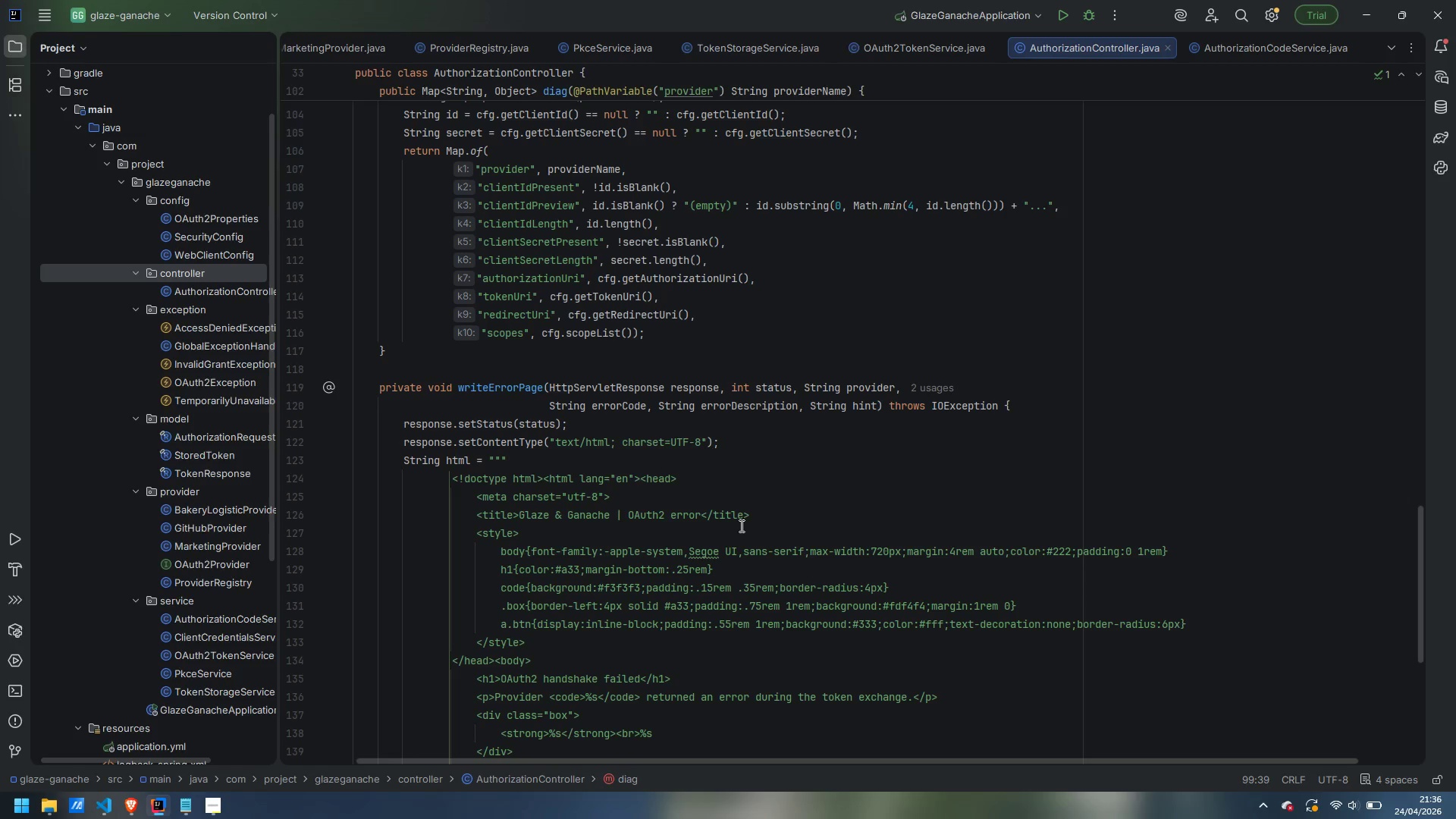 
left_click([431, 370])
 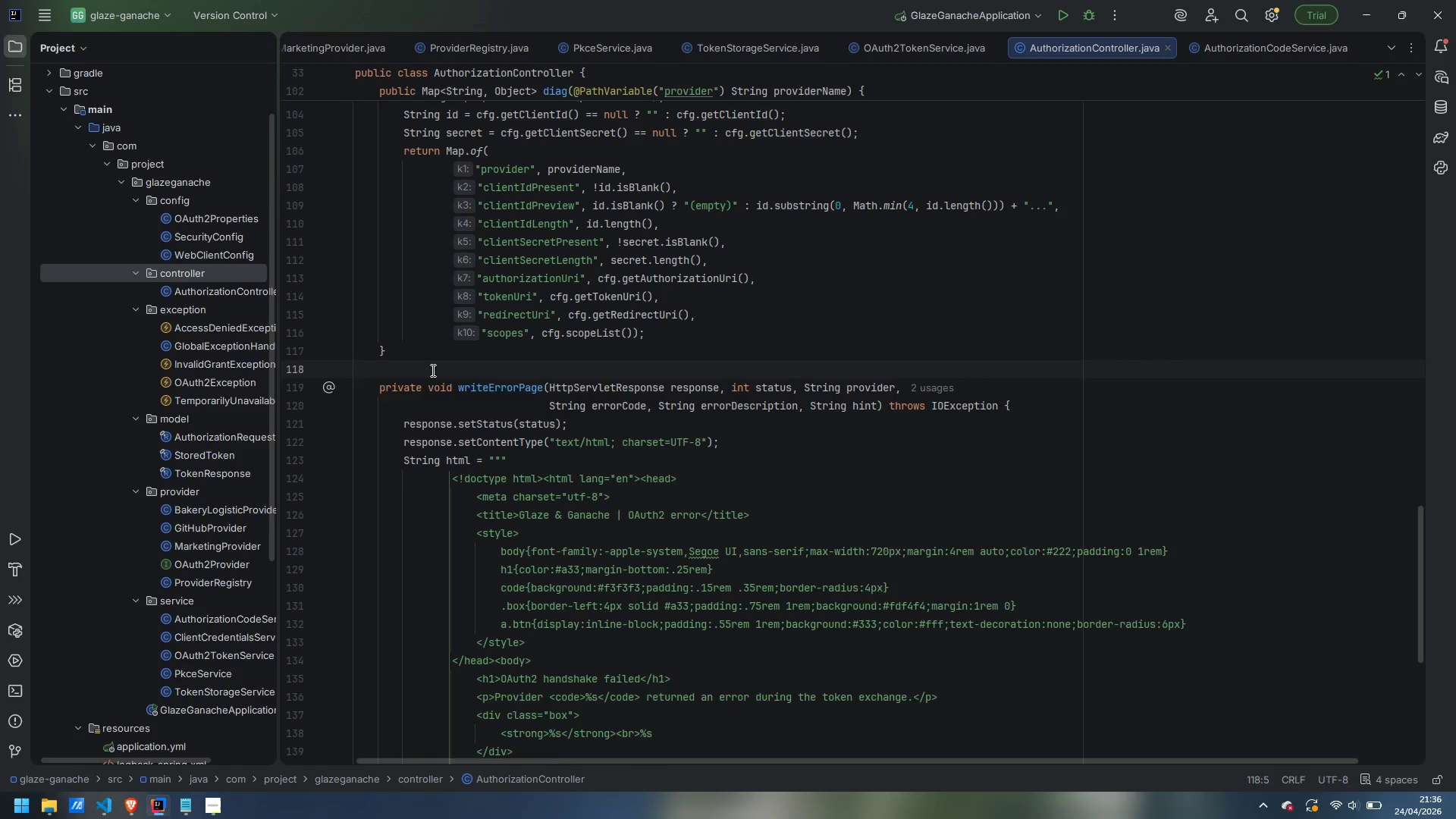 
key(Enter)
 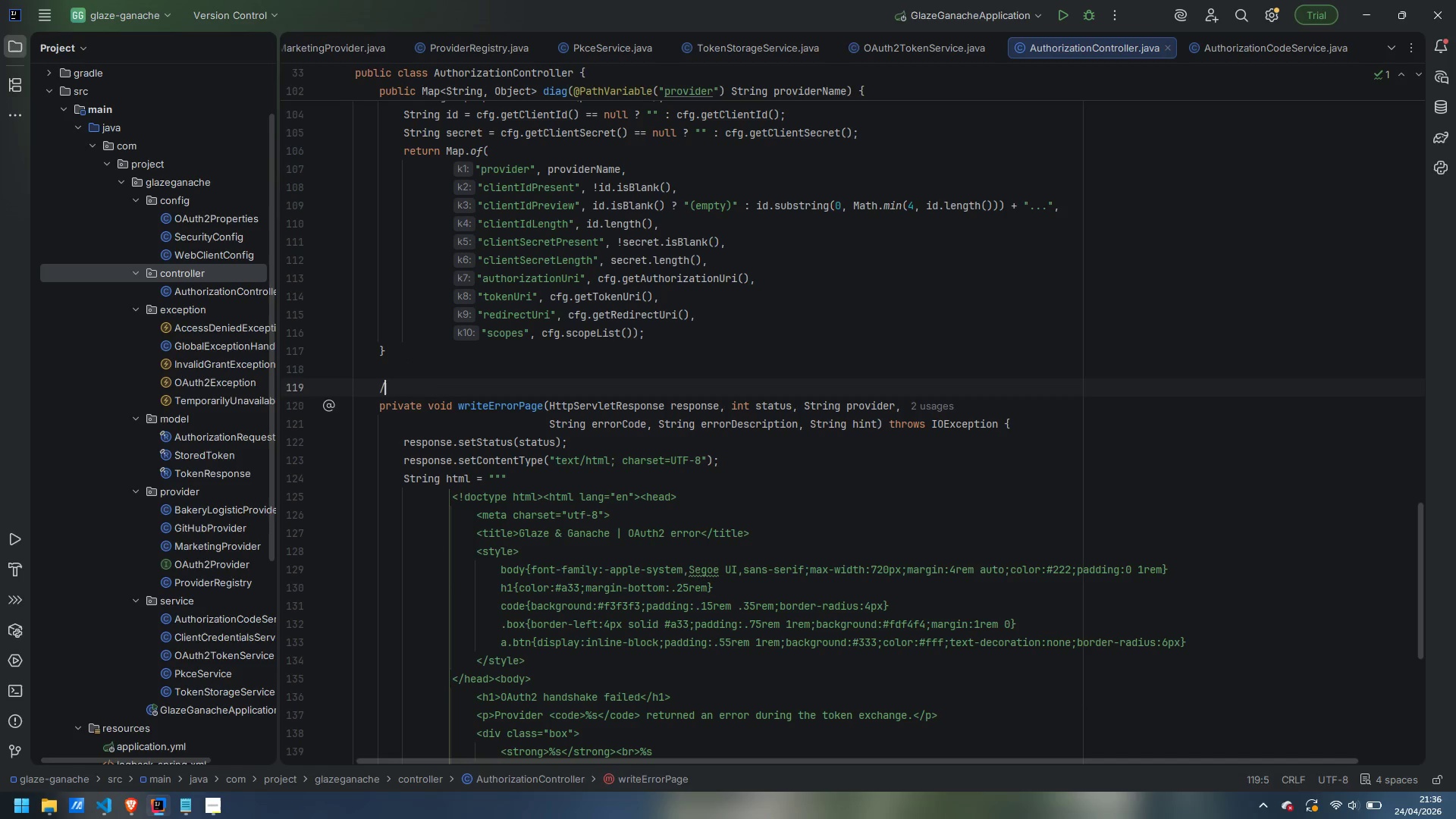 
key(Slash)
 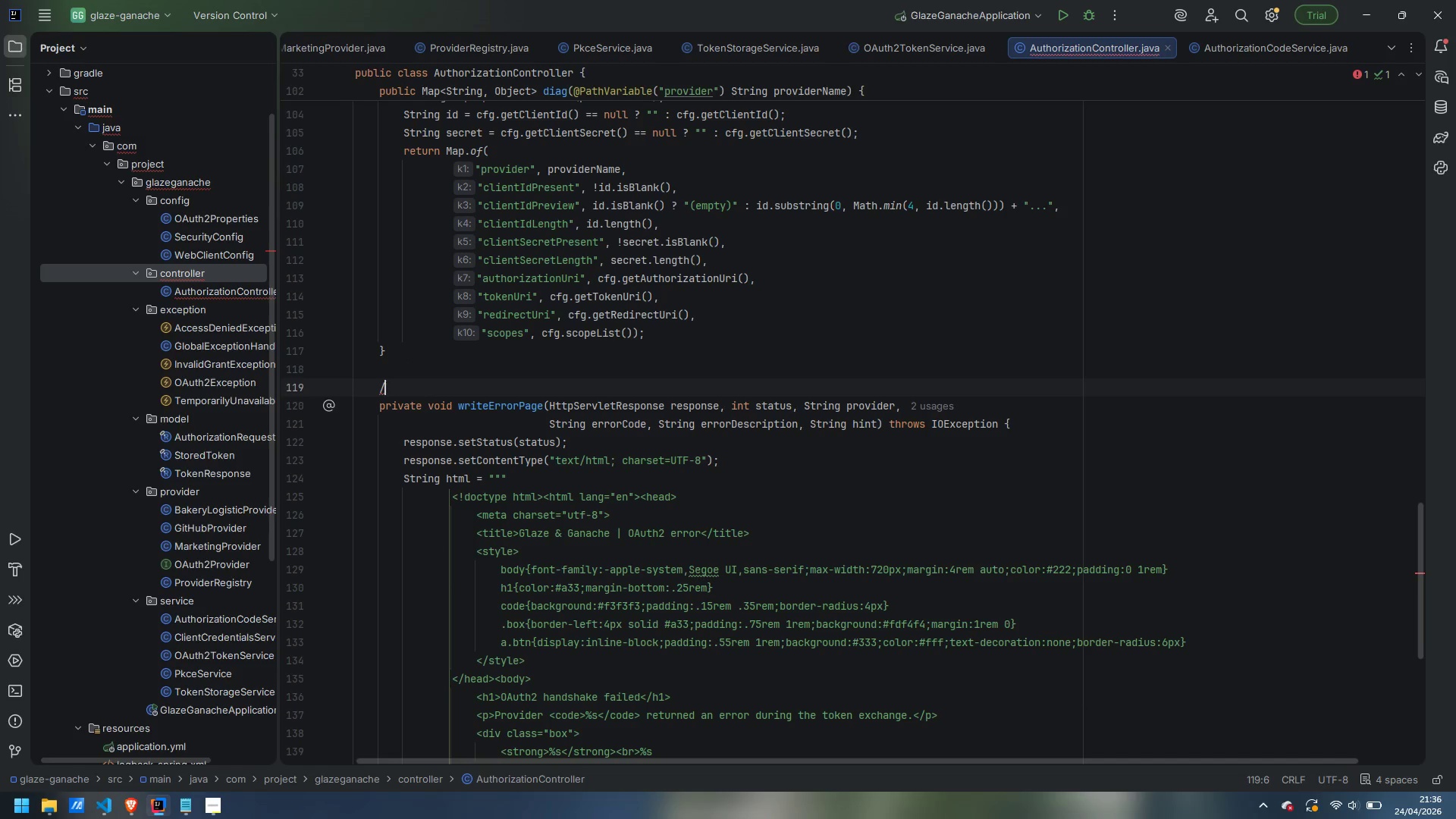 
wait(5.56)
 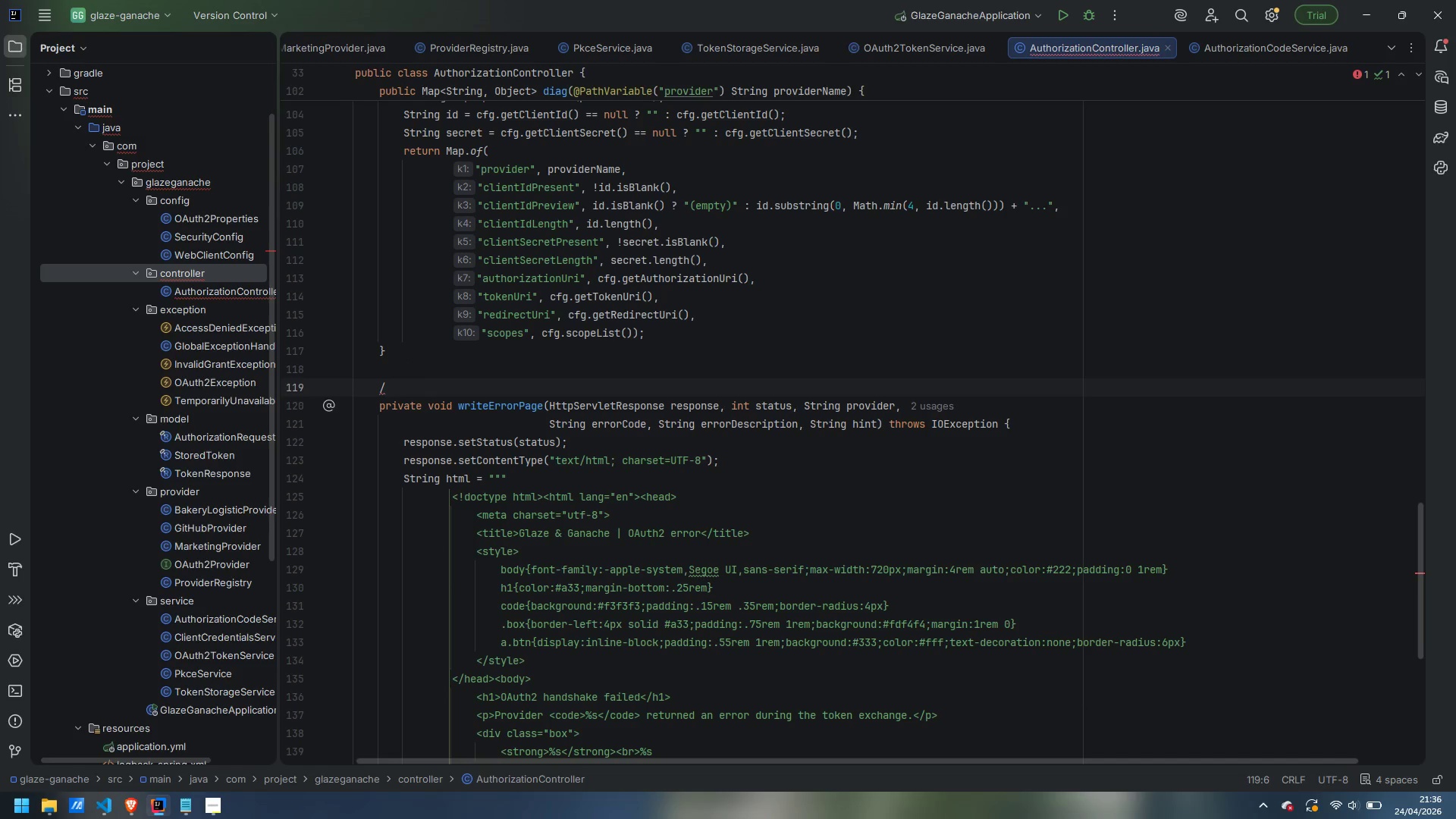 
type(**)
 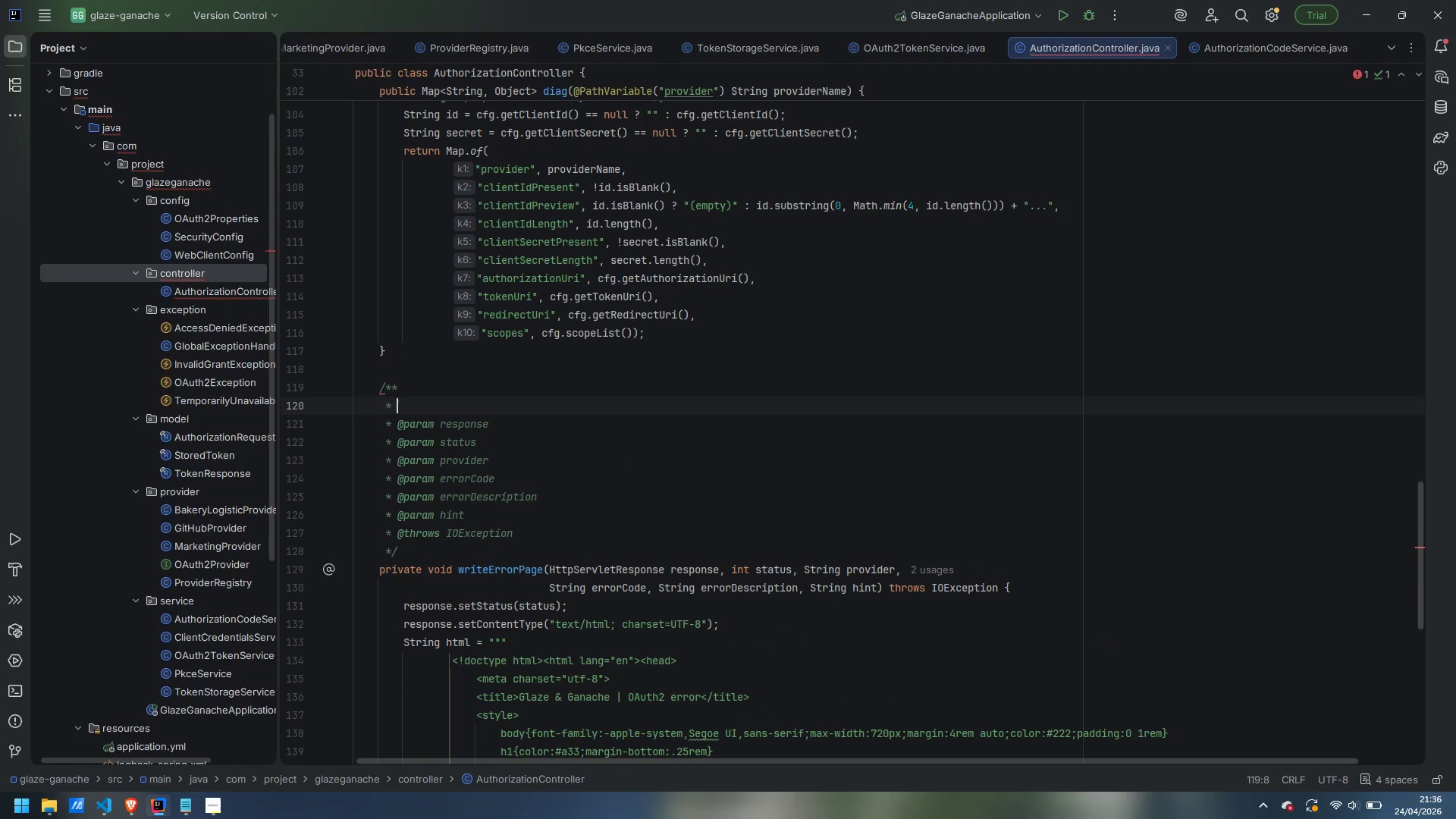 
key(Enter)
 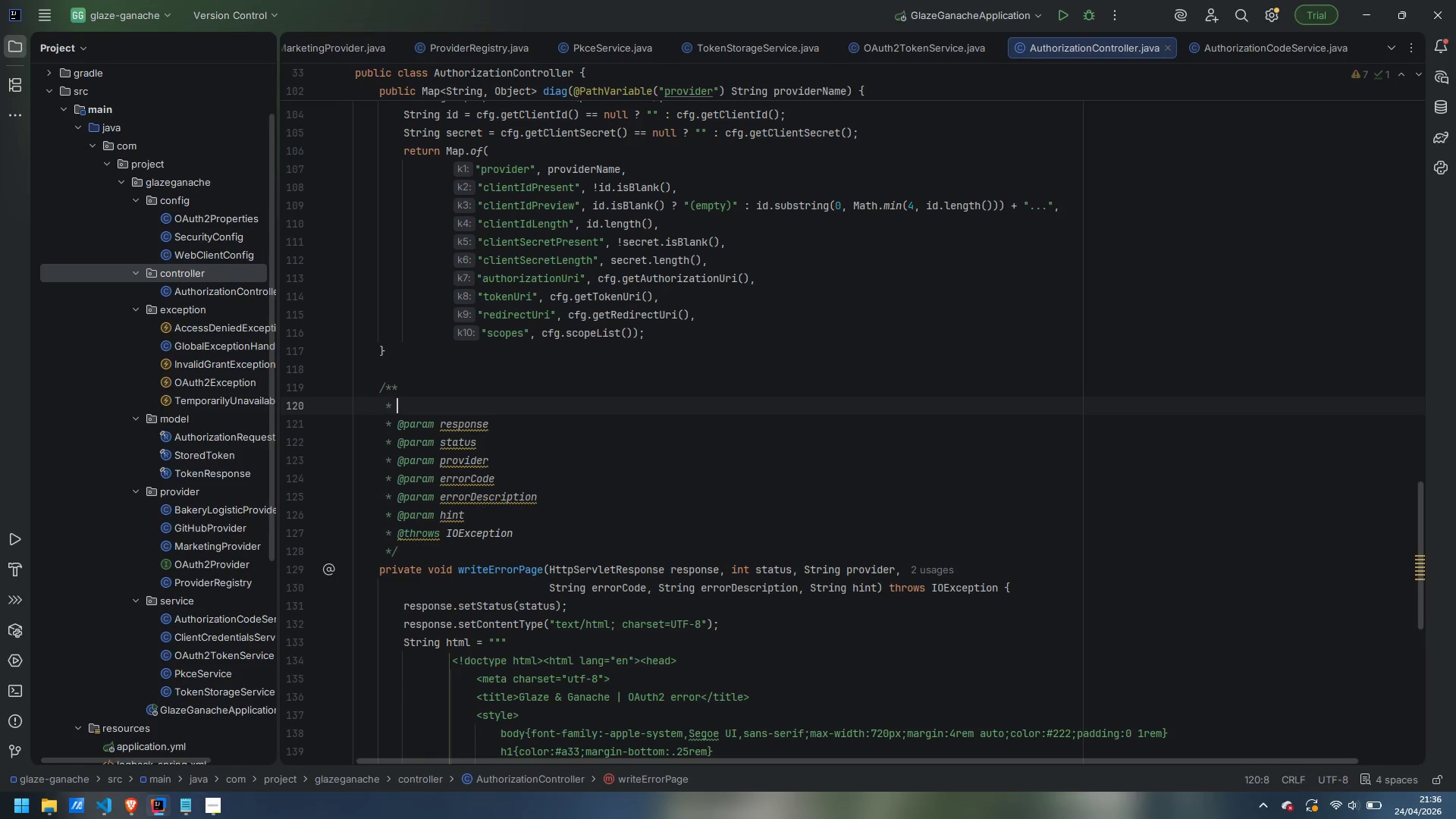 
type(Miniam)
key(Backspace)
key(Backspace)
type(mal inline HTML error page. Aboids)
 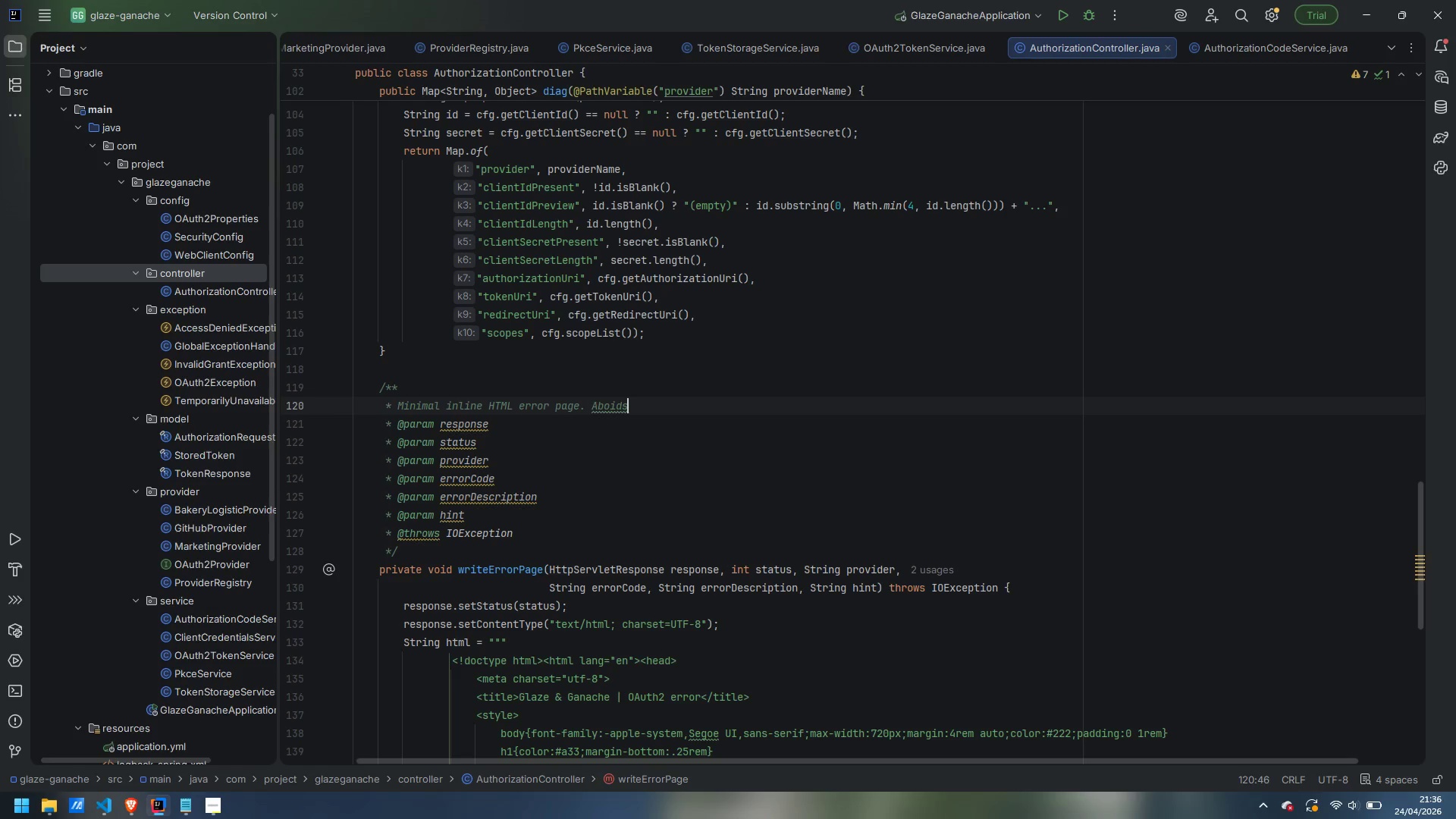 
key(Control+ControlLeft)
 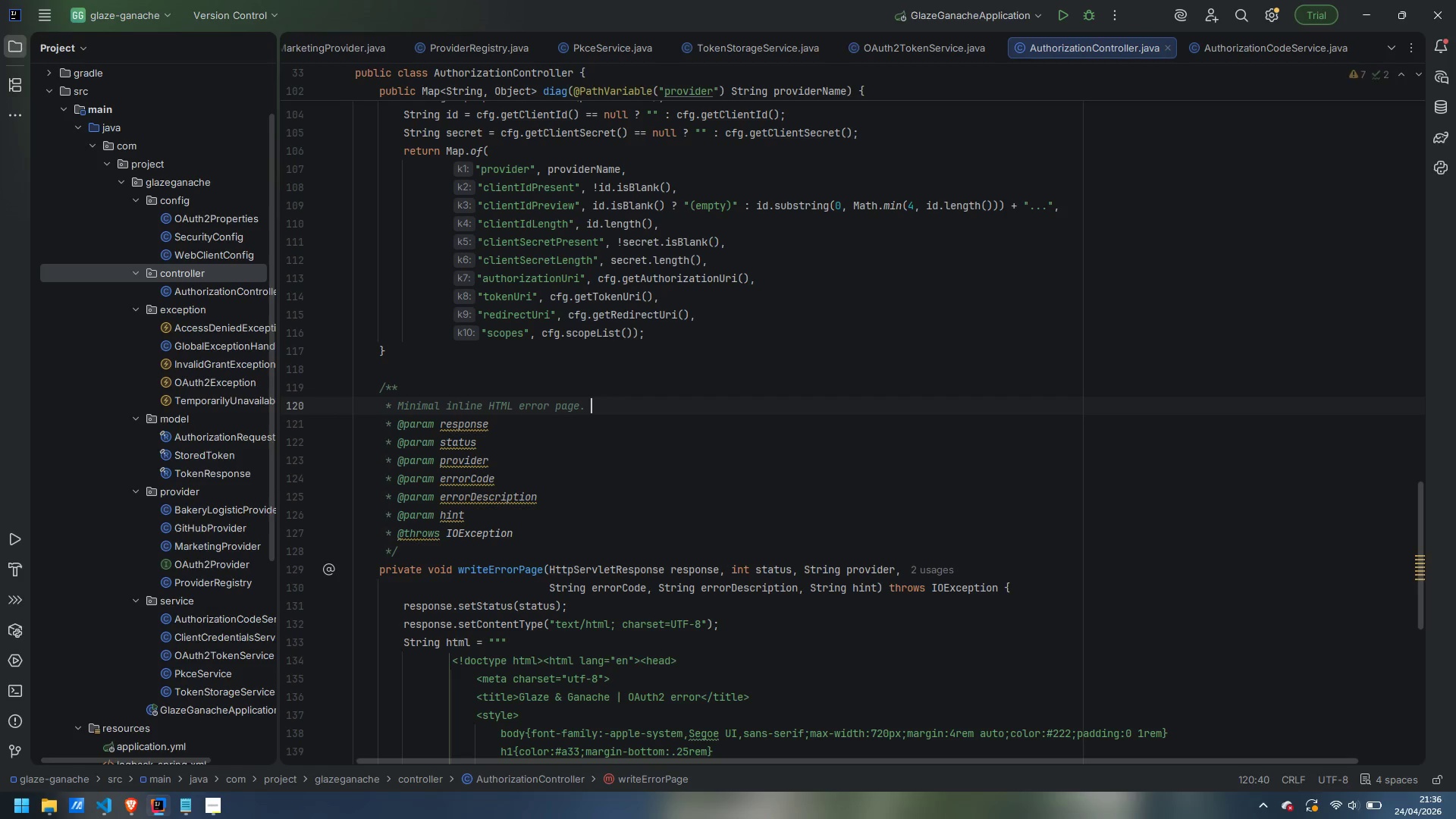 
key(Control+Backspace)
 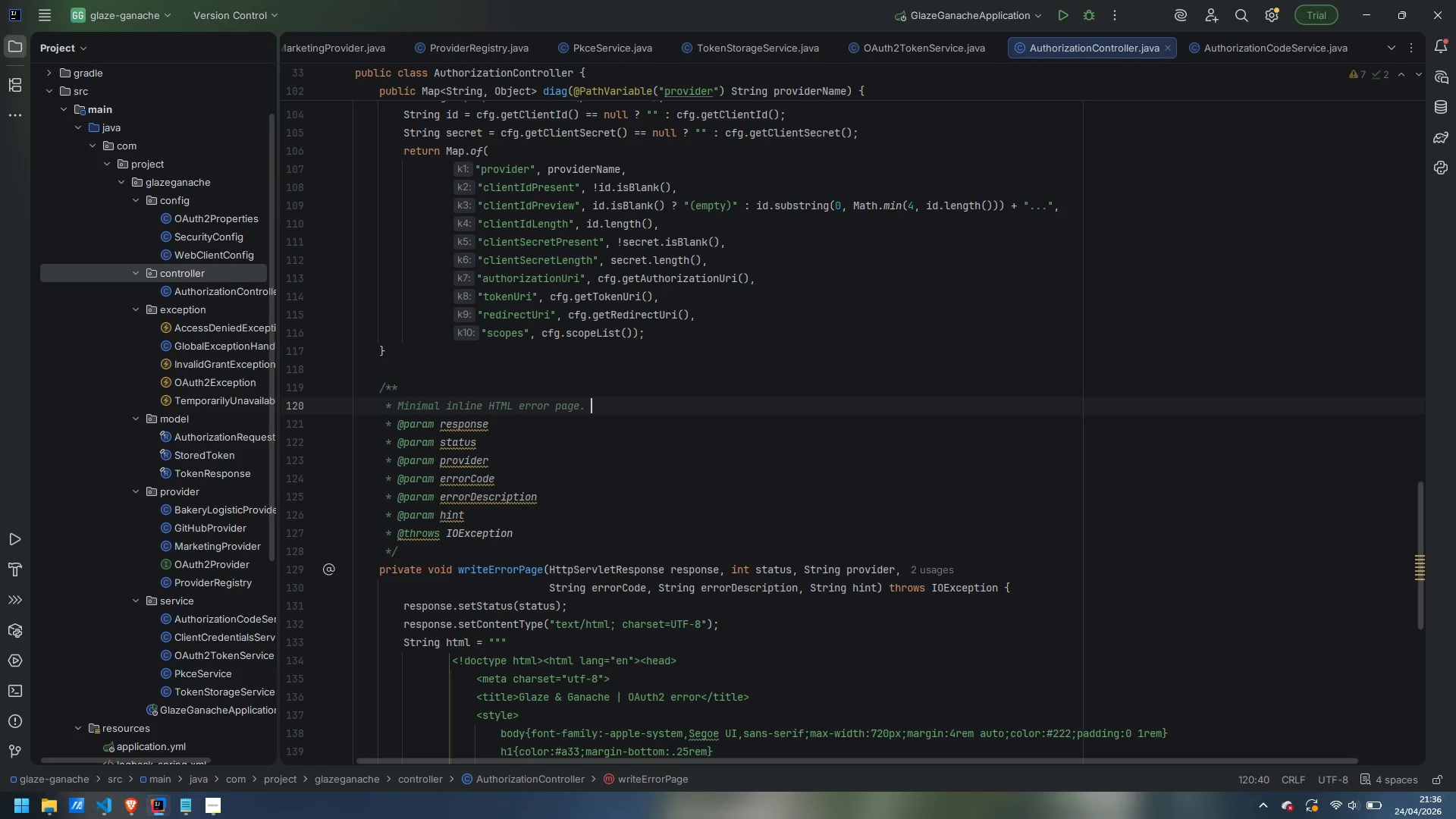 
type(Avoids Hitelabel and )
 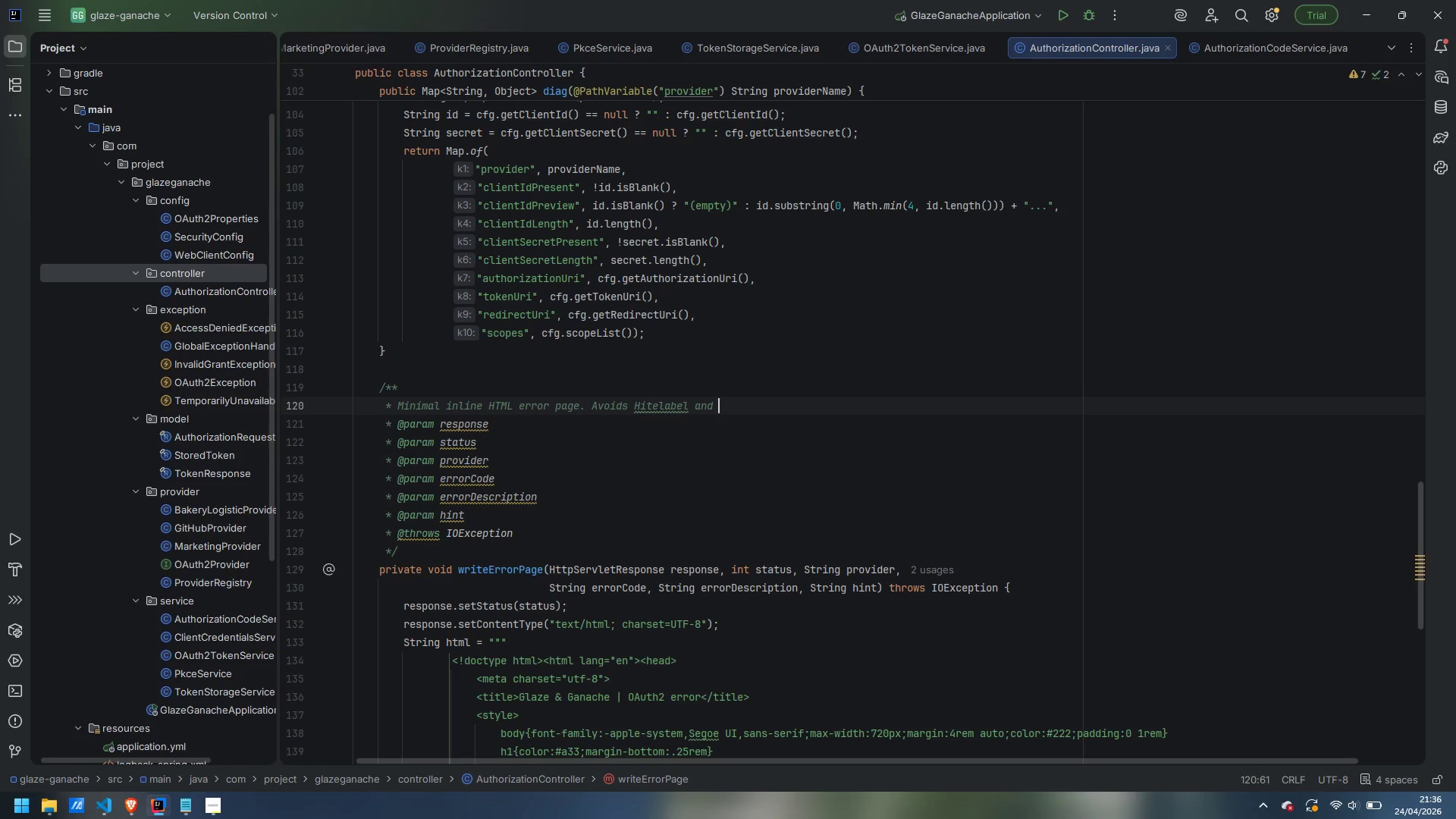 
key(Control+ArrowLeft)
 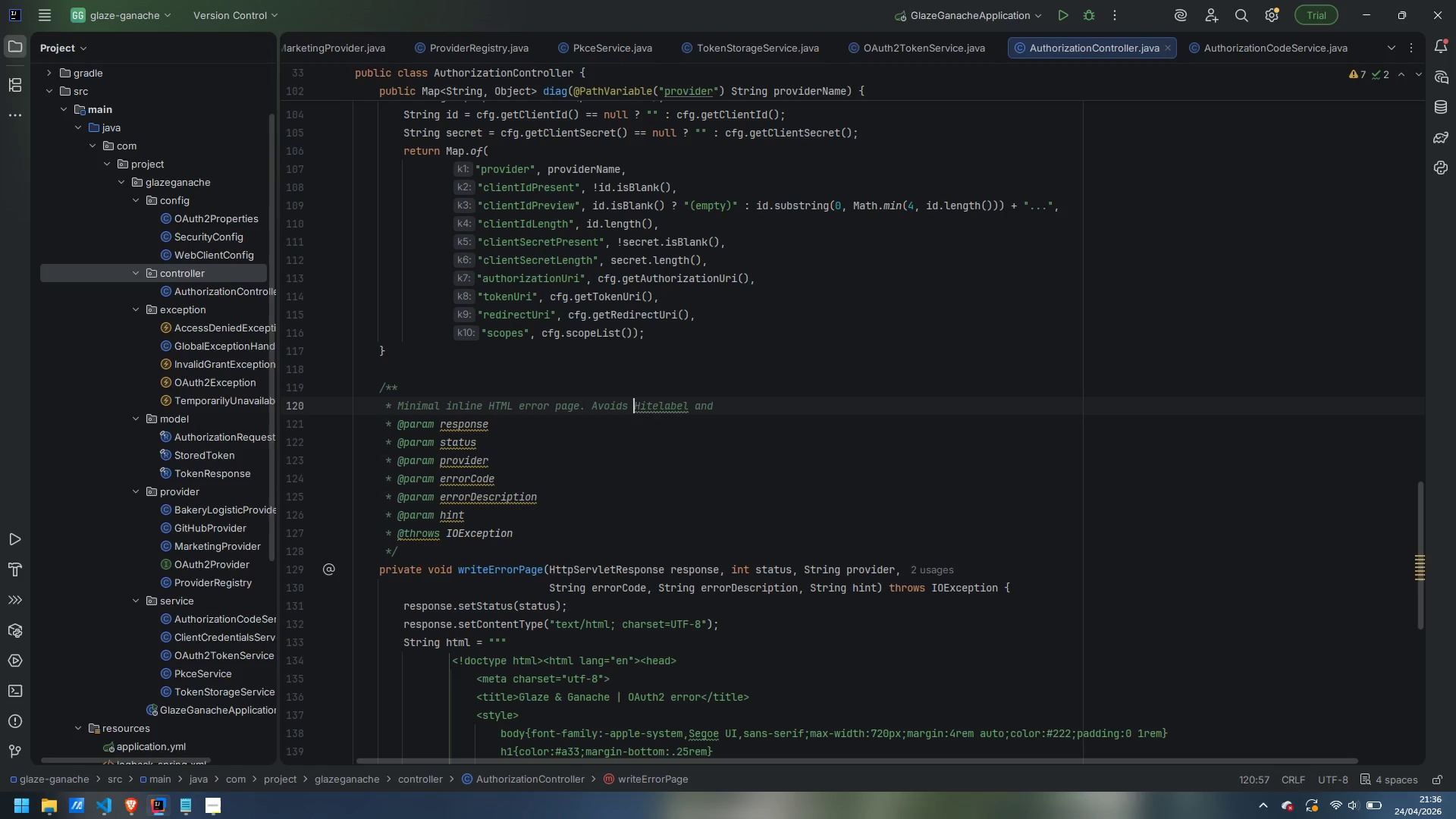 
key(Control+ArrowLeft)
 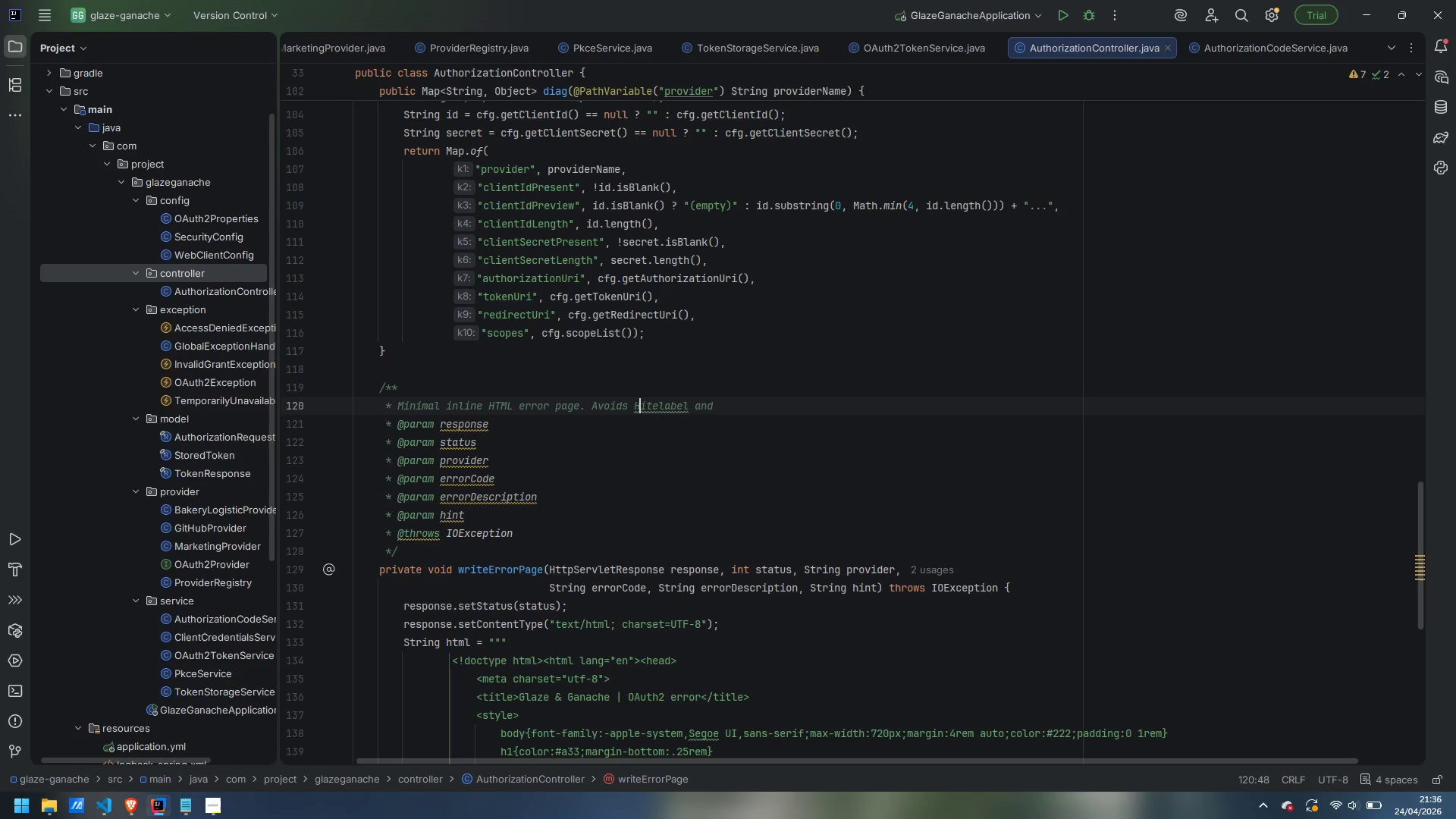 
key(ArrowRight)
 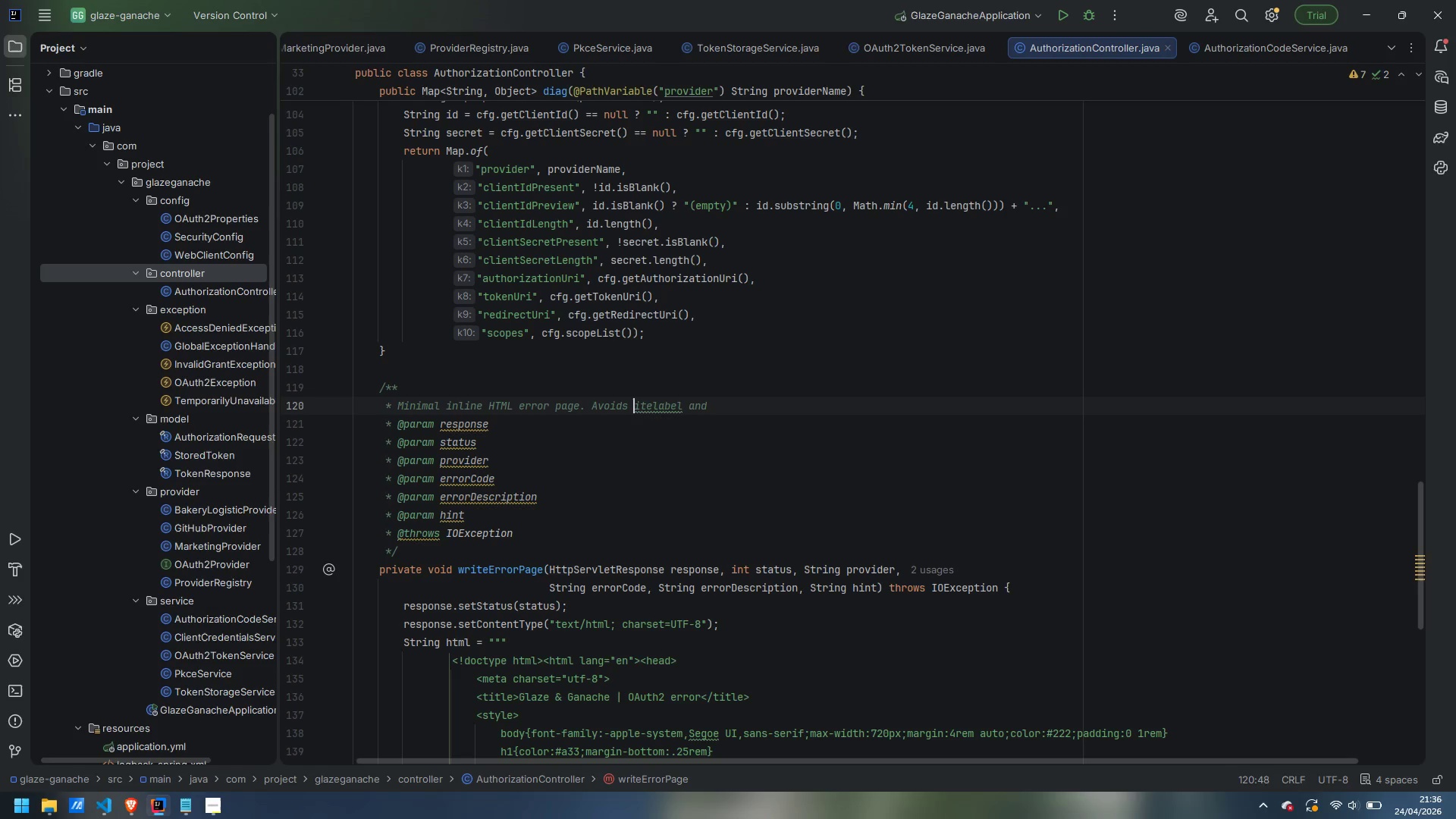 
key(Backspace)
type(Wh)
 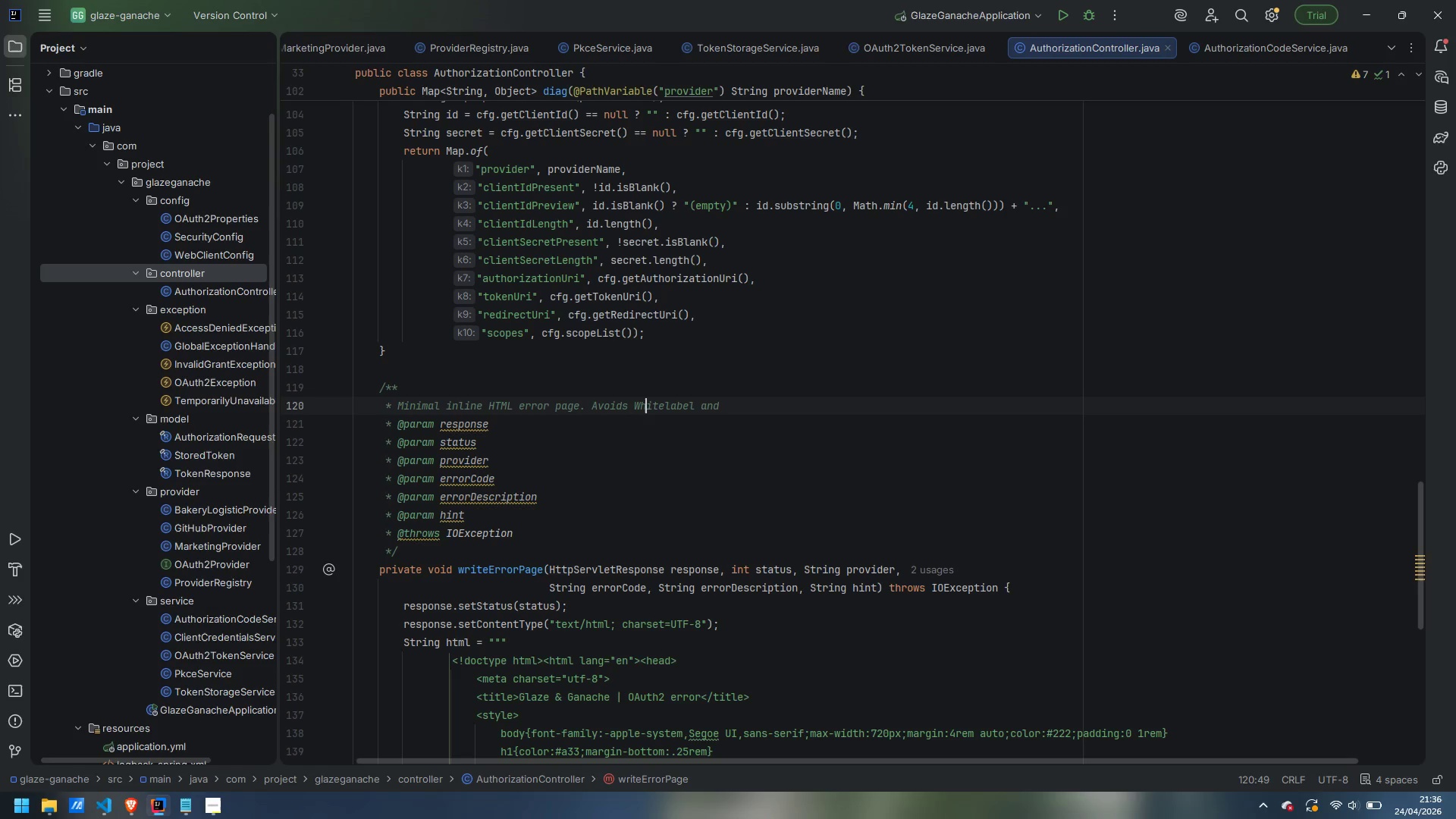 
key(Control+ControlLeft)
 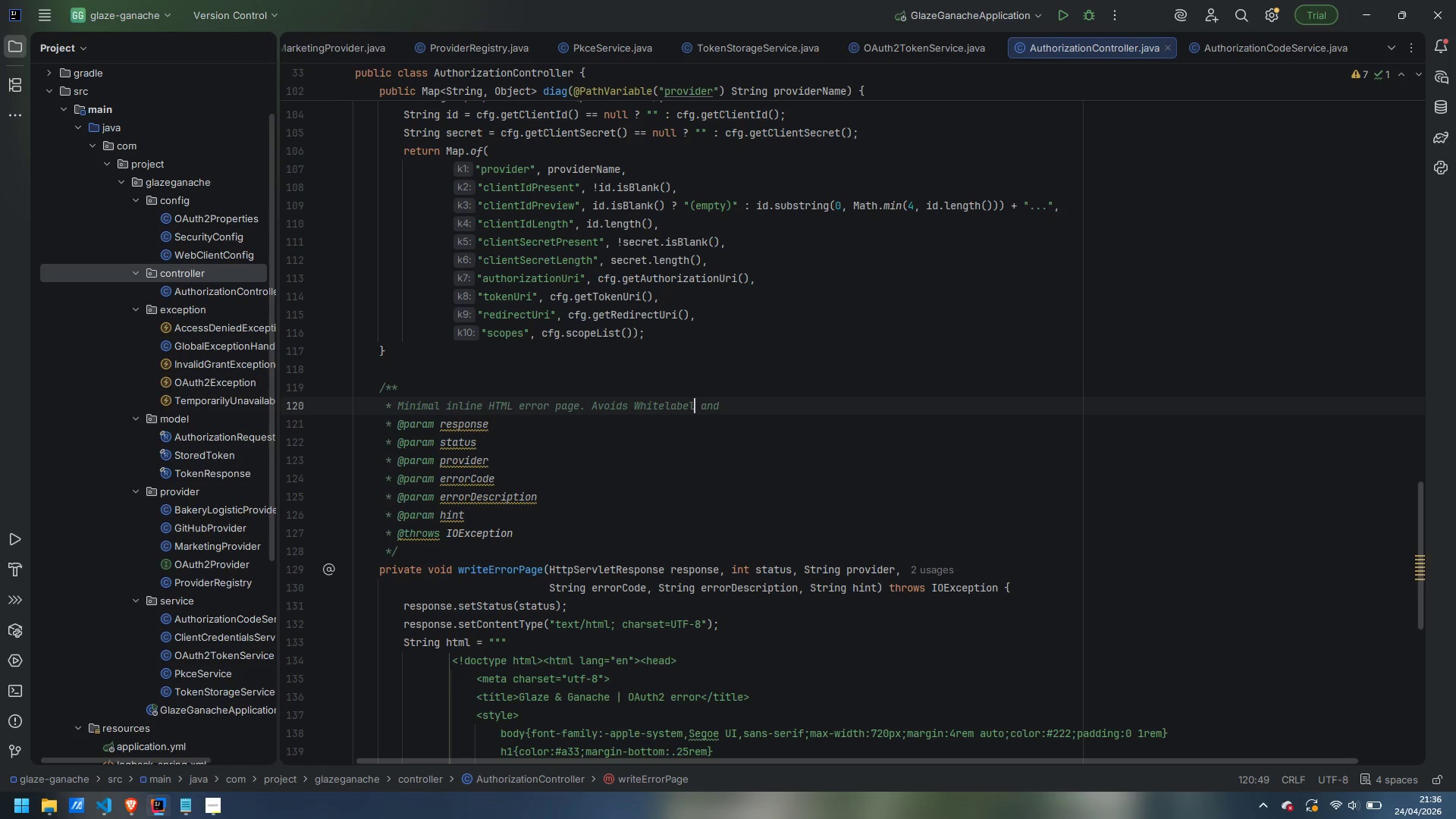 
key(Control+ArrowRight)
 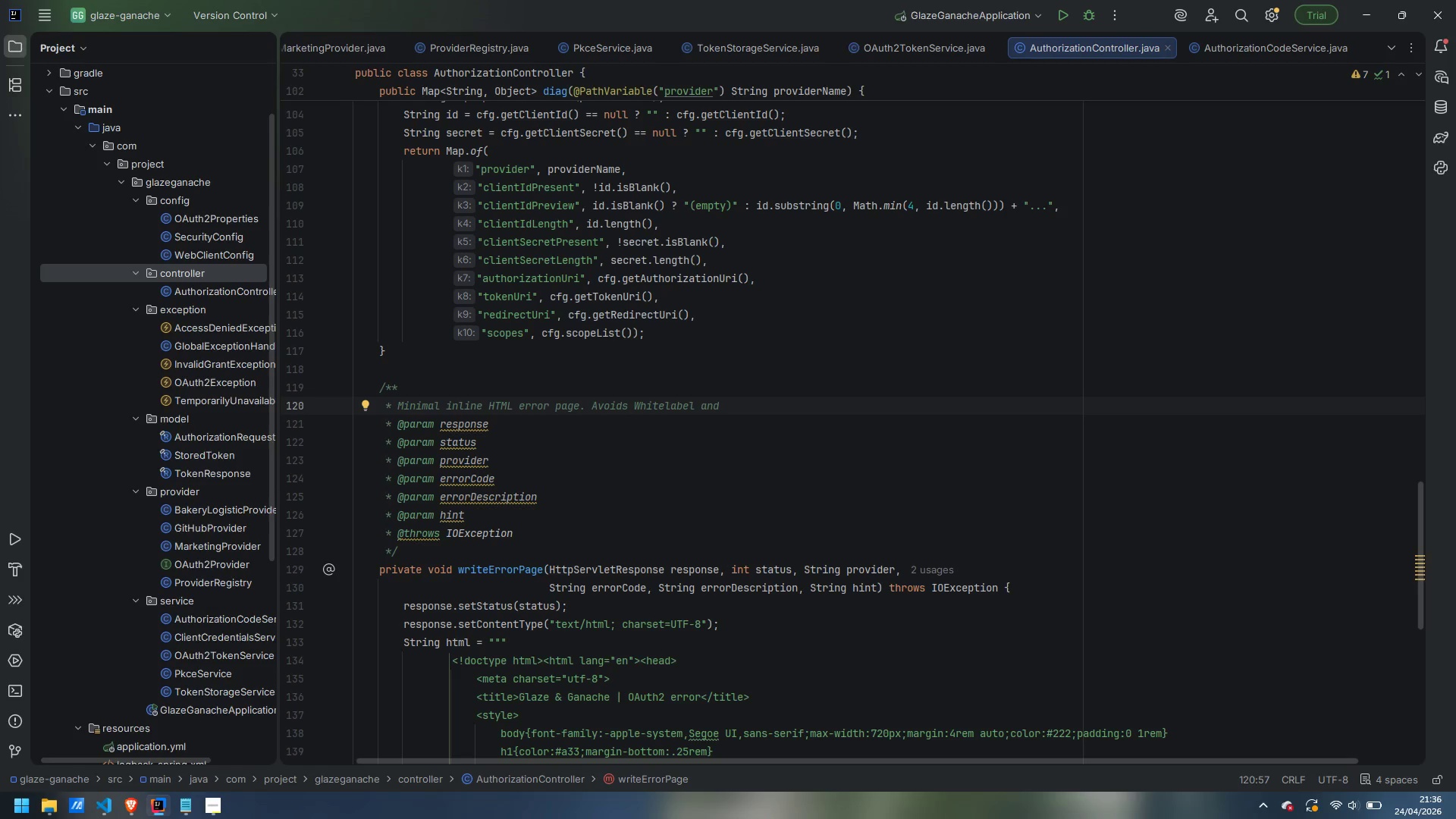 
key(Control+ControlLeft)
 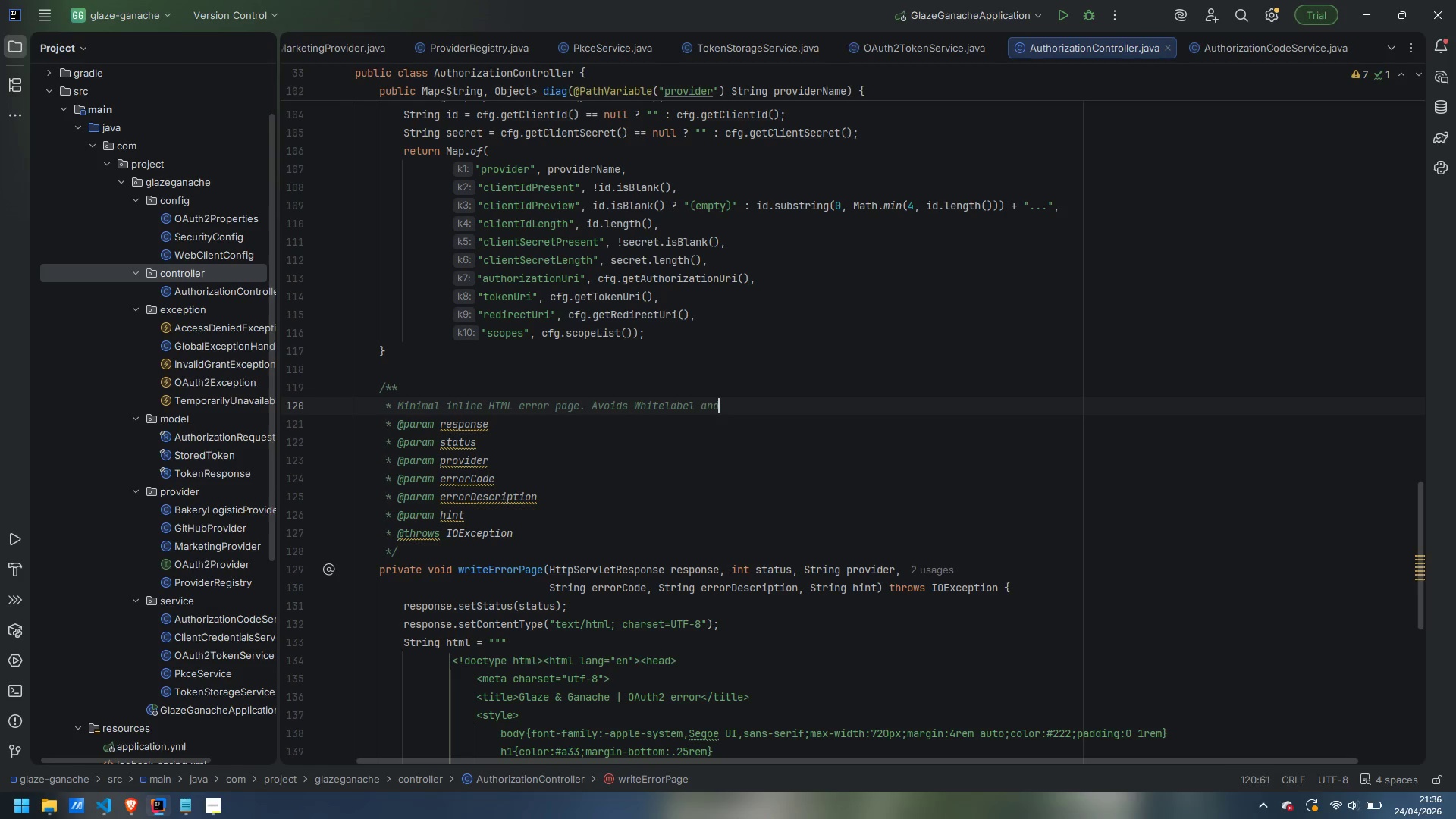 
key(Control+ArrowRight)
 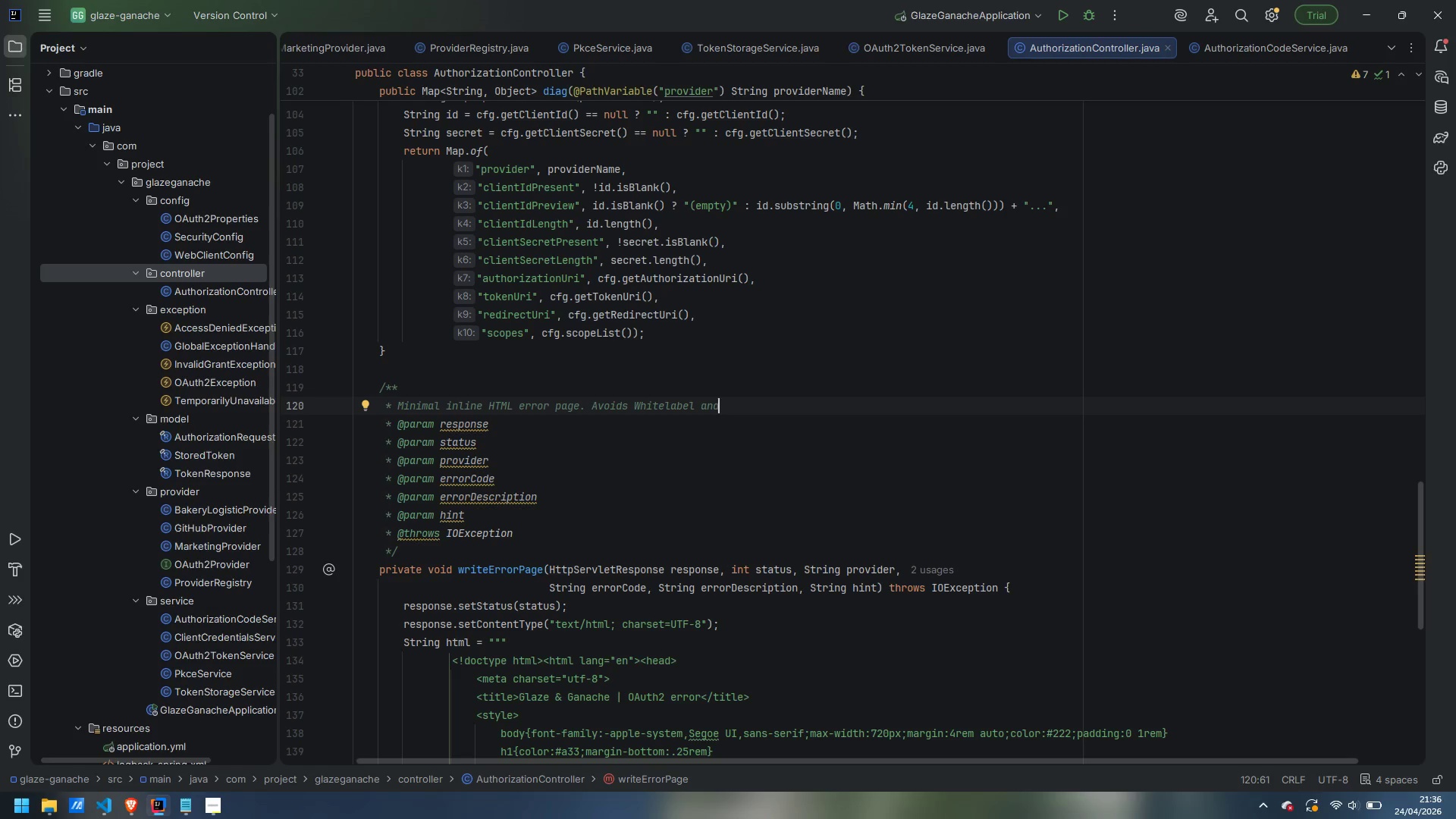 
type( tells the )
 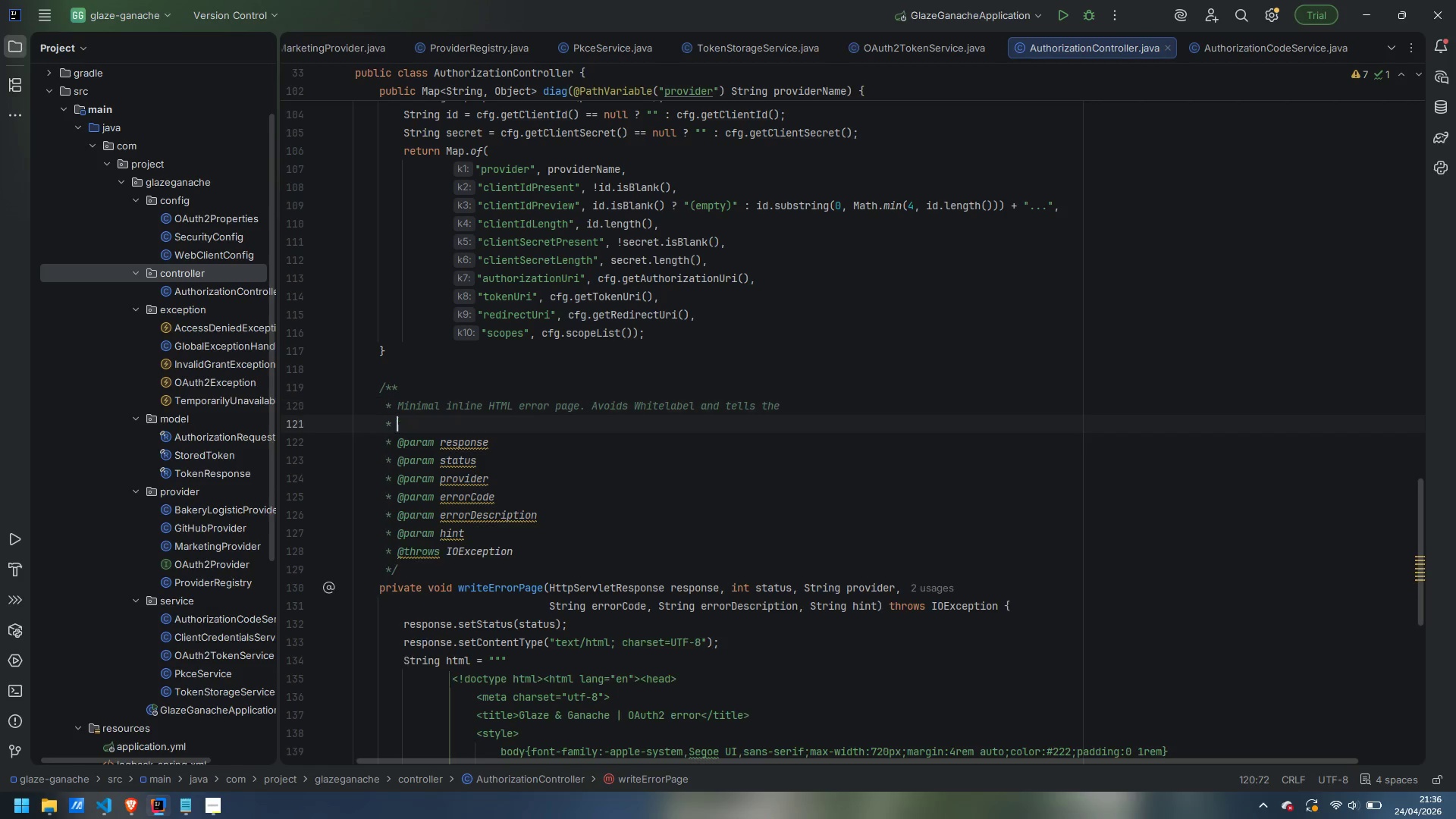 
key(Enter)
 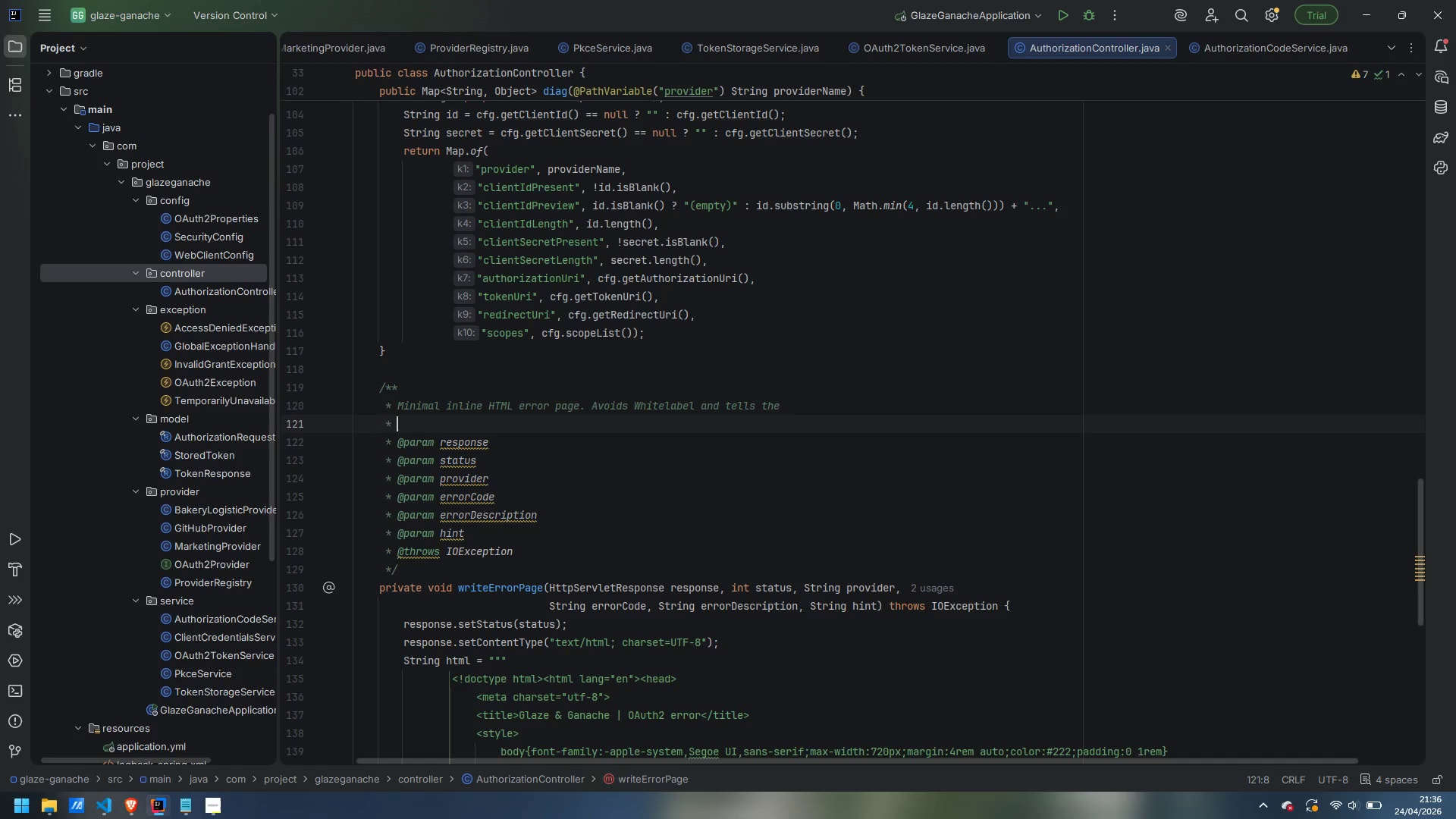 
type(staff exactly what the provider said, wihtout)
 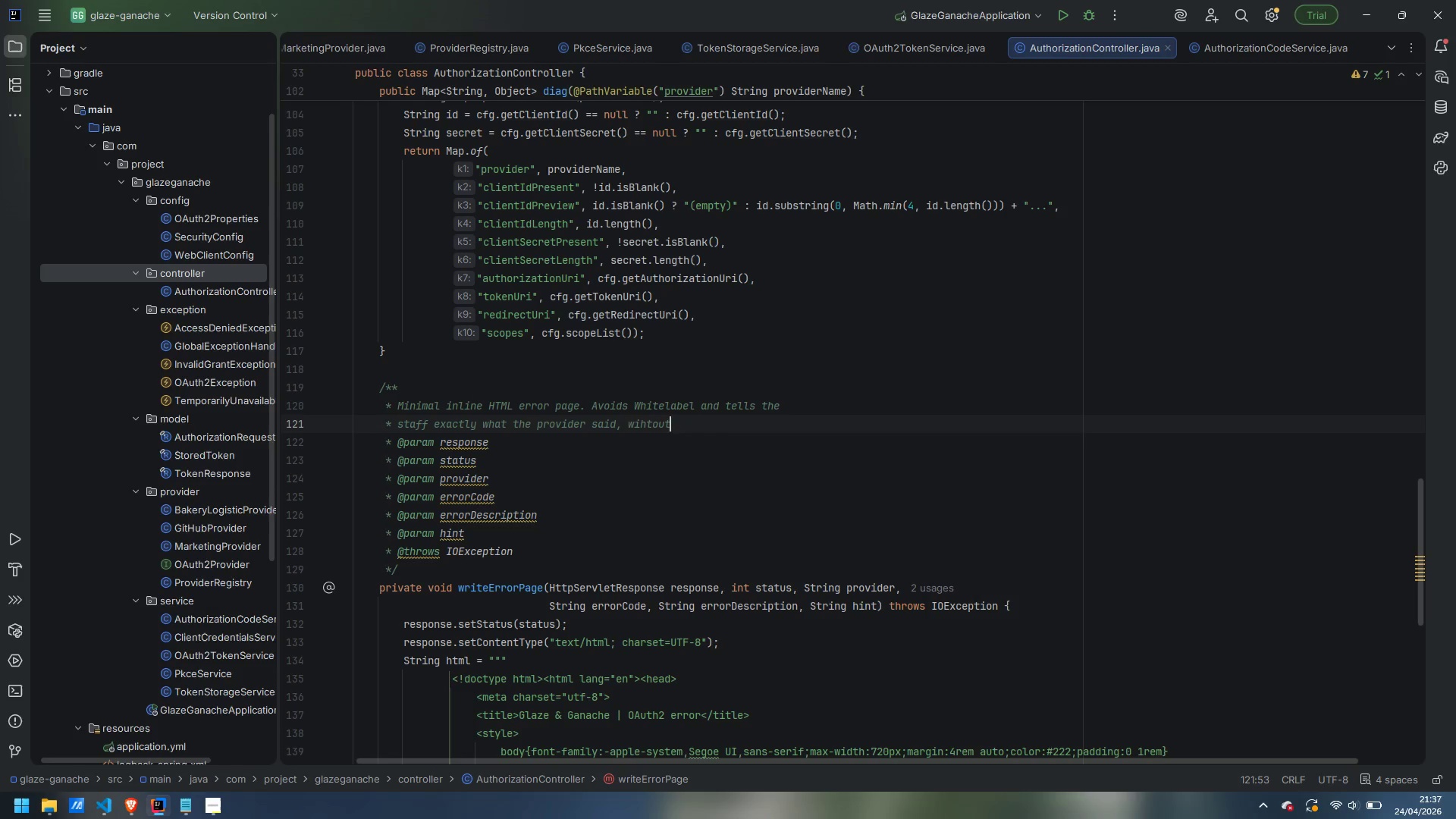 
key(Control+ControlLeft)
 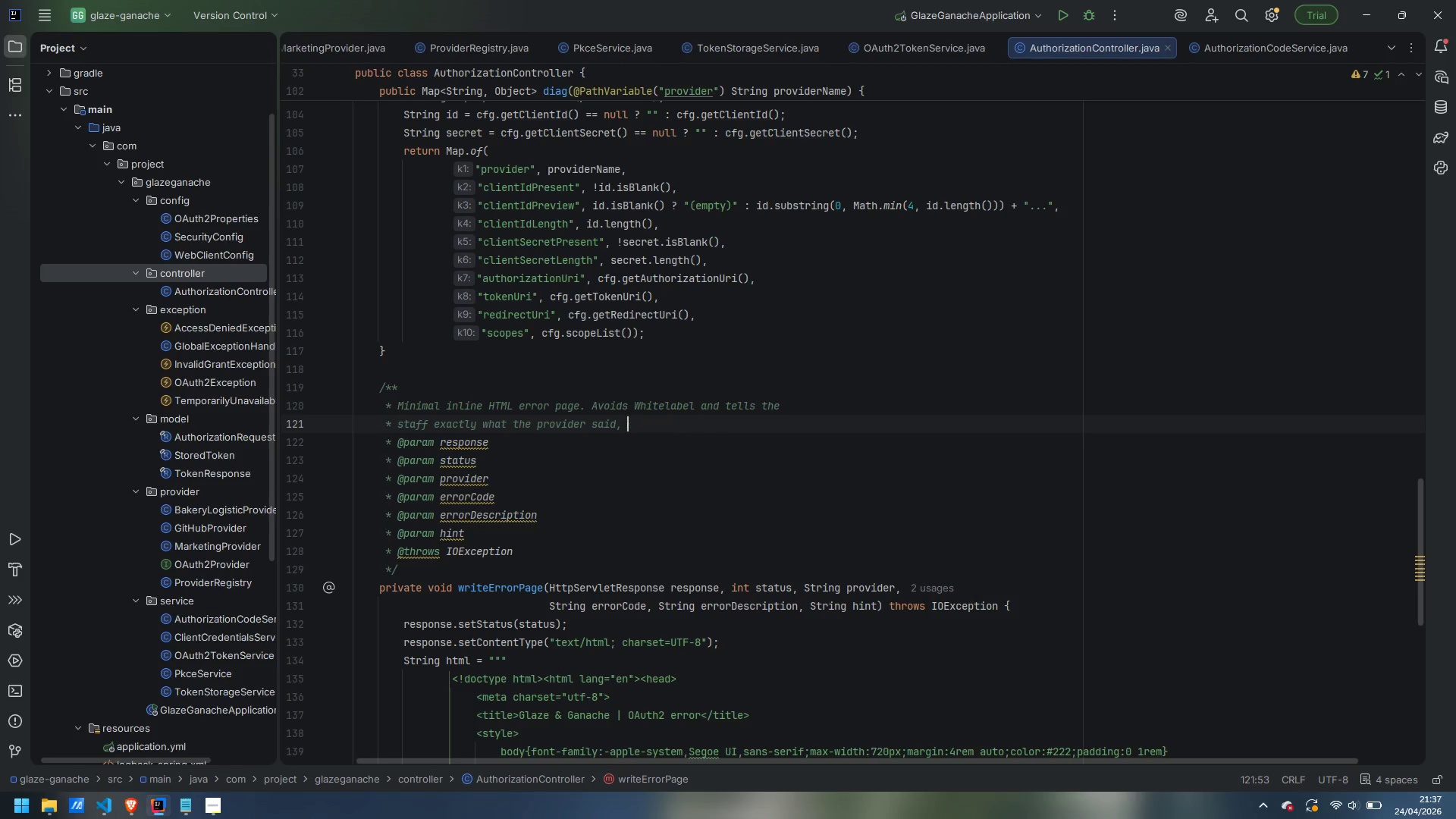 
key(Control+Backspace)
 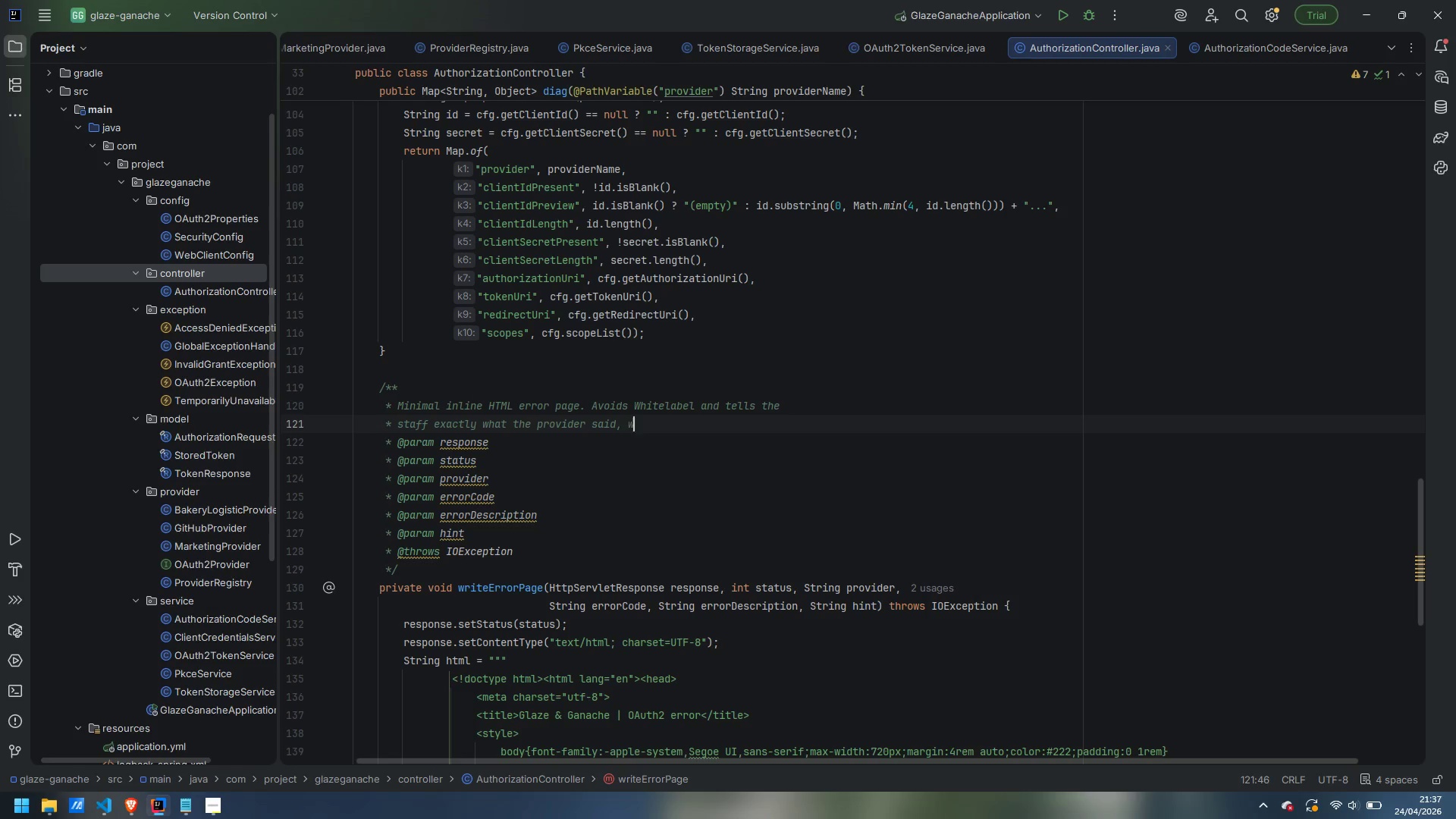 
type(without leadk)
key(Backspace)
key(Backspace)
type(king tokens or )
 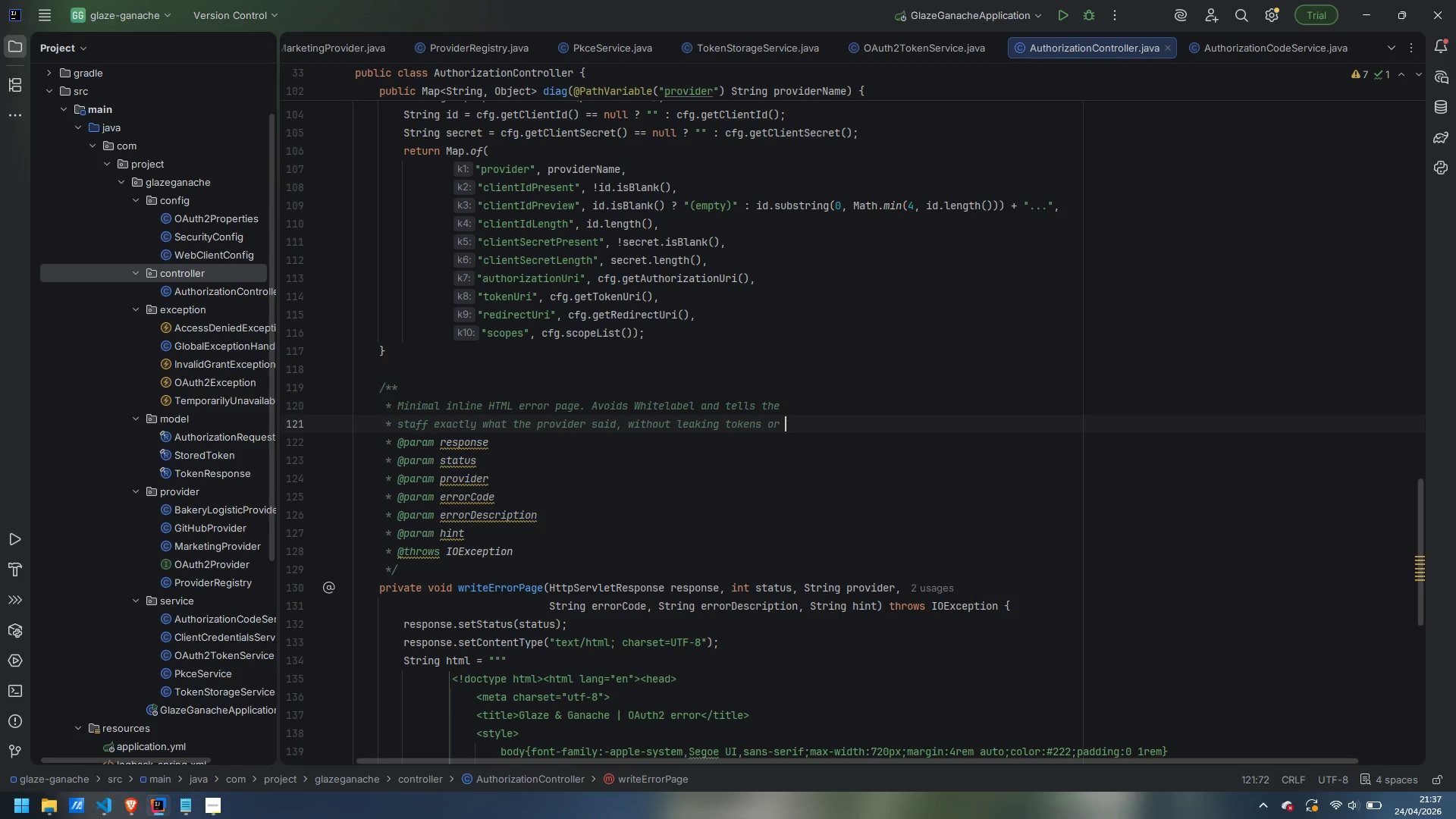 
key(Enter)
 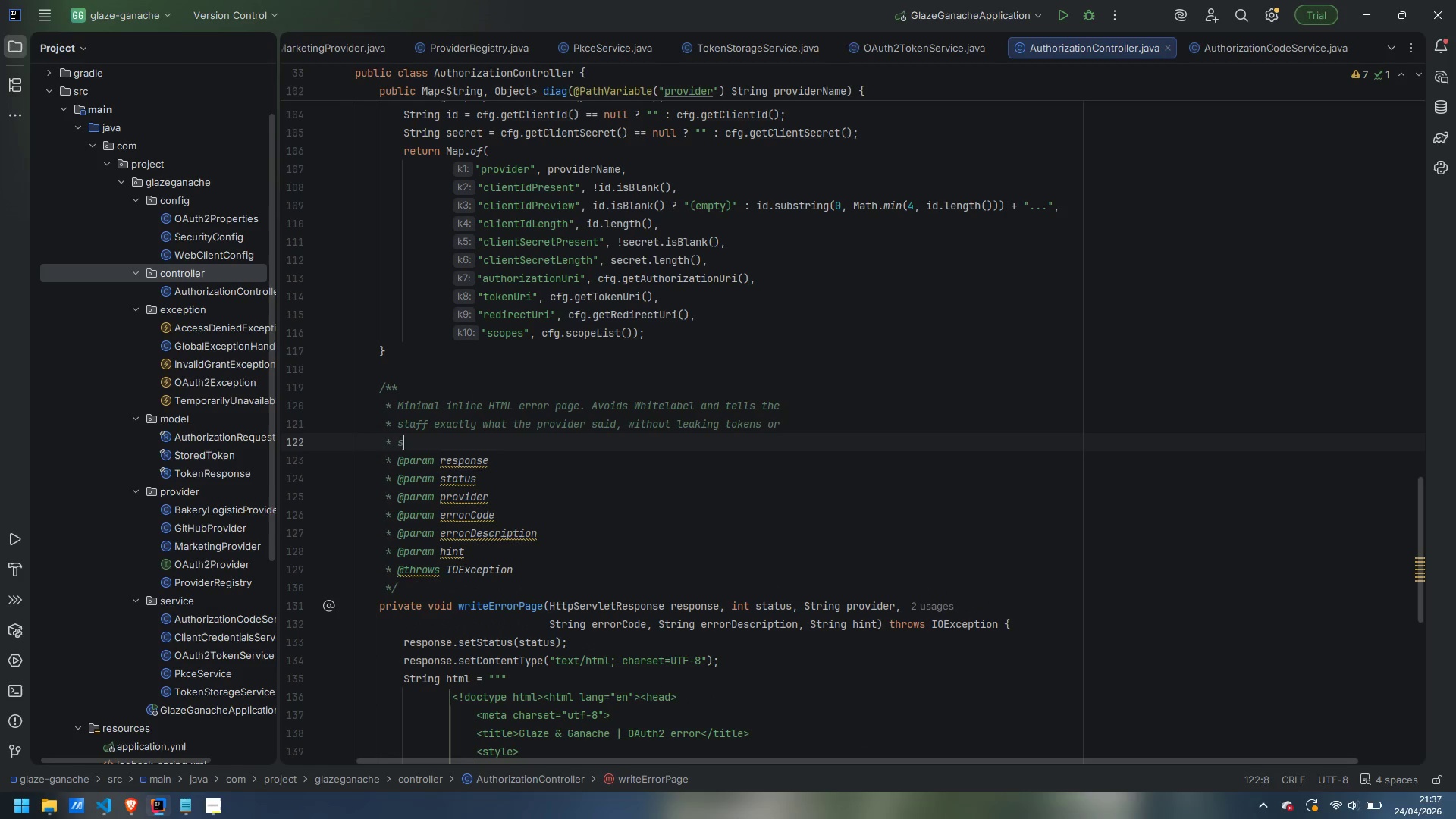 
type(stack traces.)
 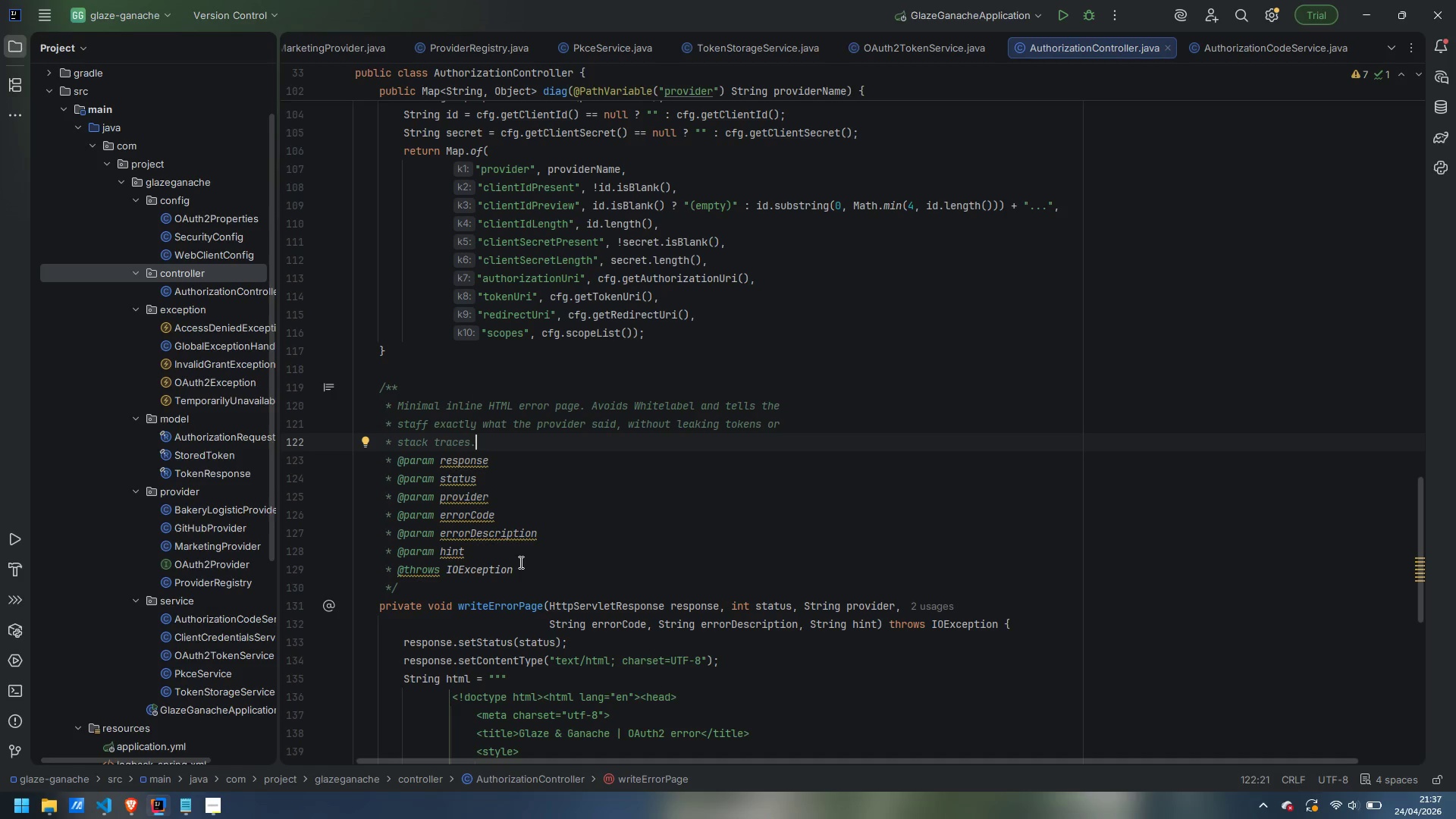 
left_click_drag(start_coordinate=[521, 565], to_coordinate=[298, 463])
 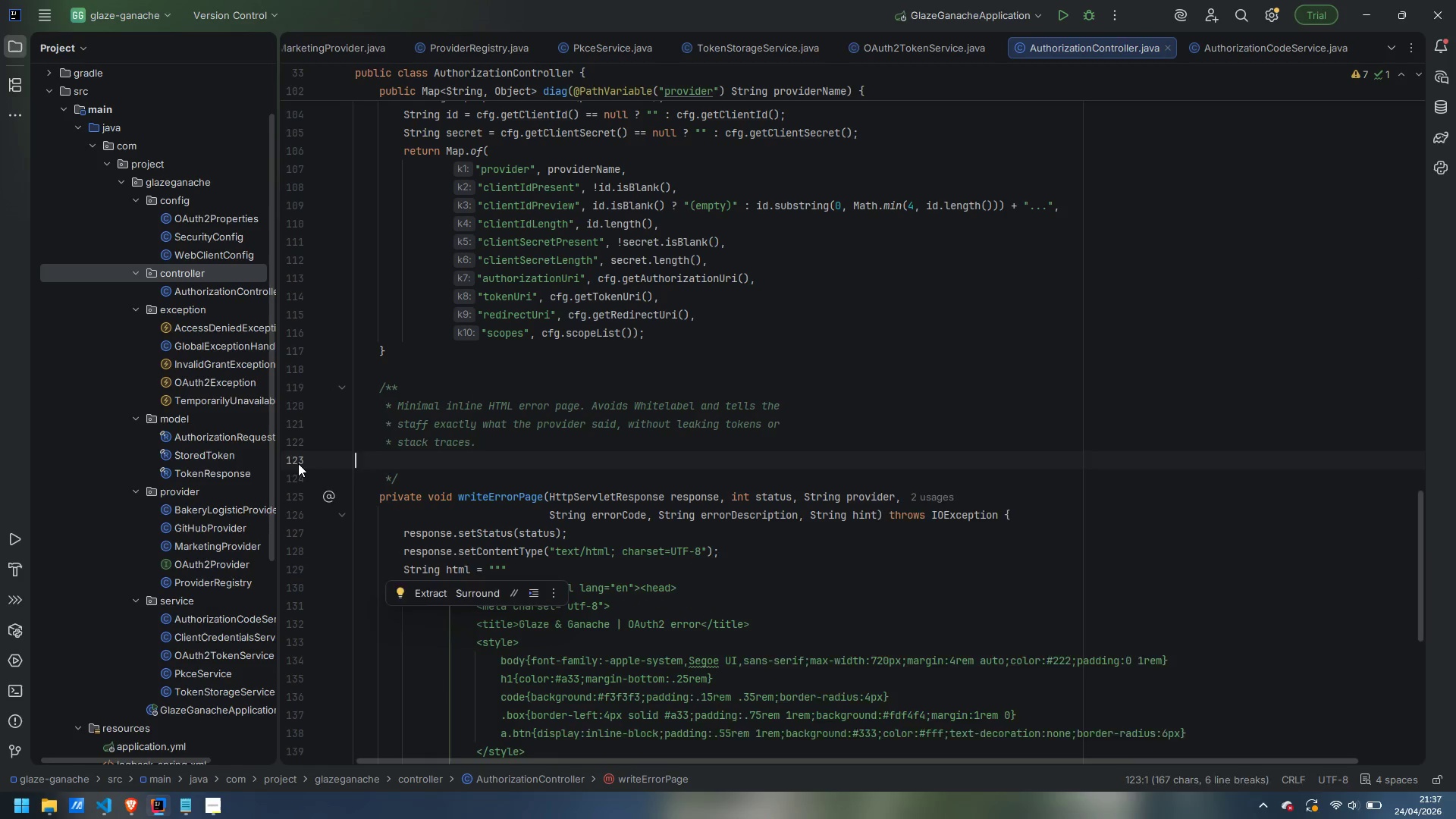 
key(Backspace)
 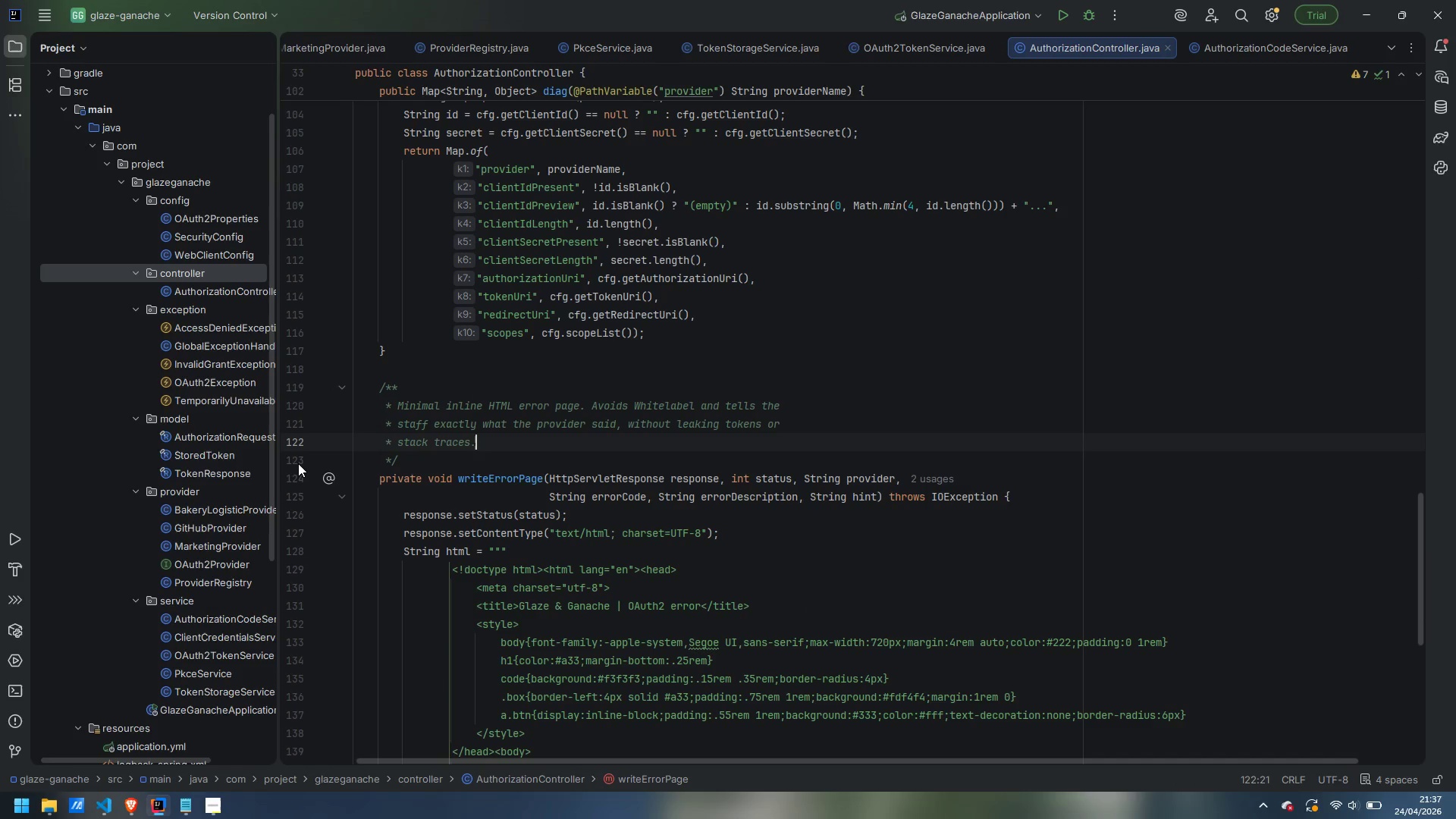 
key(Backspace)
 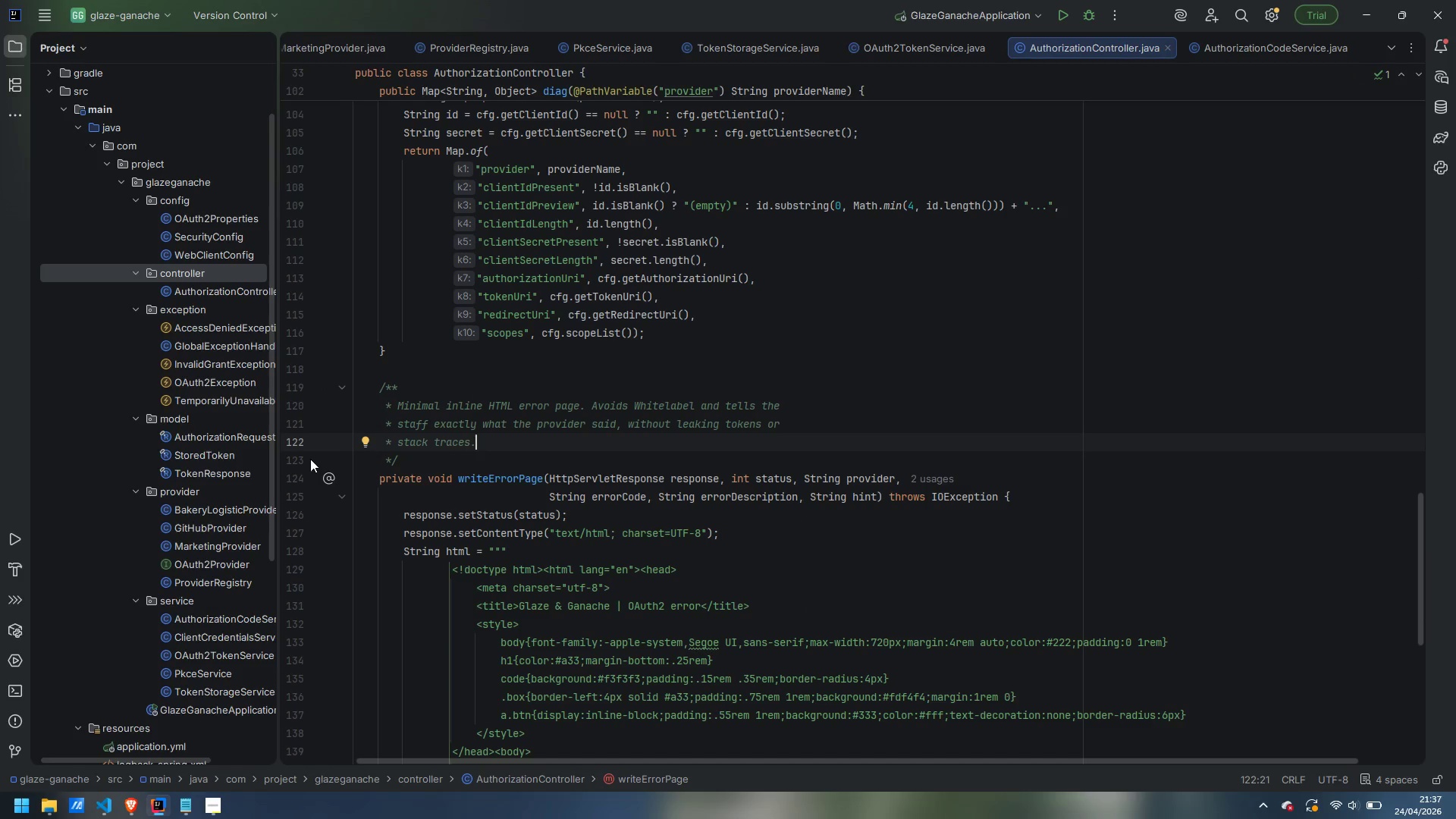 
scroll: coordinate [736, 488], scroll_direction: down, amount: 12.0
 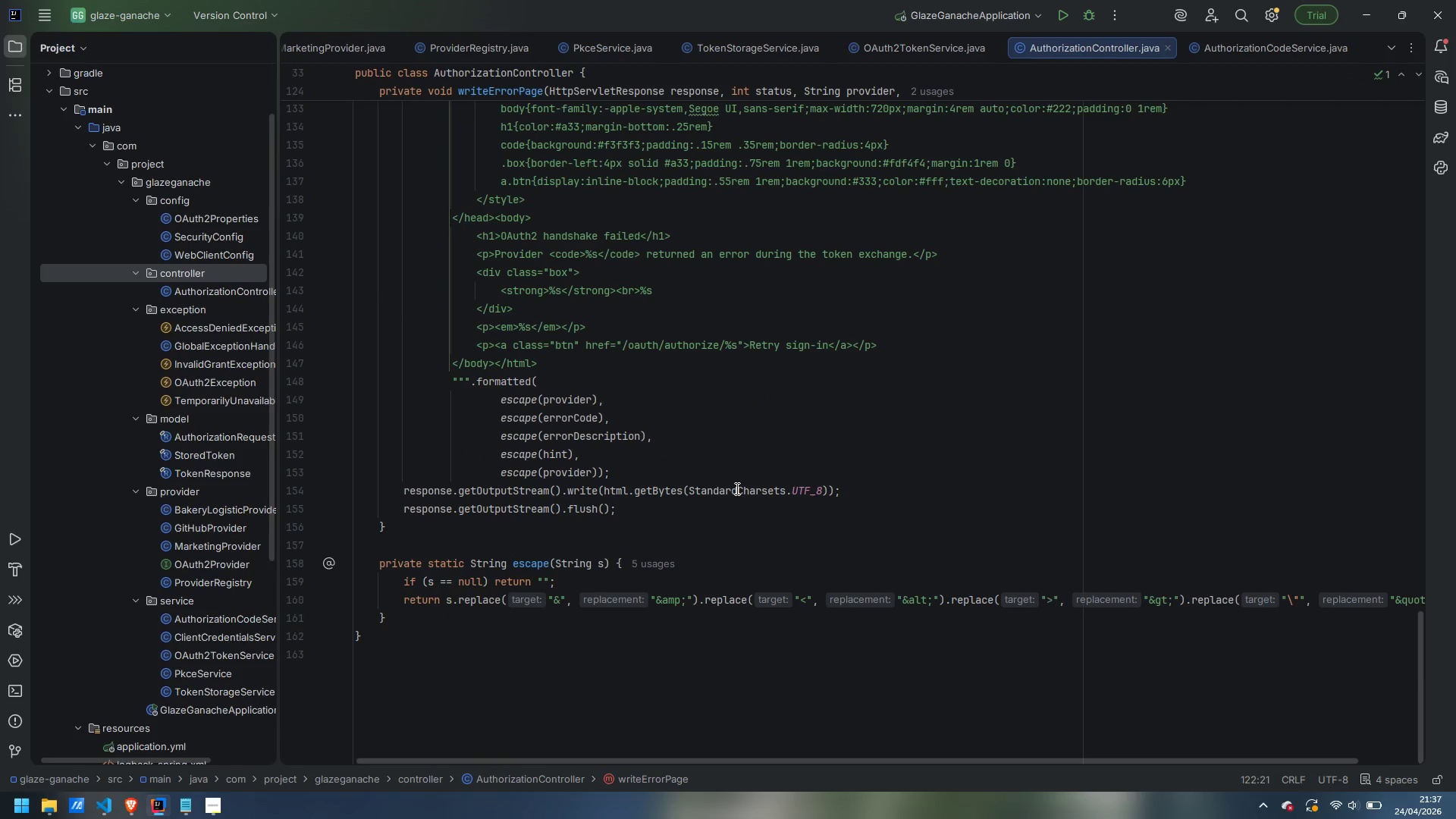 
scroll: coordinate [717, 490], scroll_direction: up, amount: 44.0
 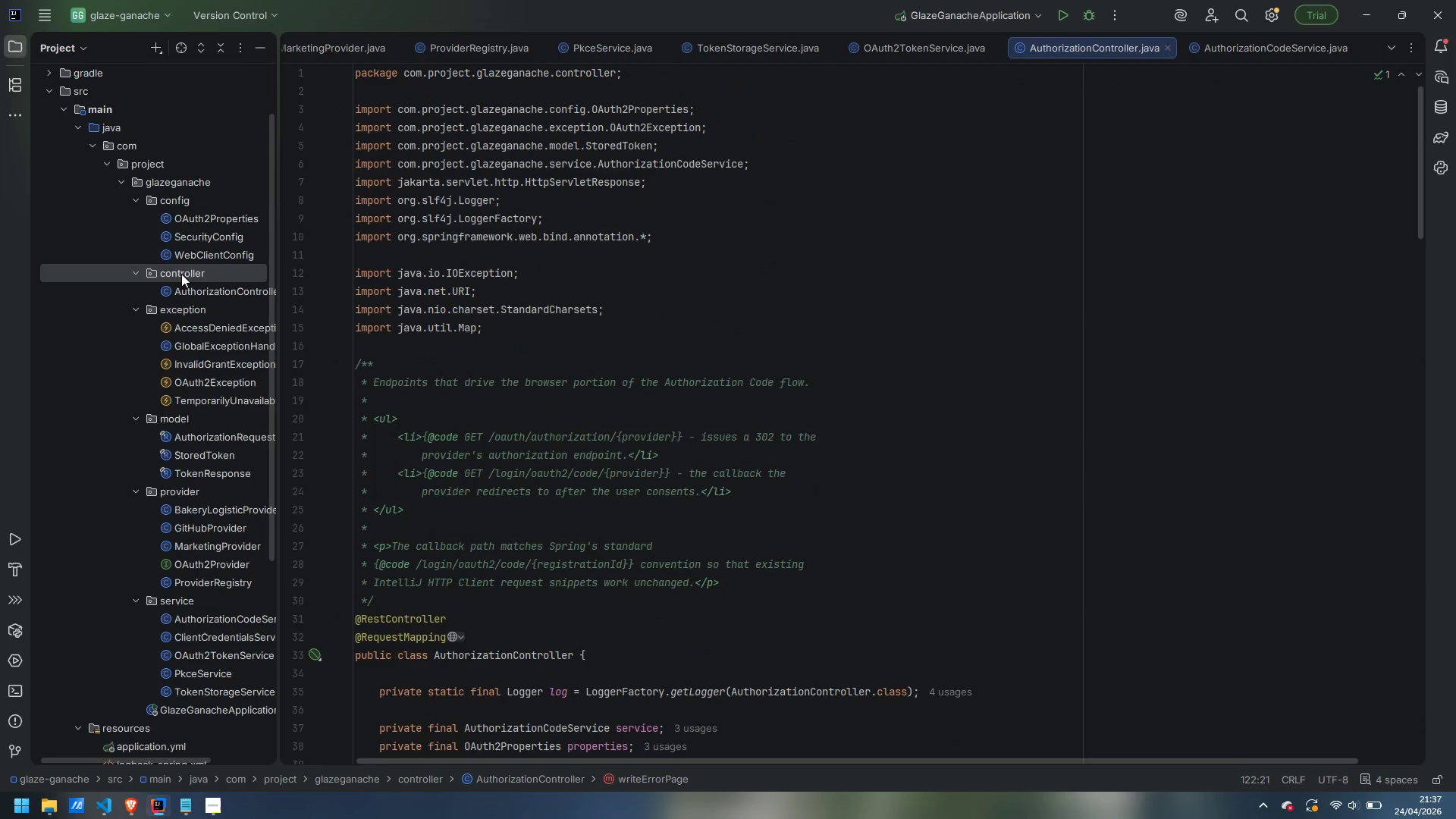 
right_click([182, 267])
 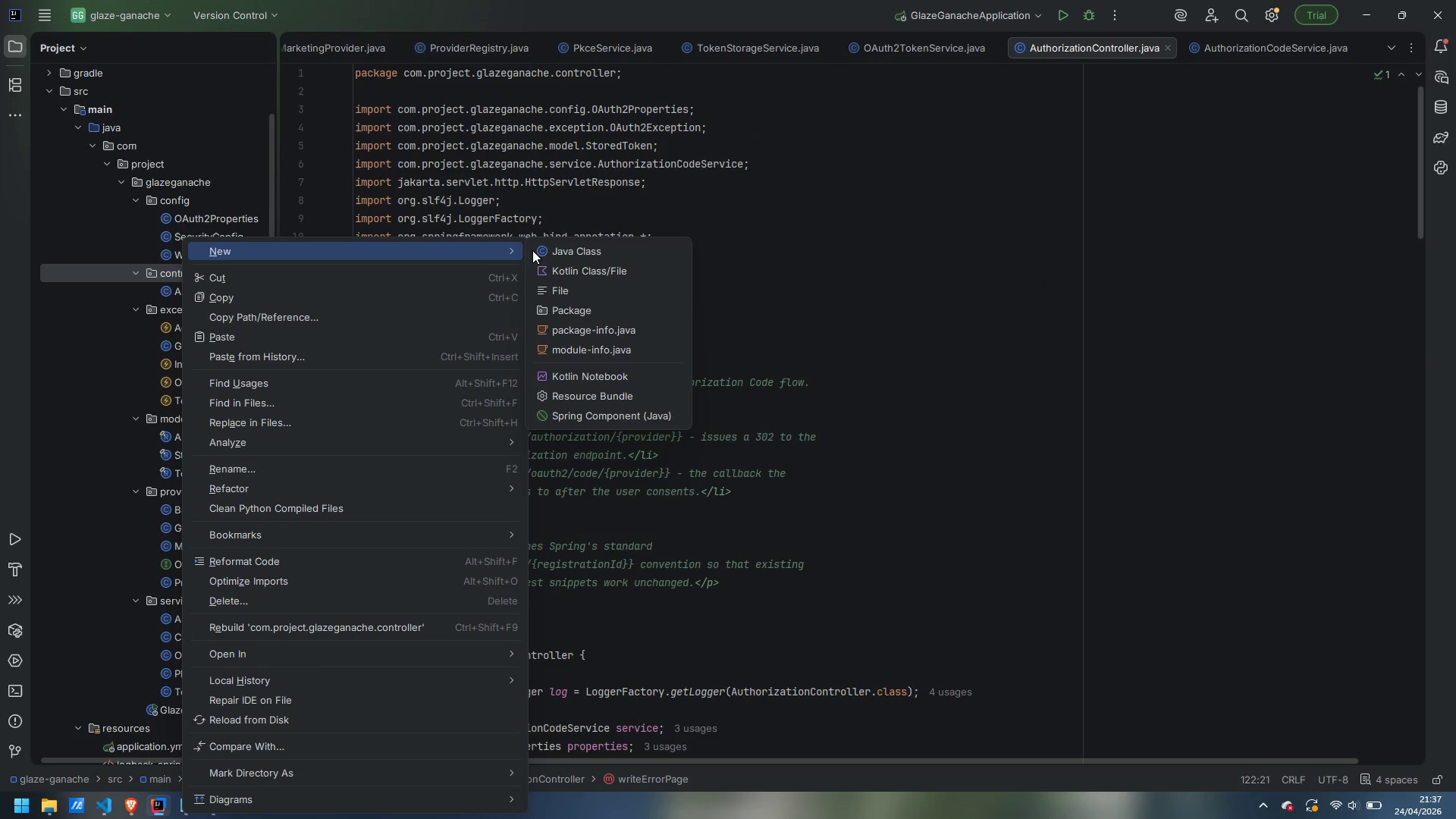 
left_click([551, 253])
 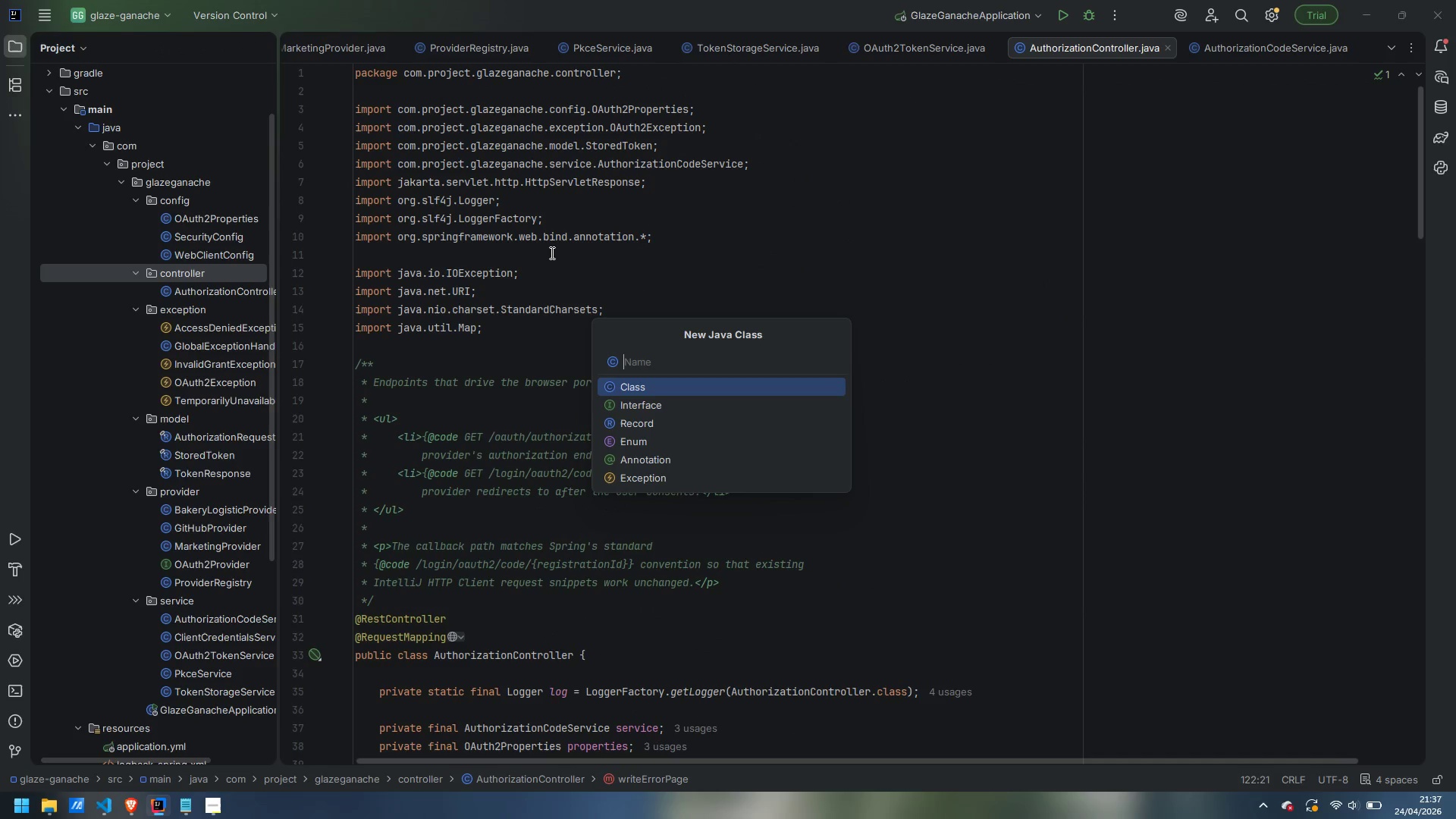 
type(DashboardController)
 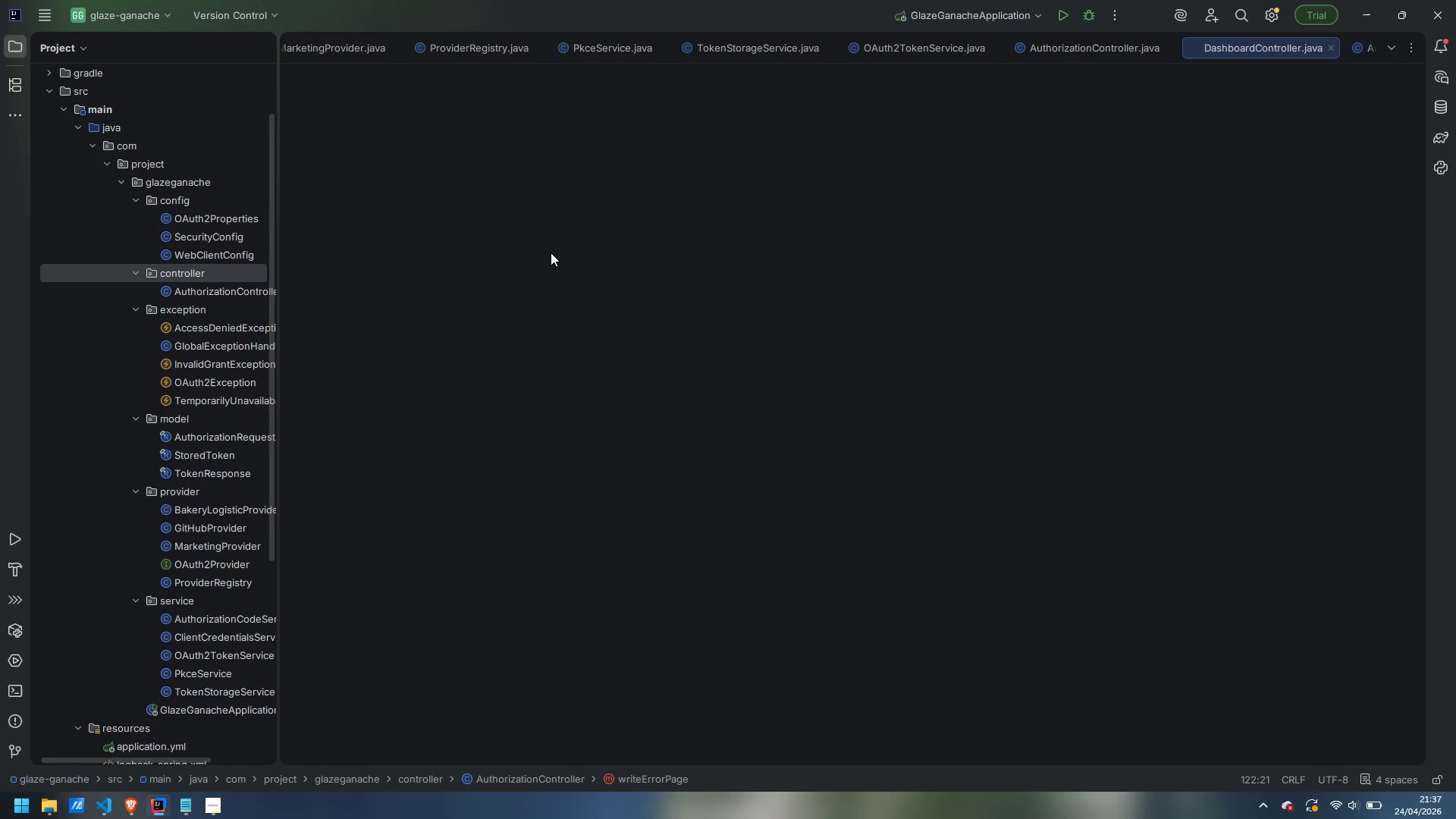 
key(Enter)
 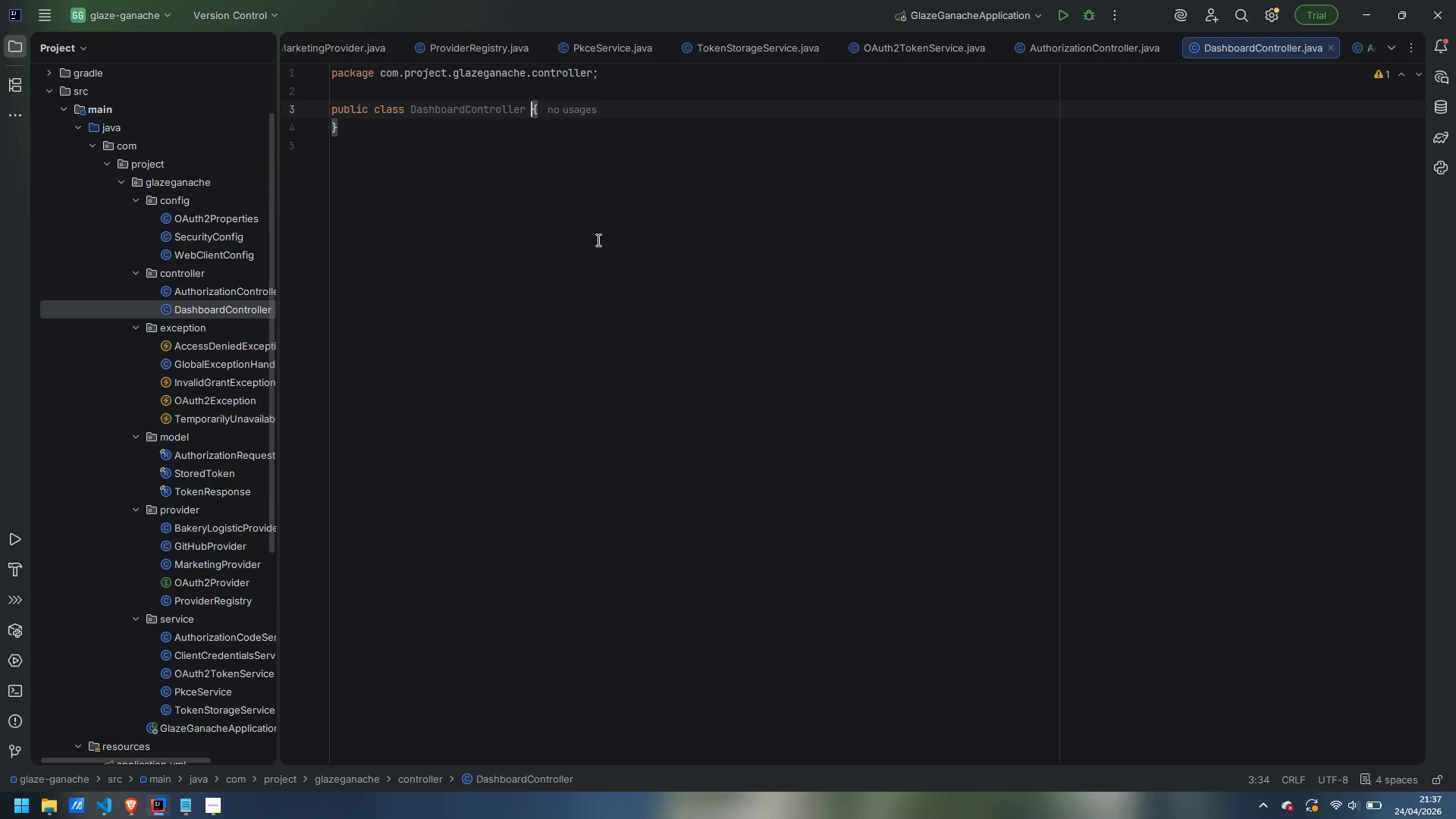 
key(ArrowUp)
 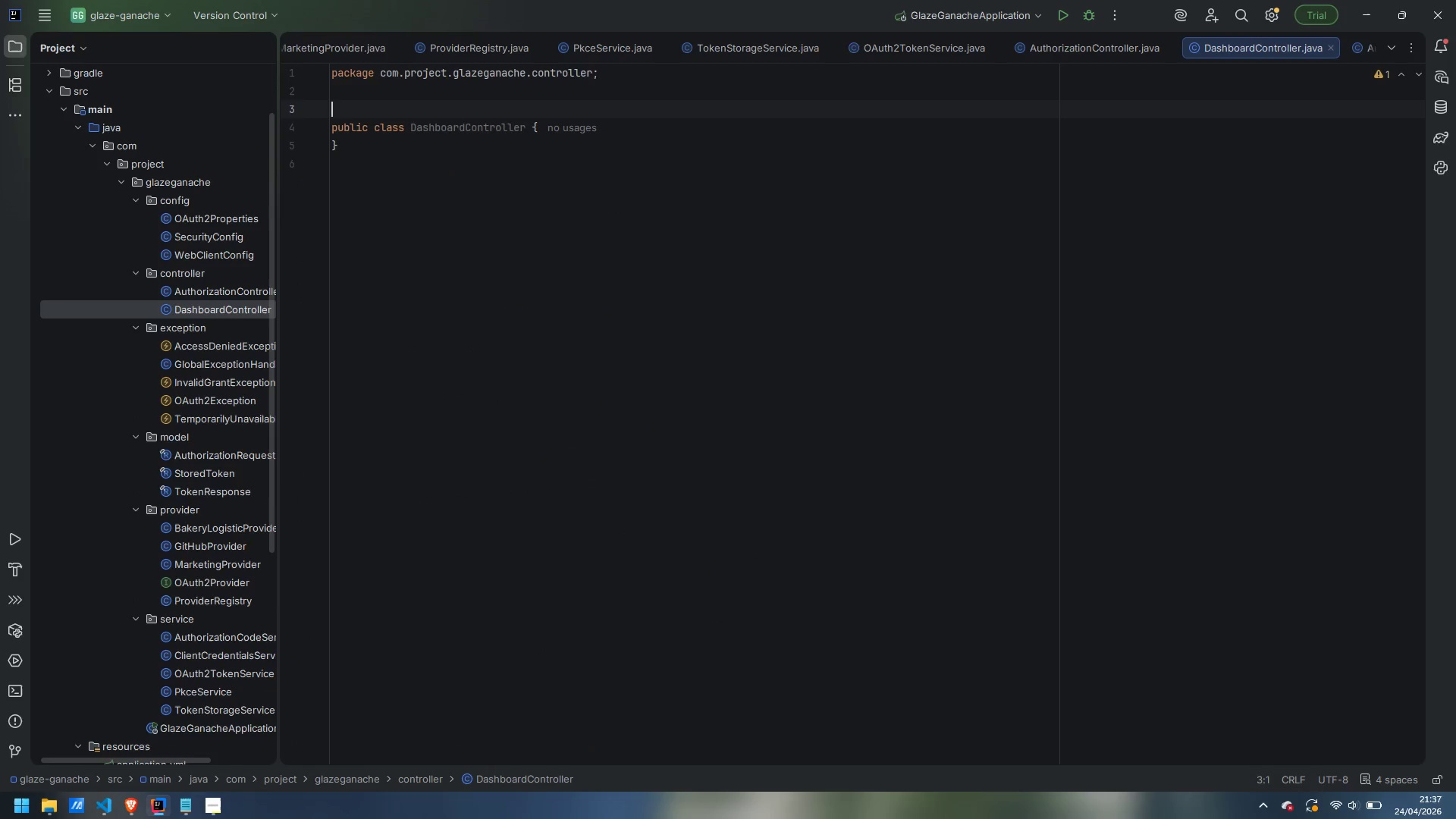 
key(Enter)
 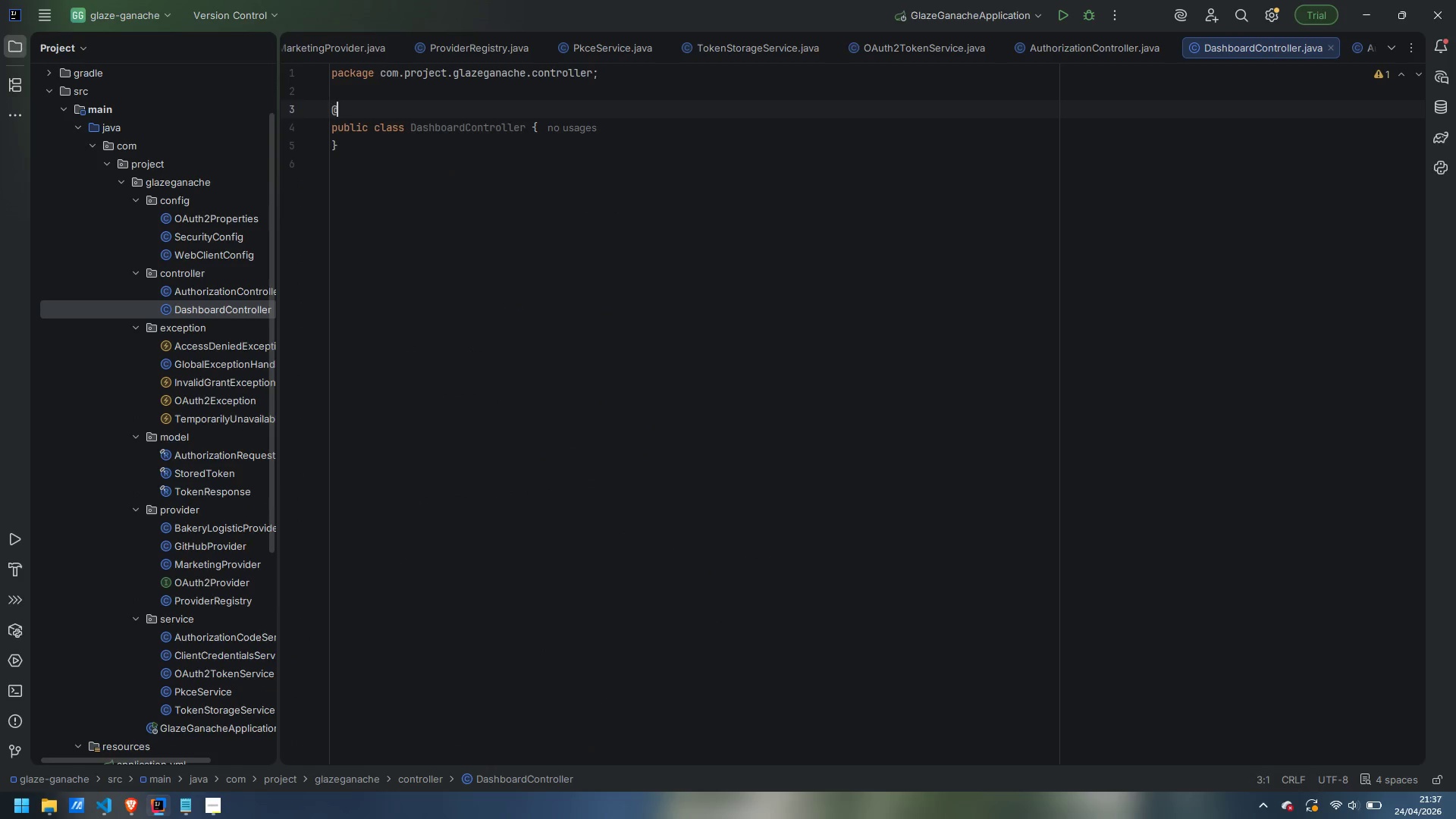 
type(@RestController)
 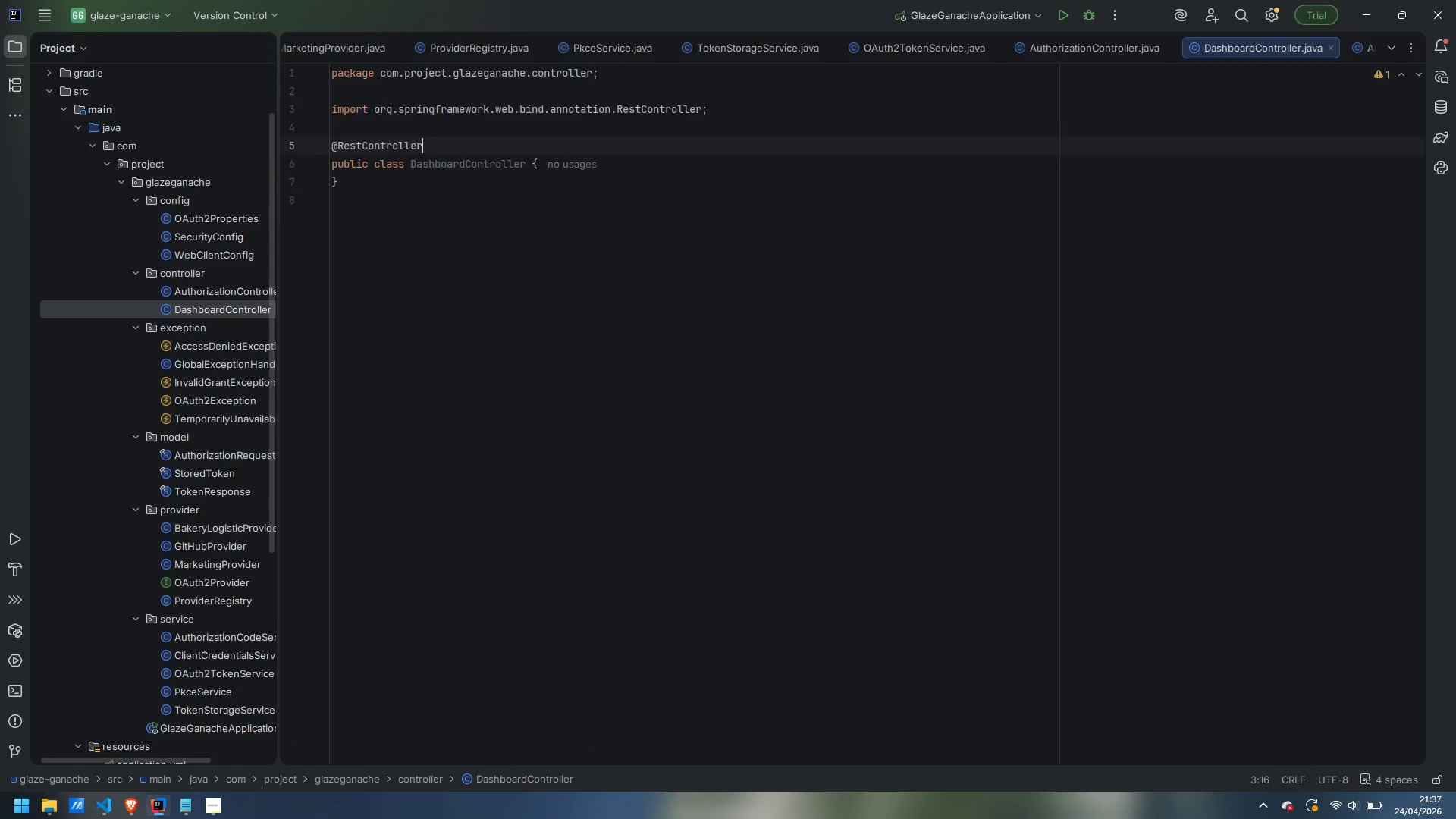 
key(Enter)
 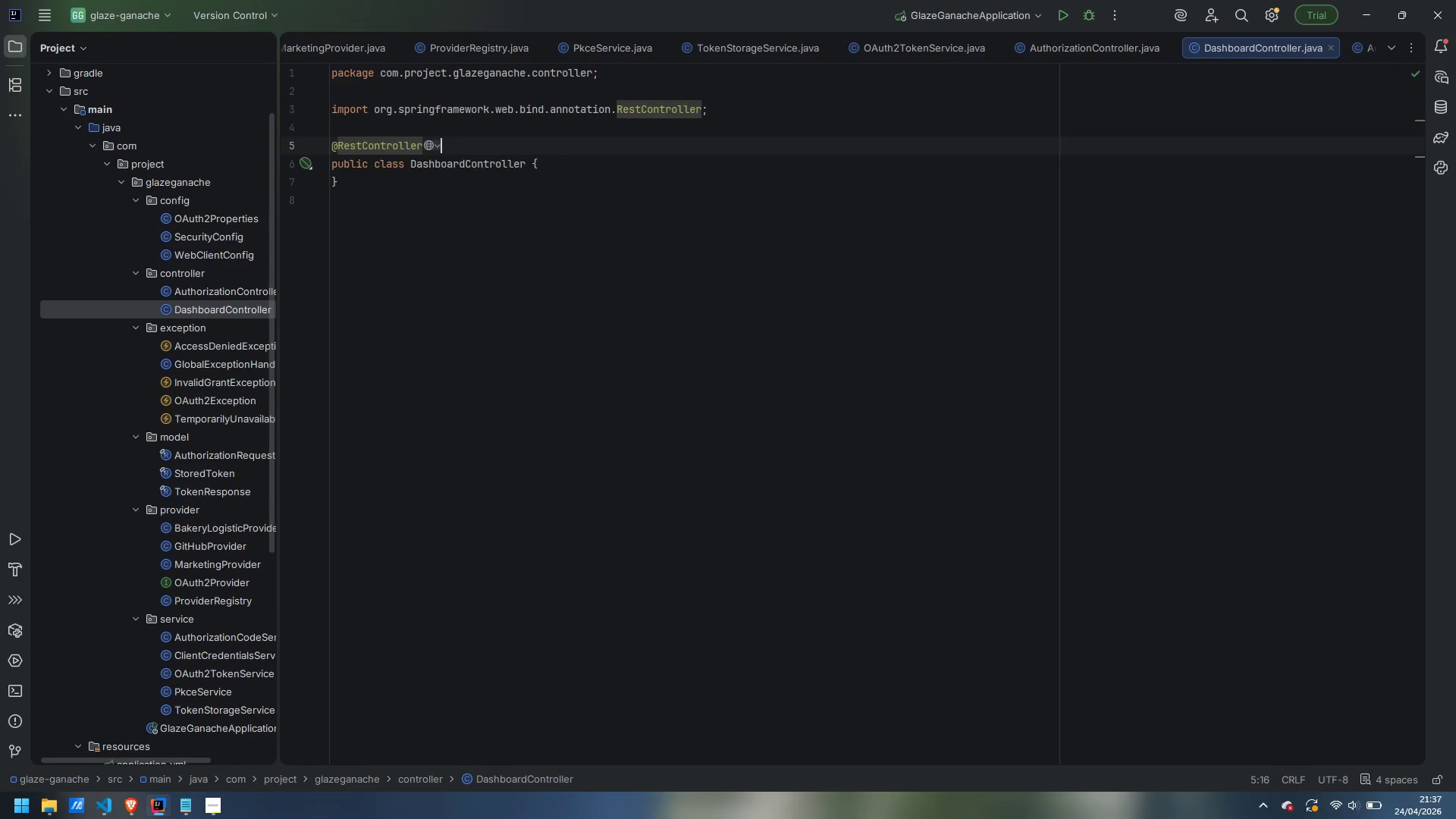 
key(Enter)
 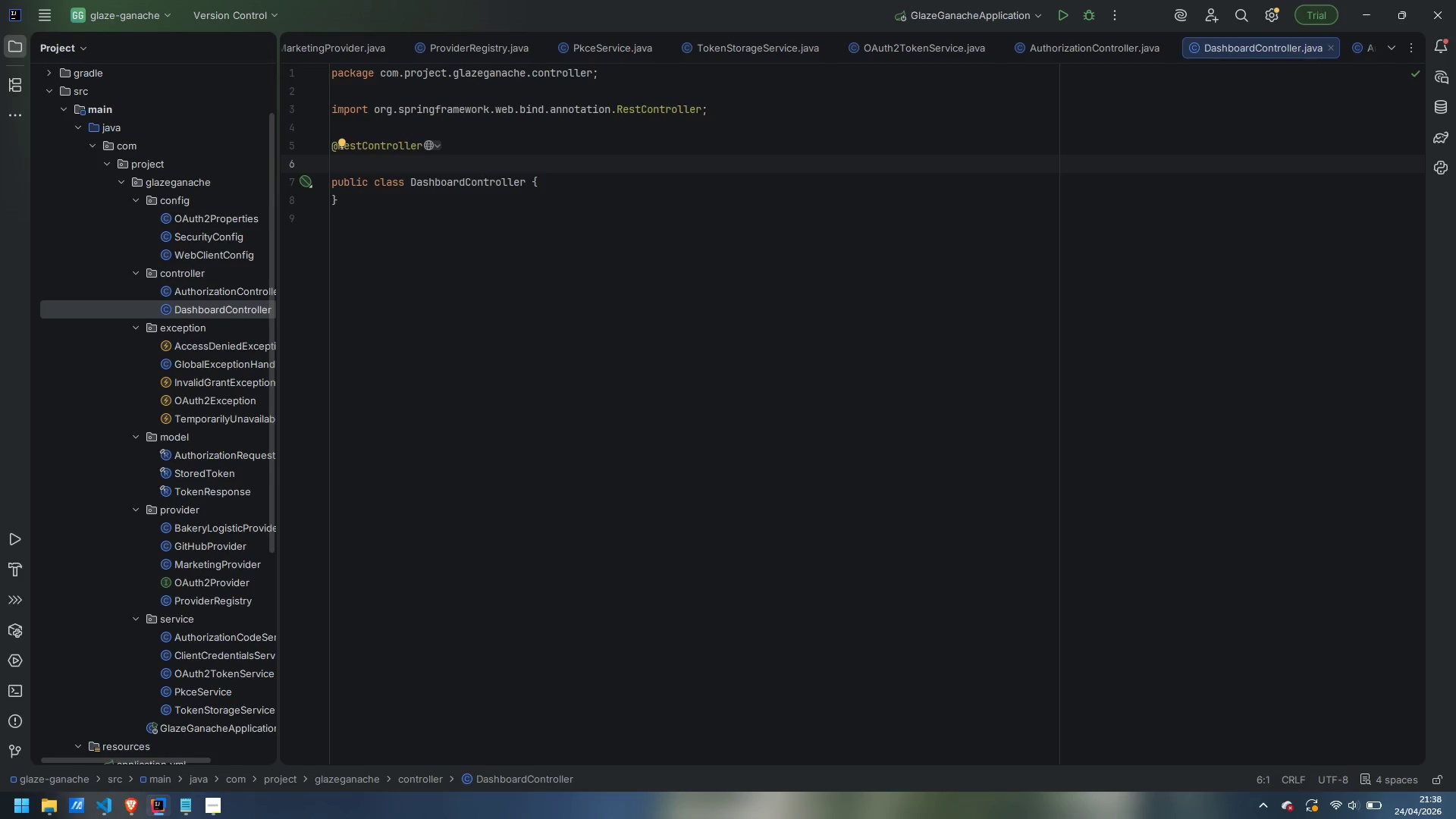 
key(Control+ControlLeft)
 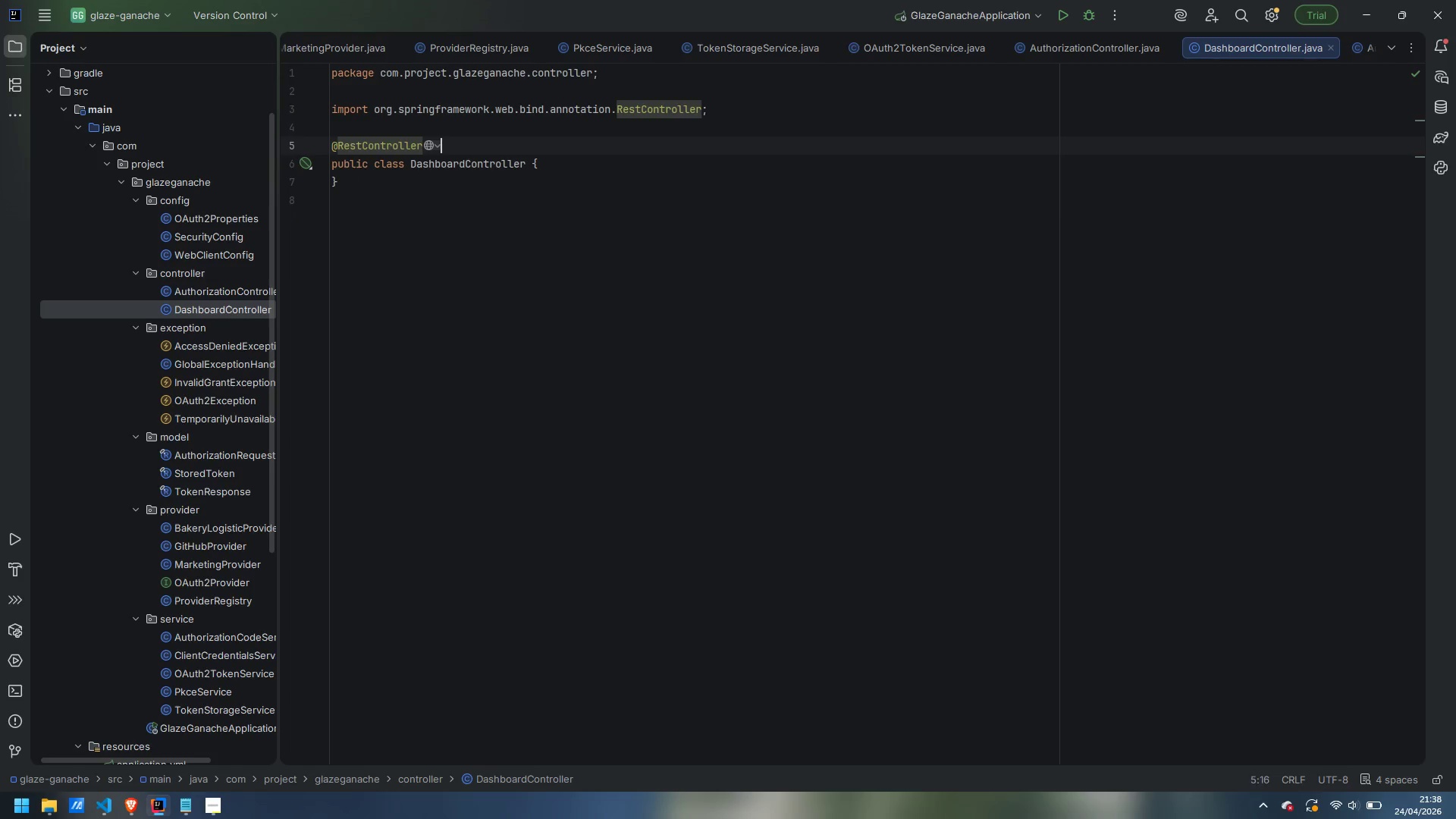 
key(Control+Backspace)
 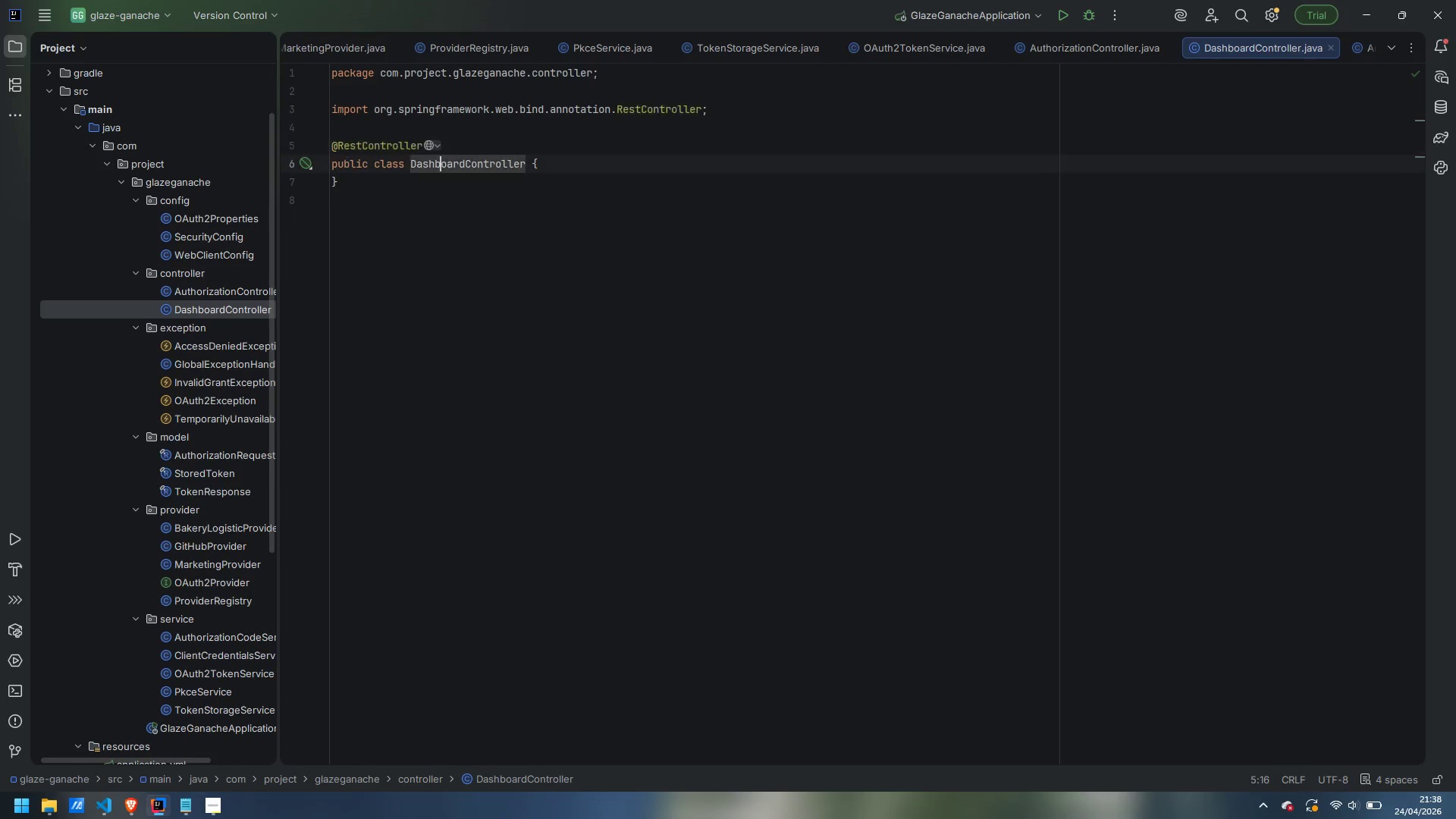 
key(ArrowDown)
 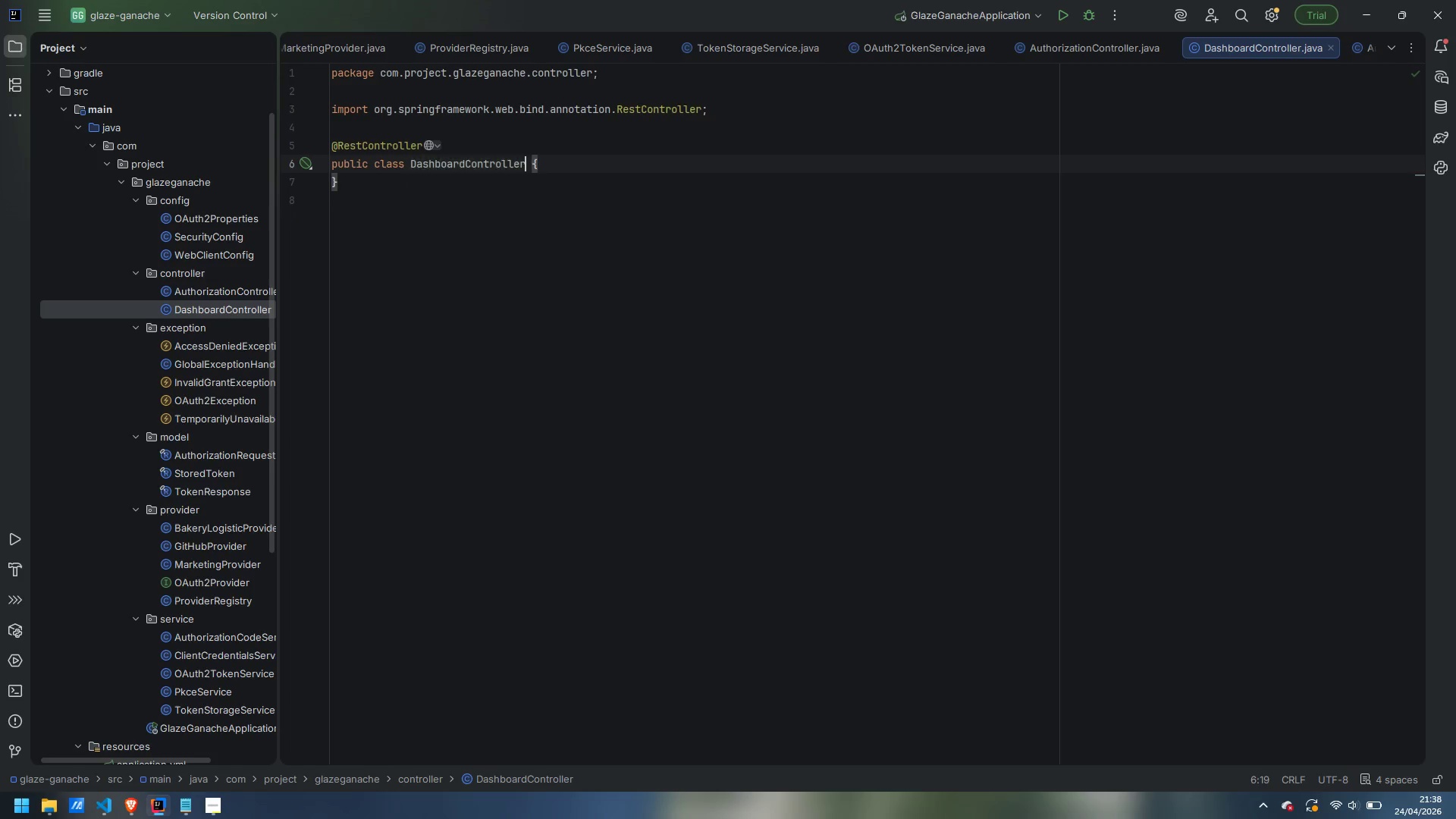 
key(Control+ArrowRight)
 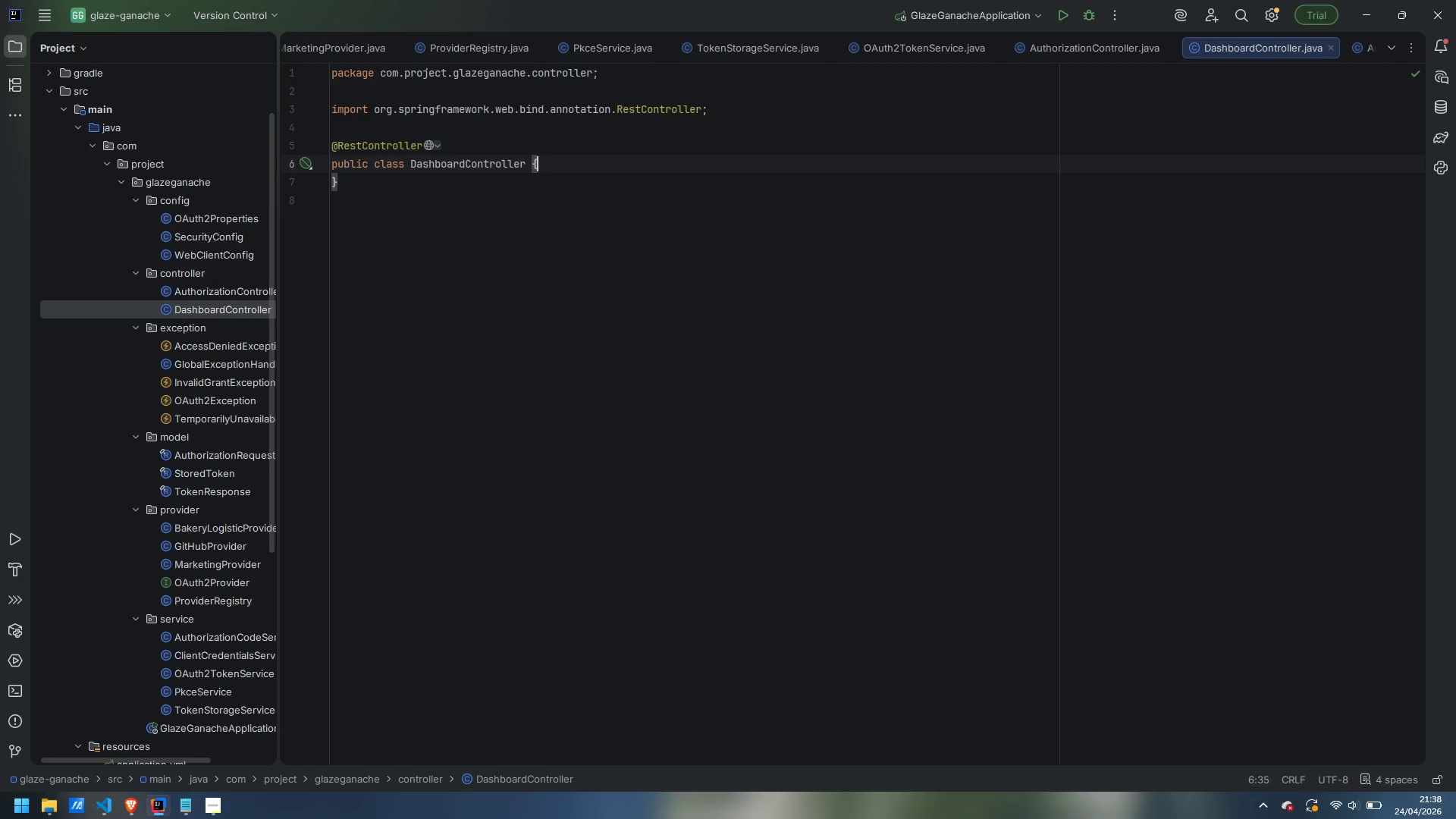 
key(Control+ArrowRight)
 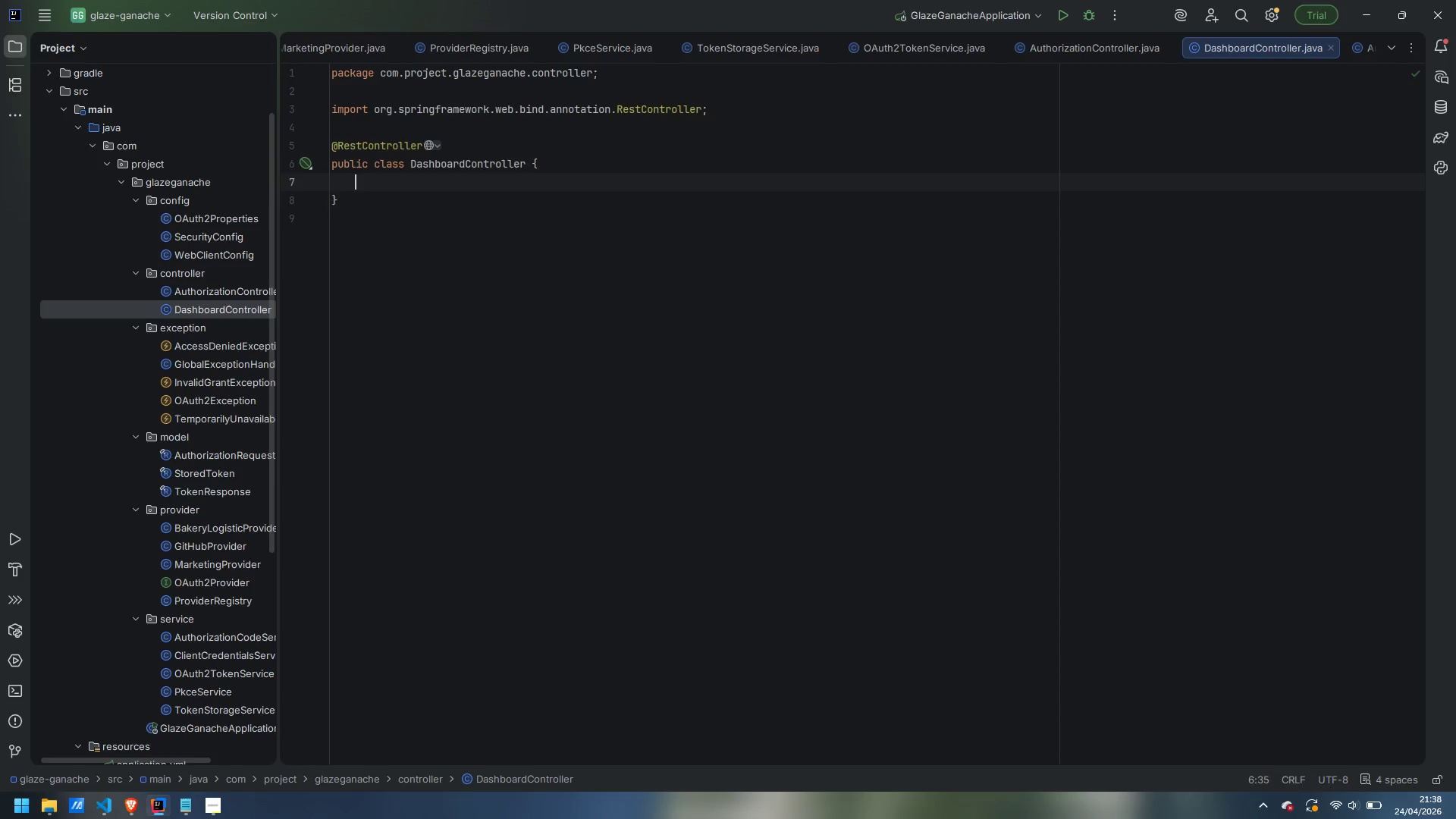 
key(Enter)
 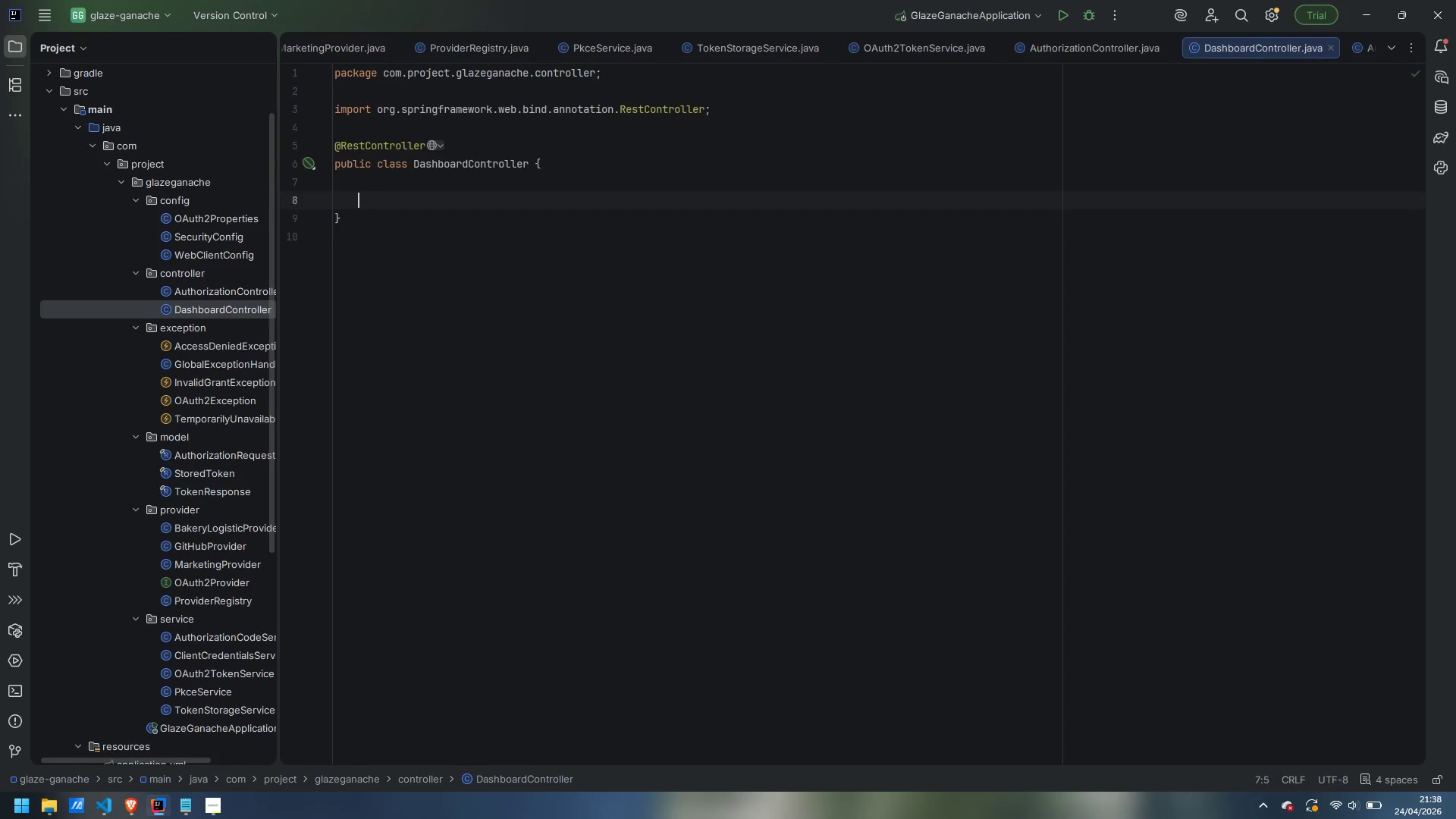 
key(Enter)
 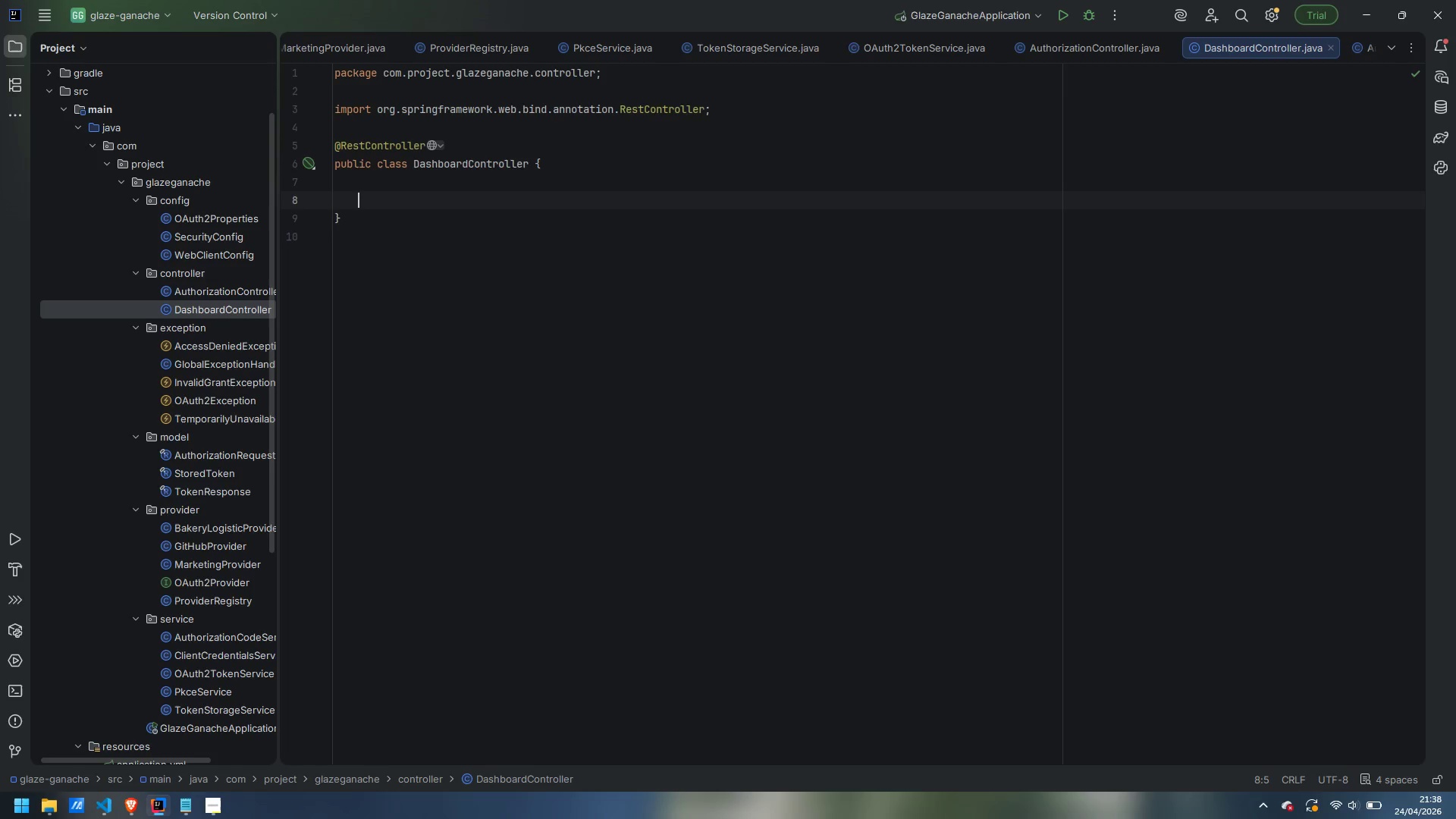 
wait(5.86)
 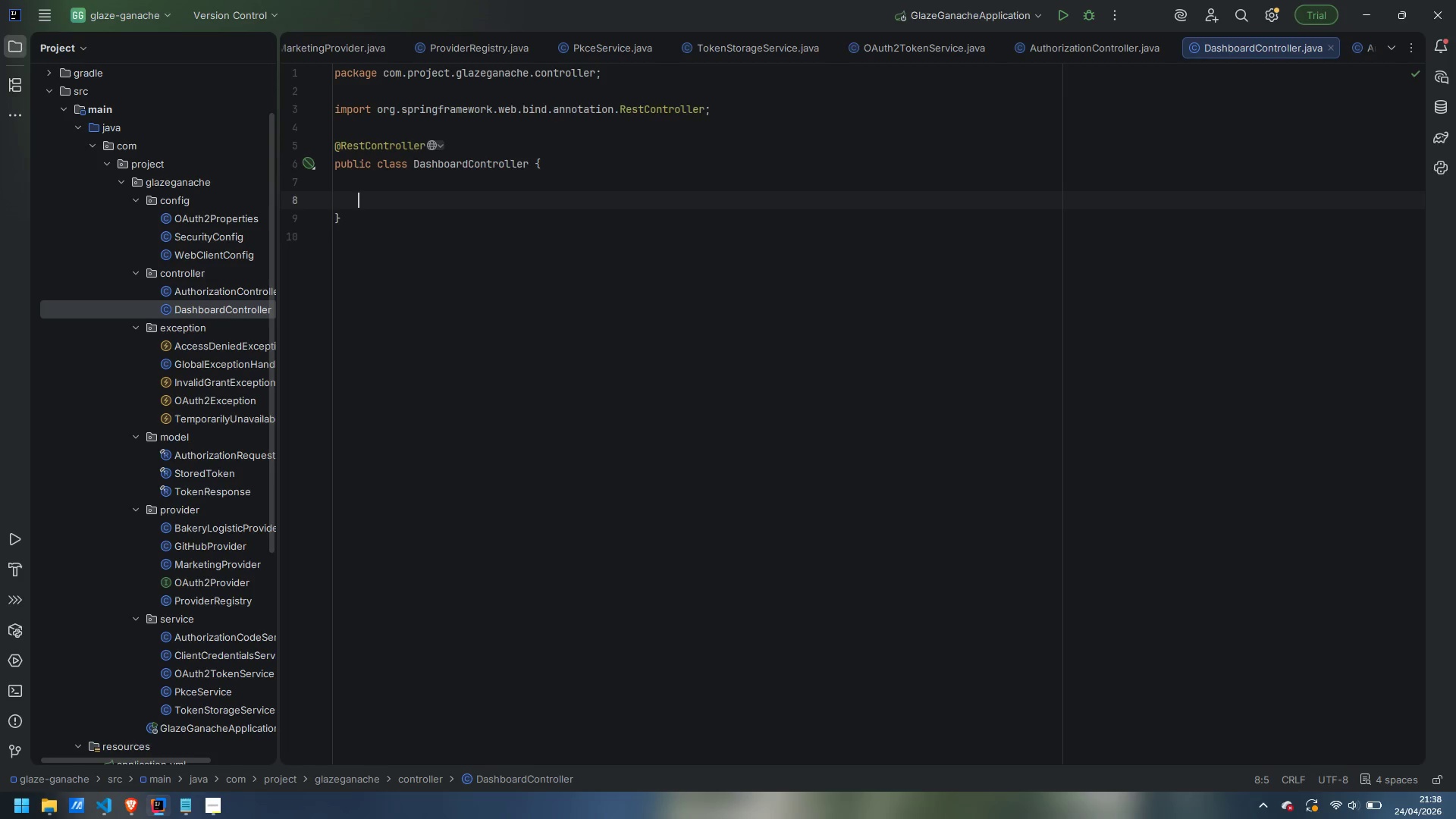 
type(private final TokenStorageService)
 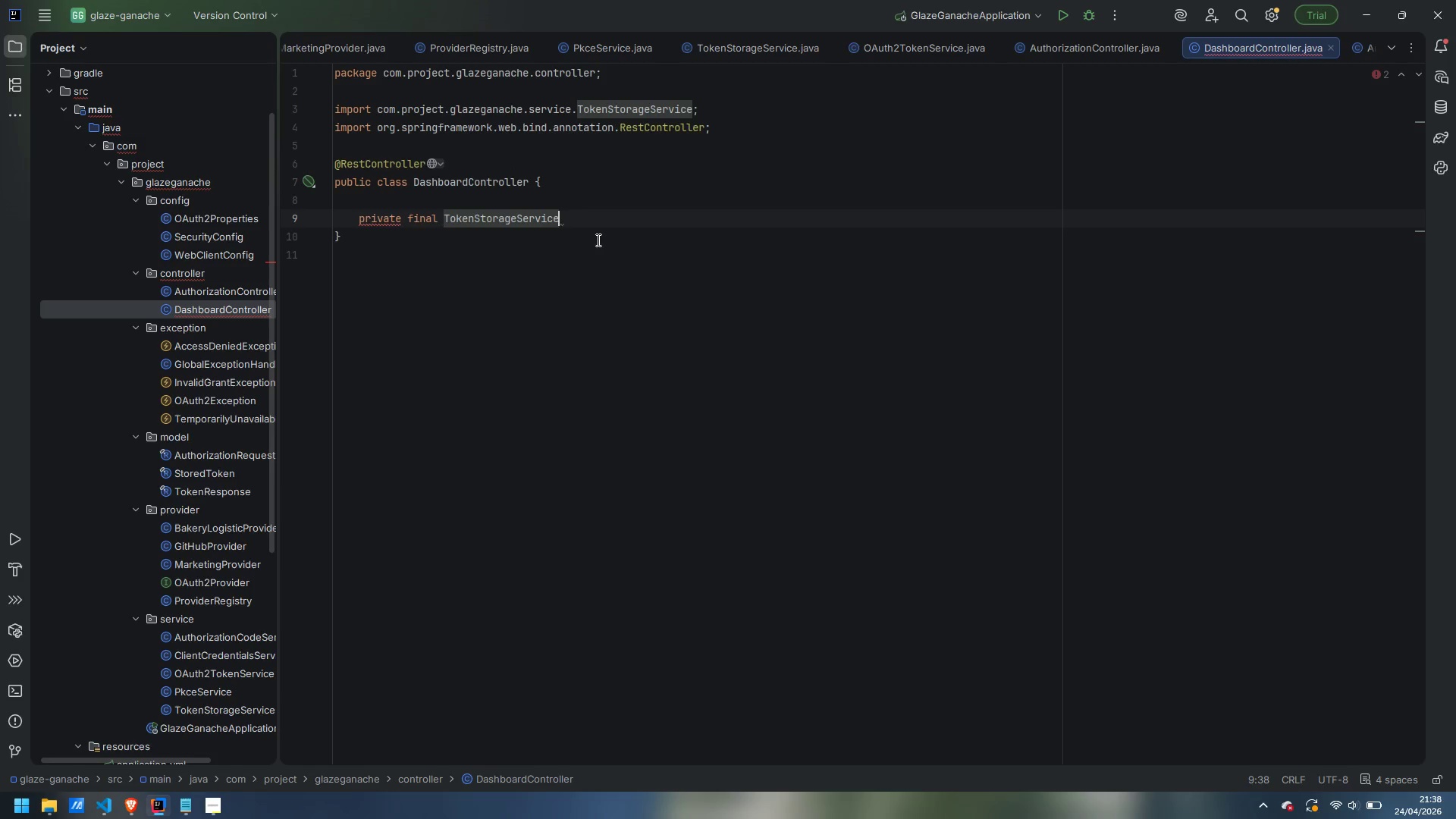 
 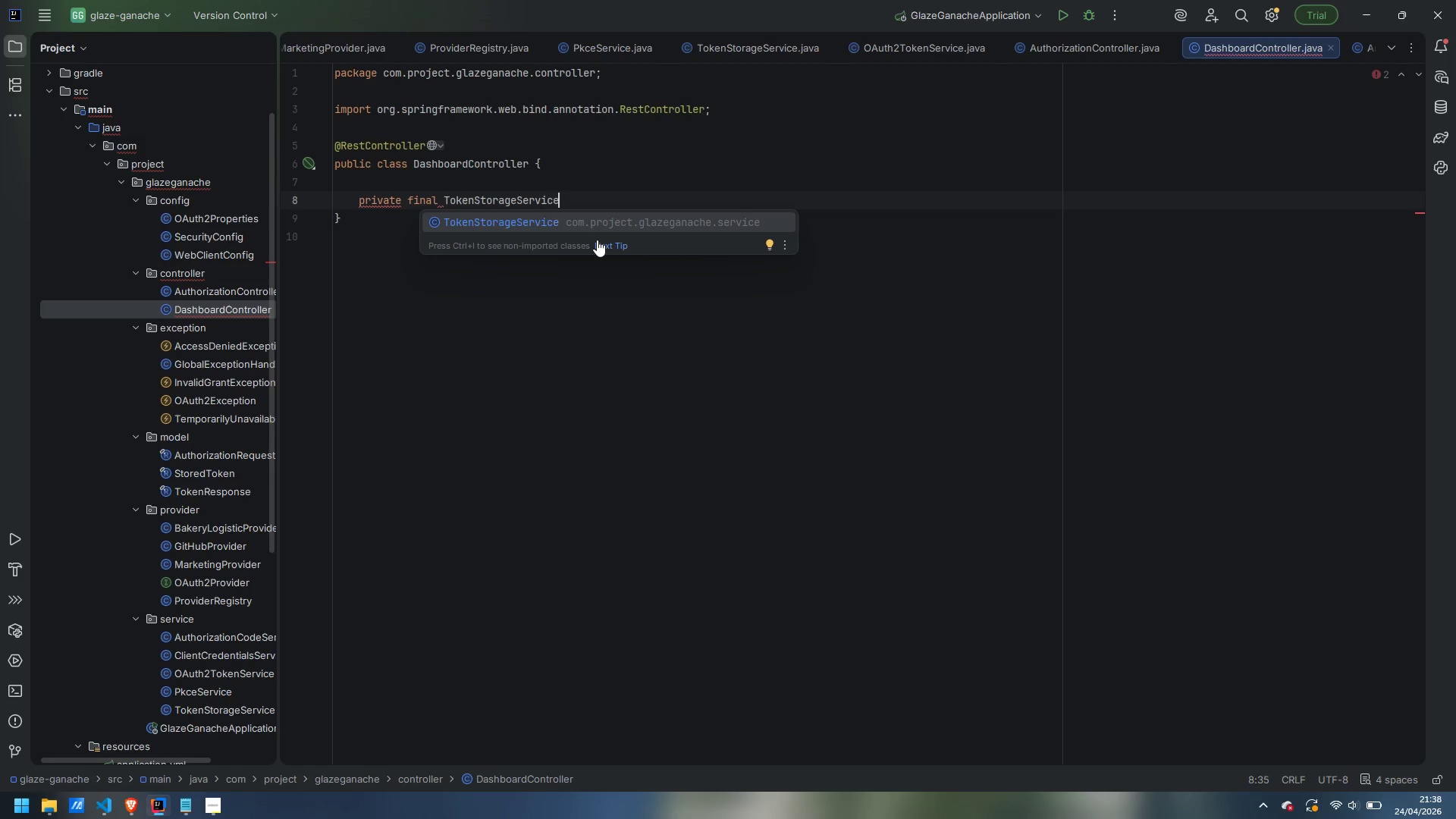 
key(Enter)
 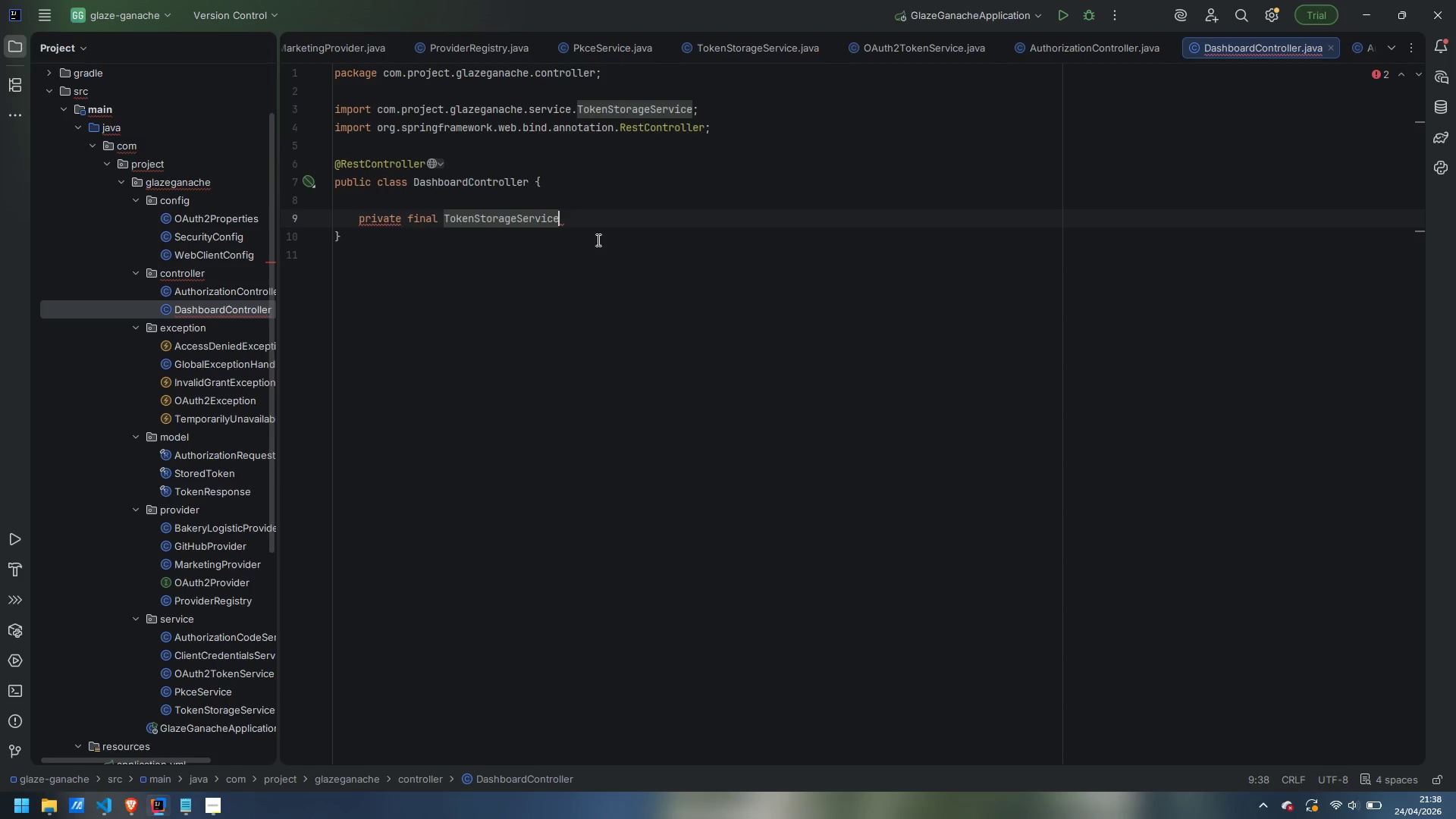 
type( tokenStore;)
 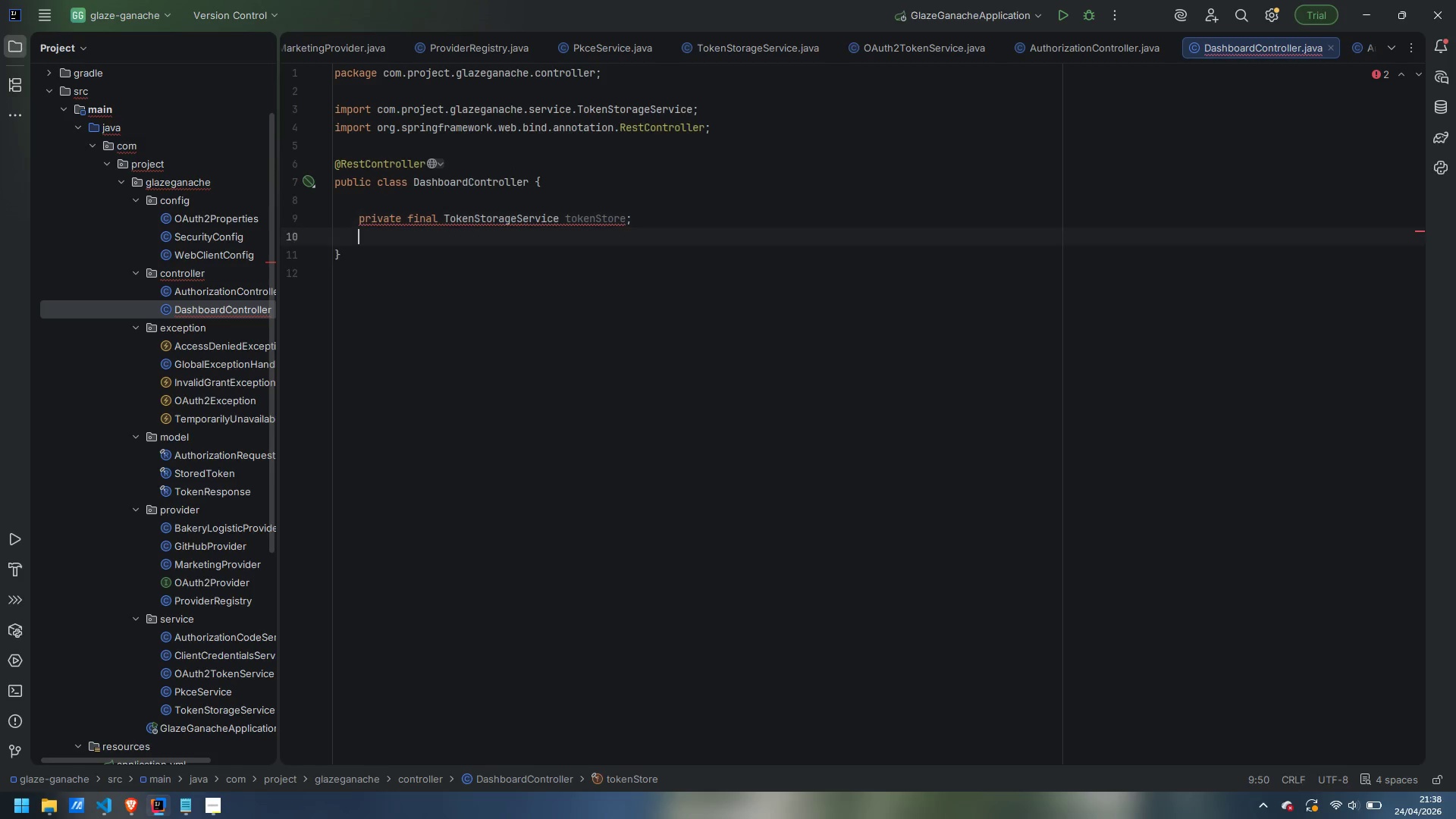 
key(Enter)
 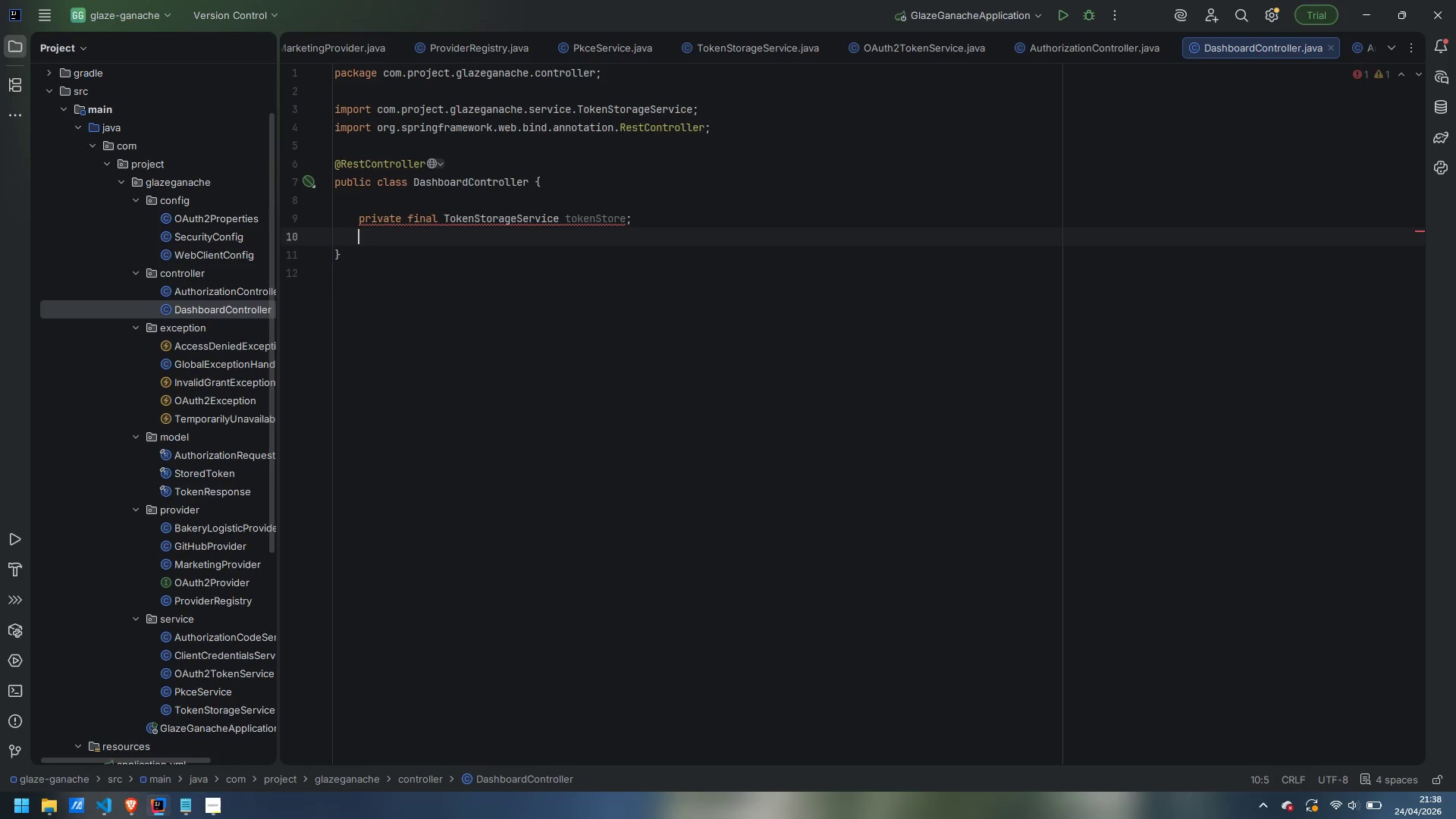 
type(private final OAuth2TokenService)
 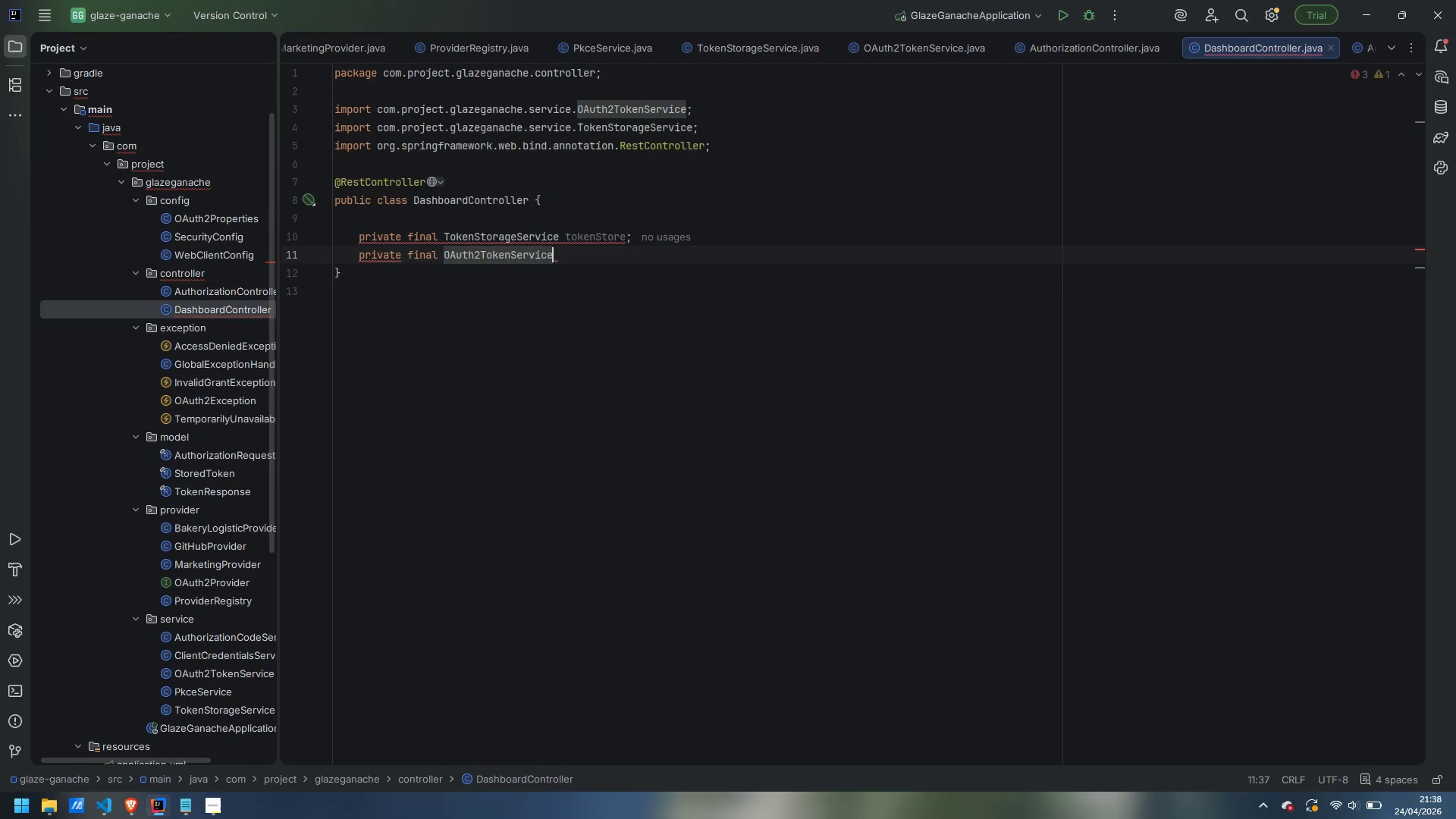 
 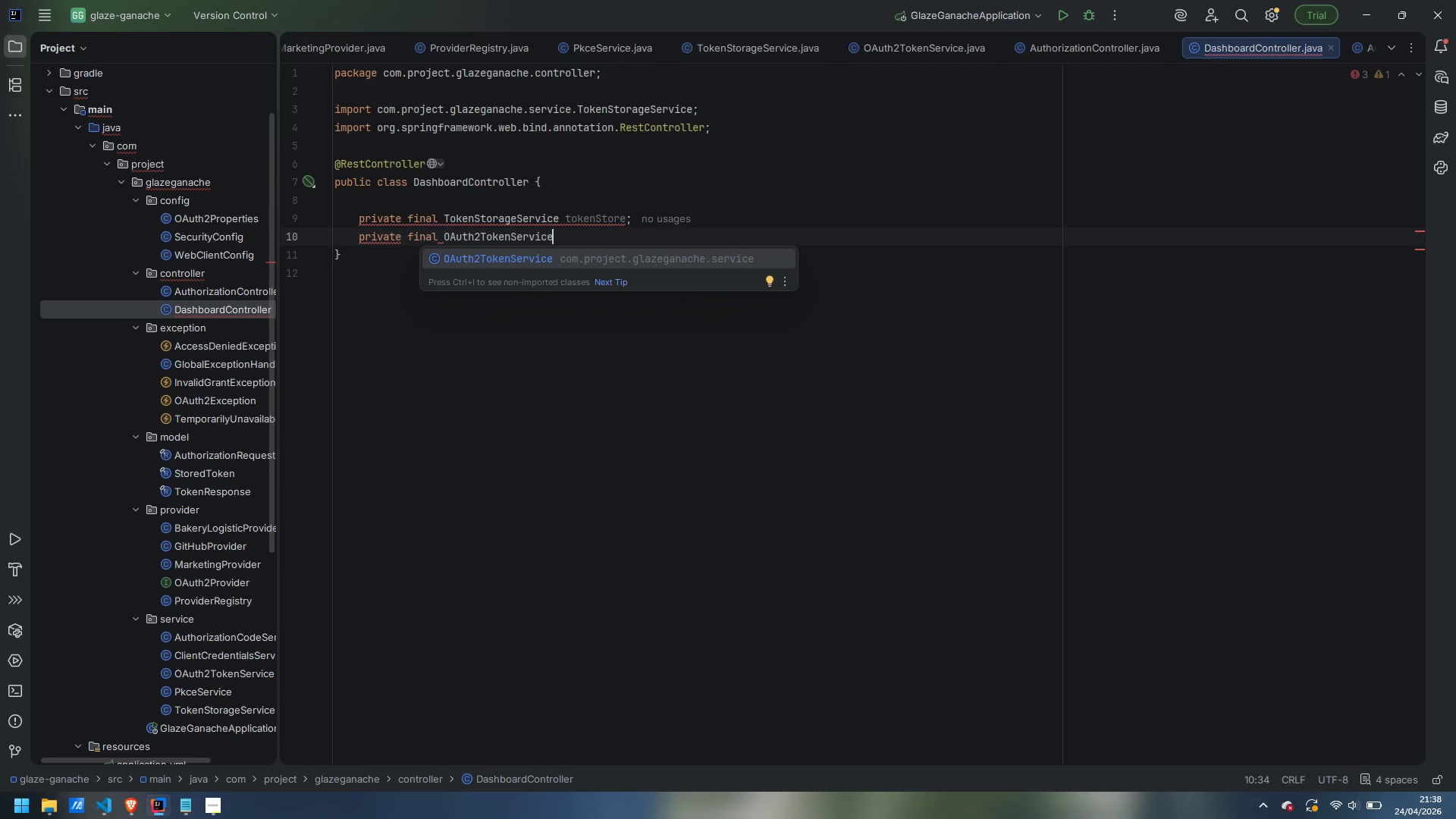 
key(Enter)
 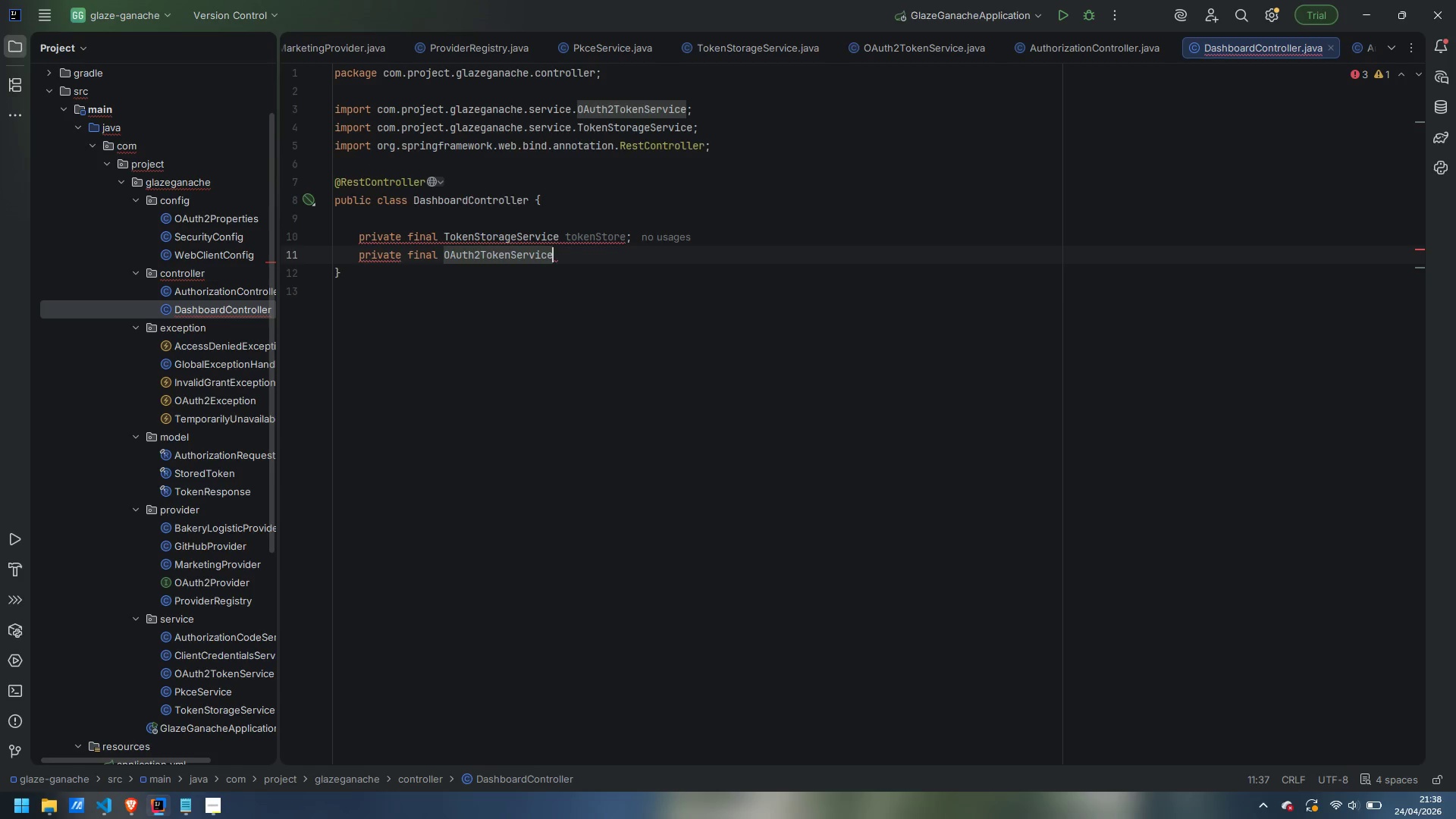 
type( tokens;)
 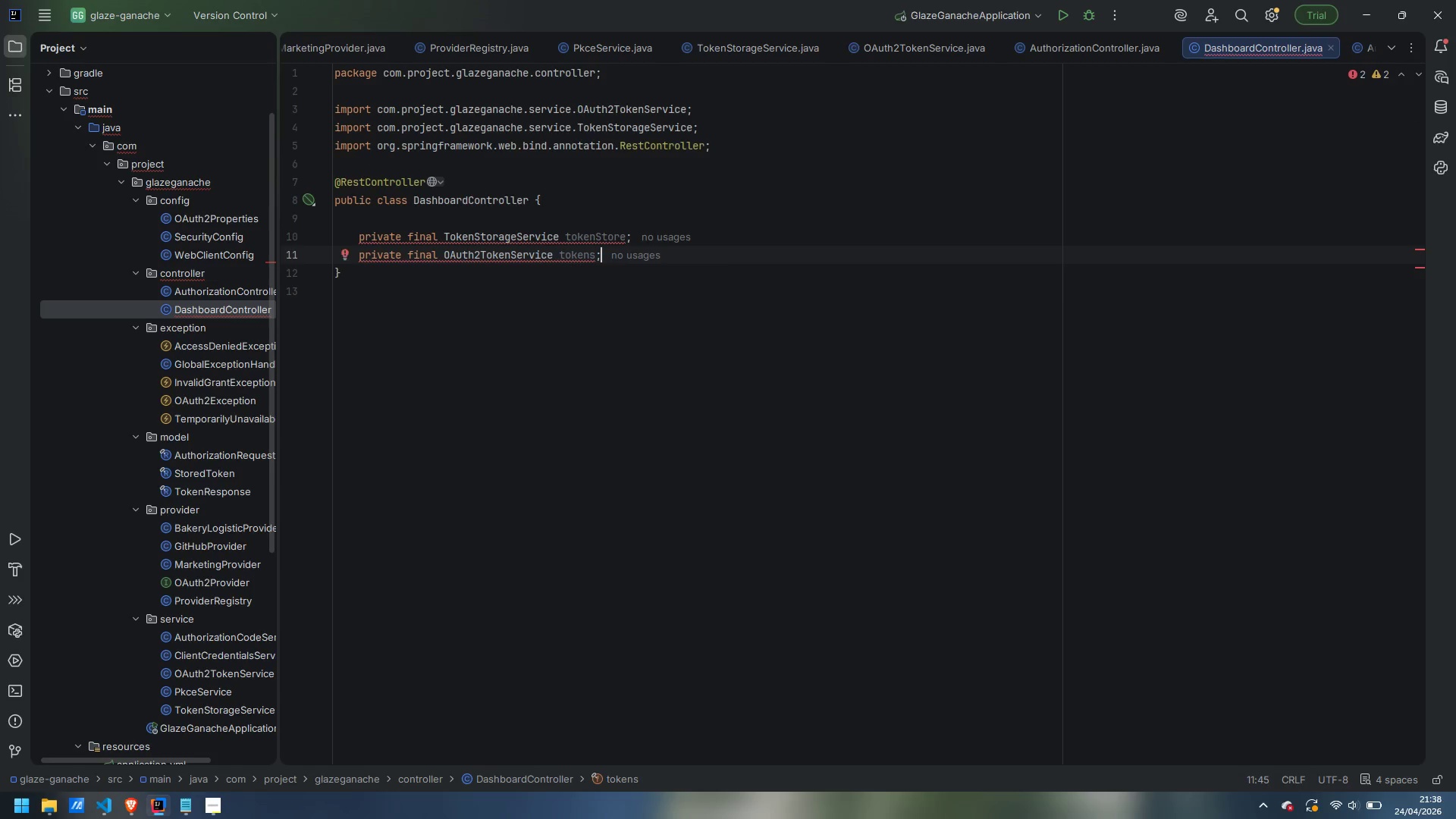 
key(Enter)
 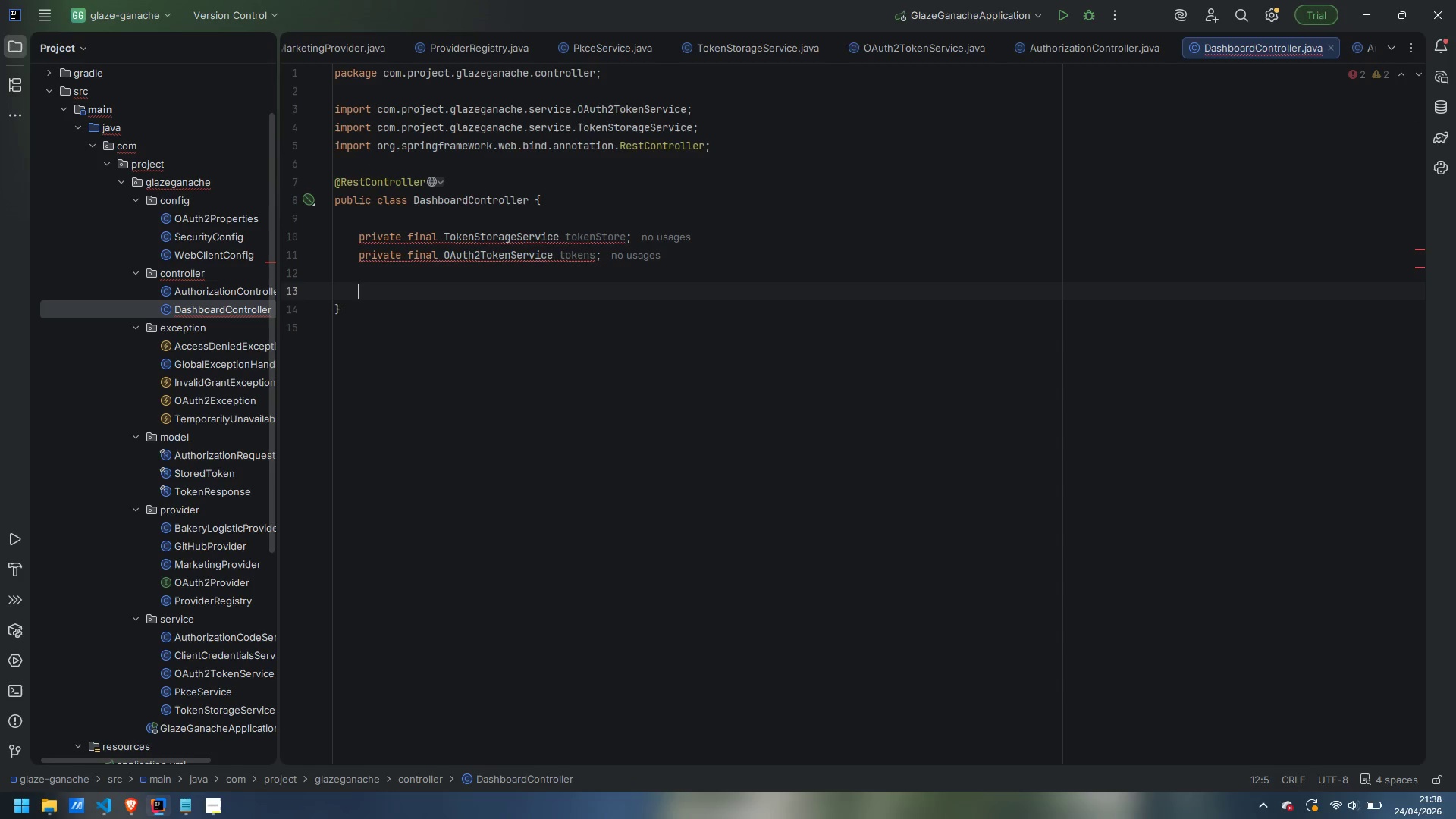 
key(Enter)
 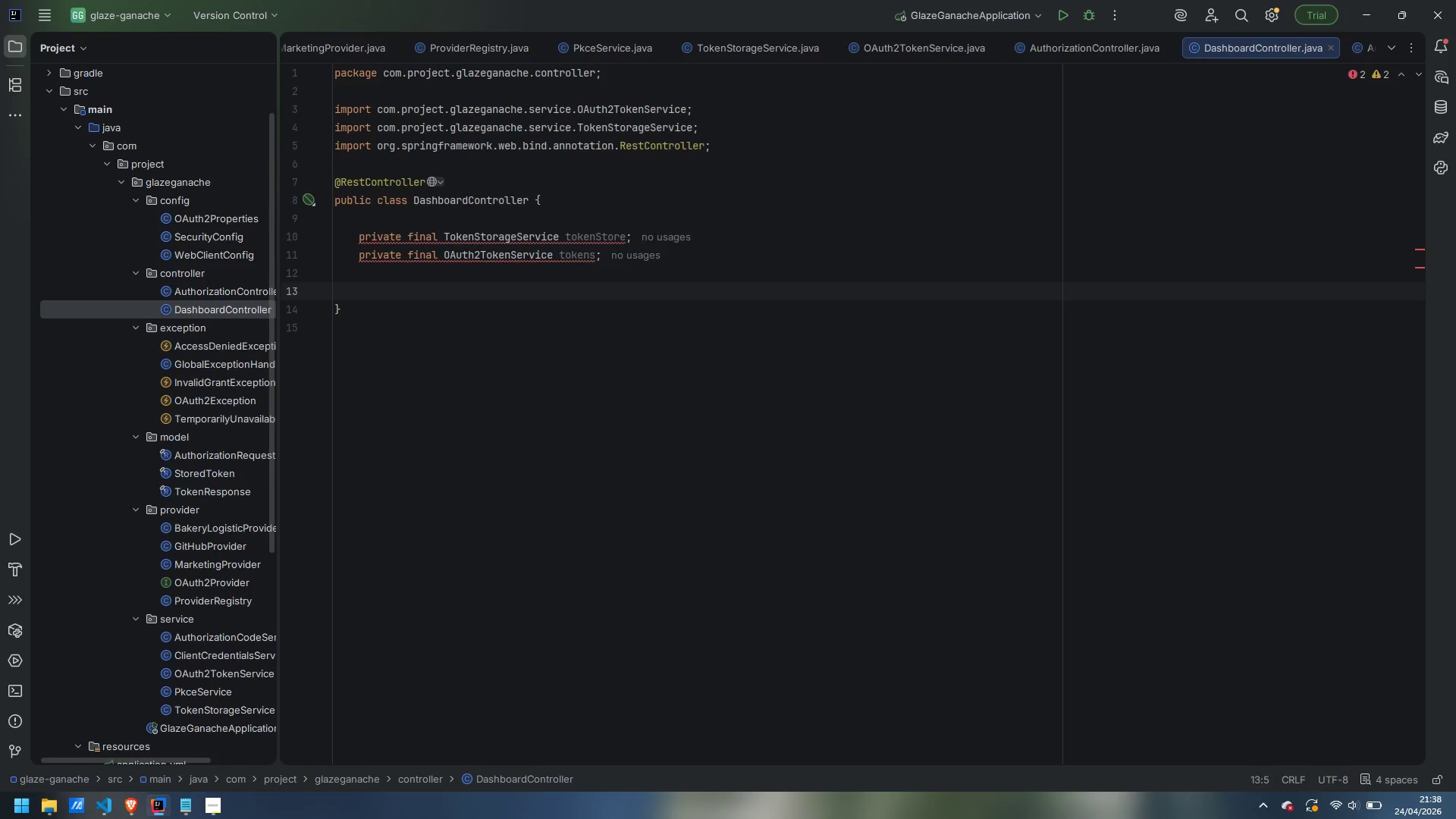 
type(public DashboardController(TokenStorageSErvice)
 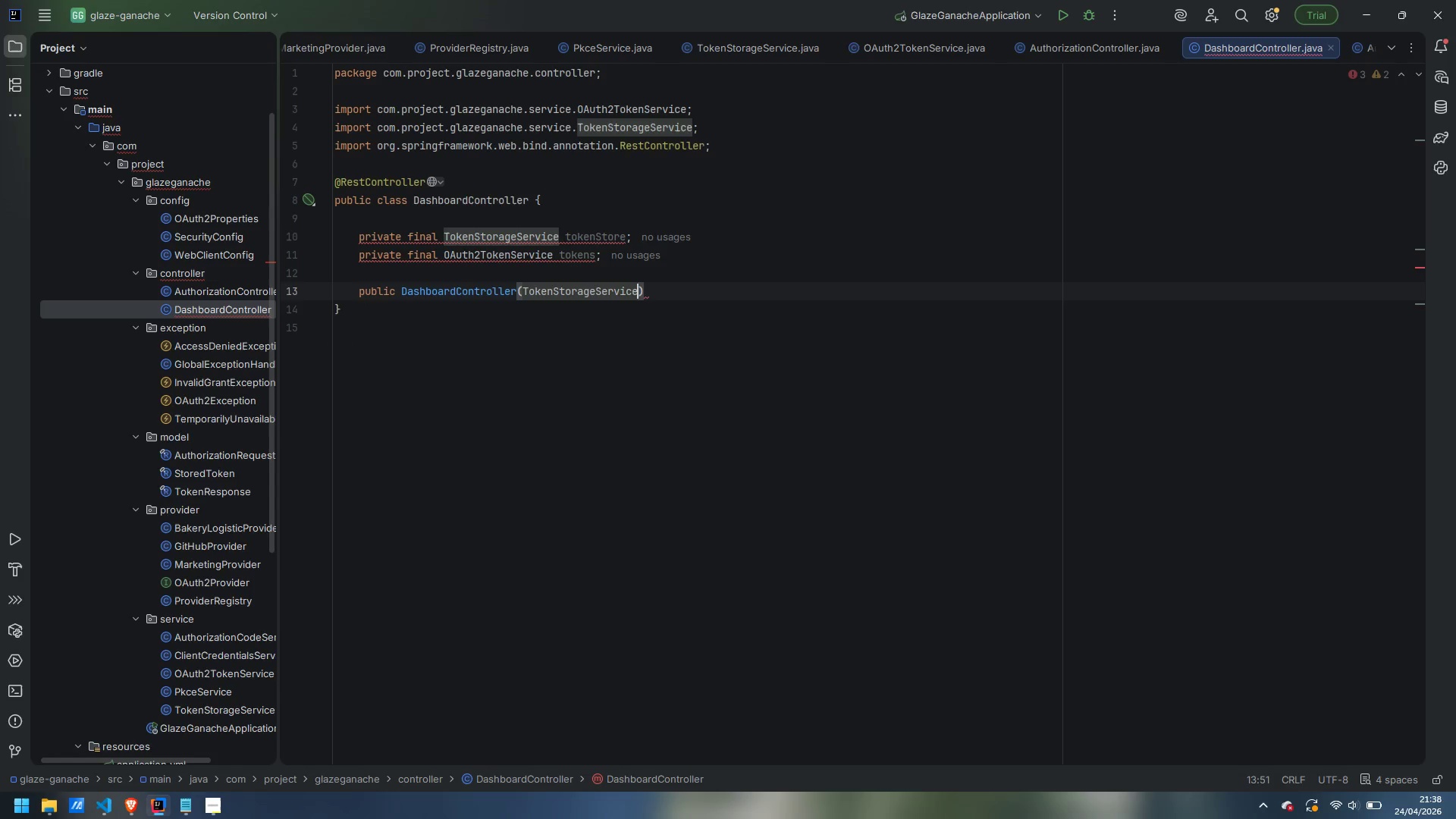 
 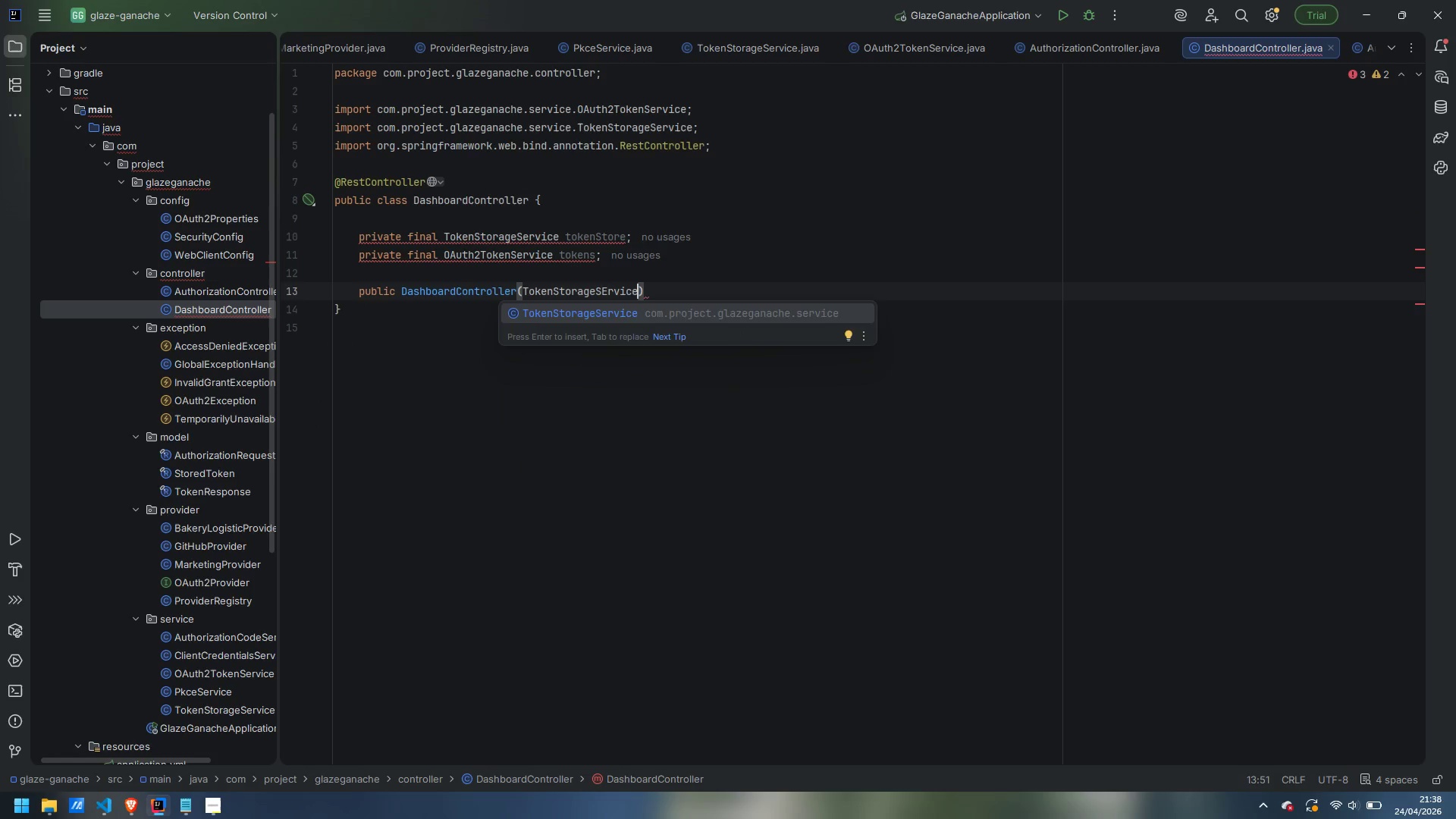 
key(Enter)
 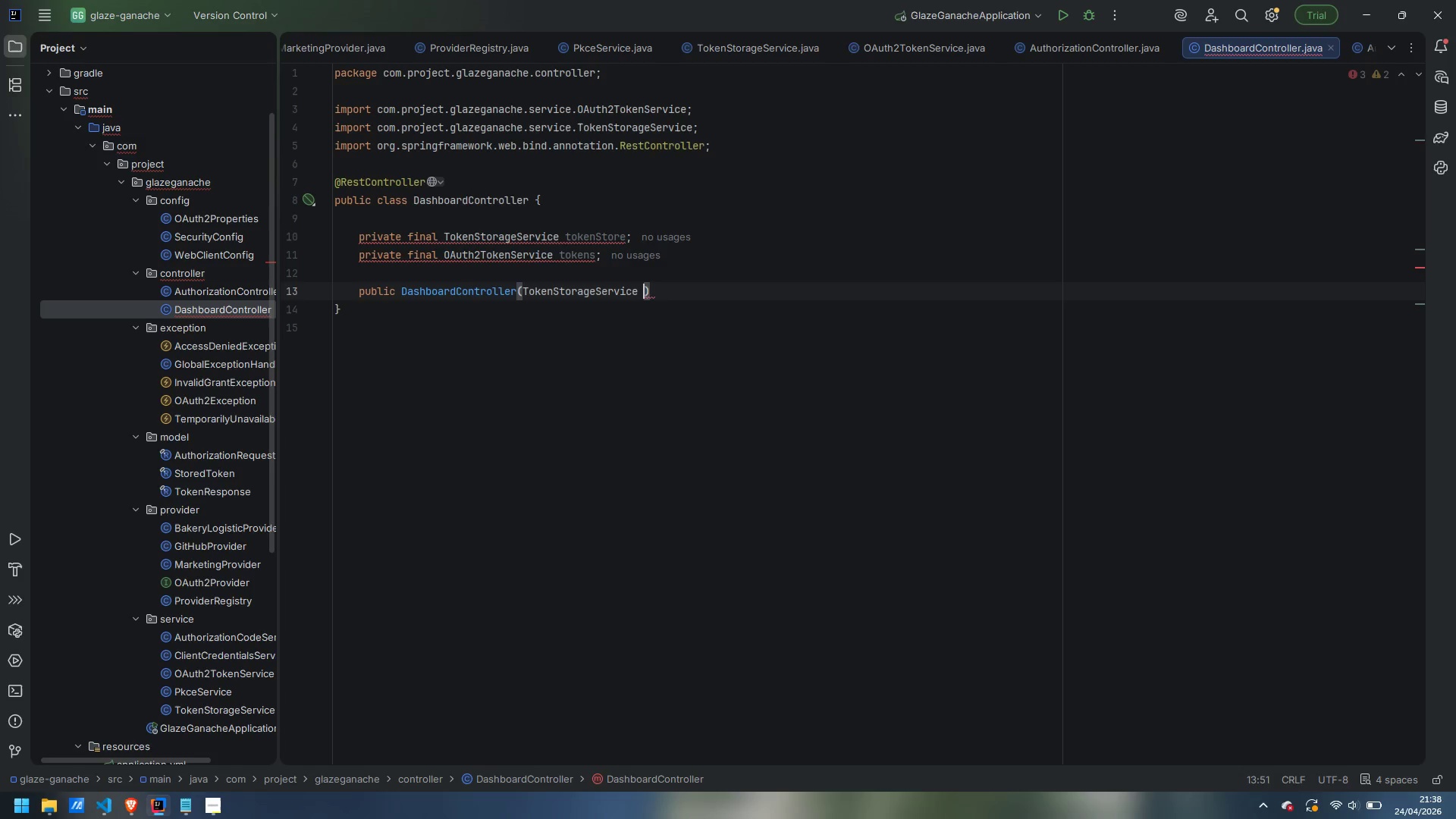 
type( tokenStore, OAuth2TokenService)
 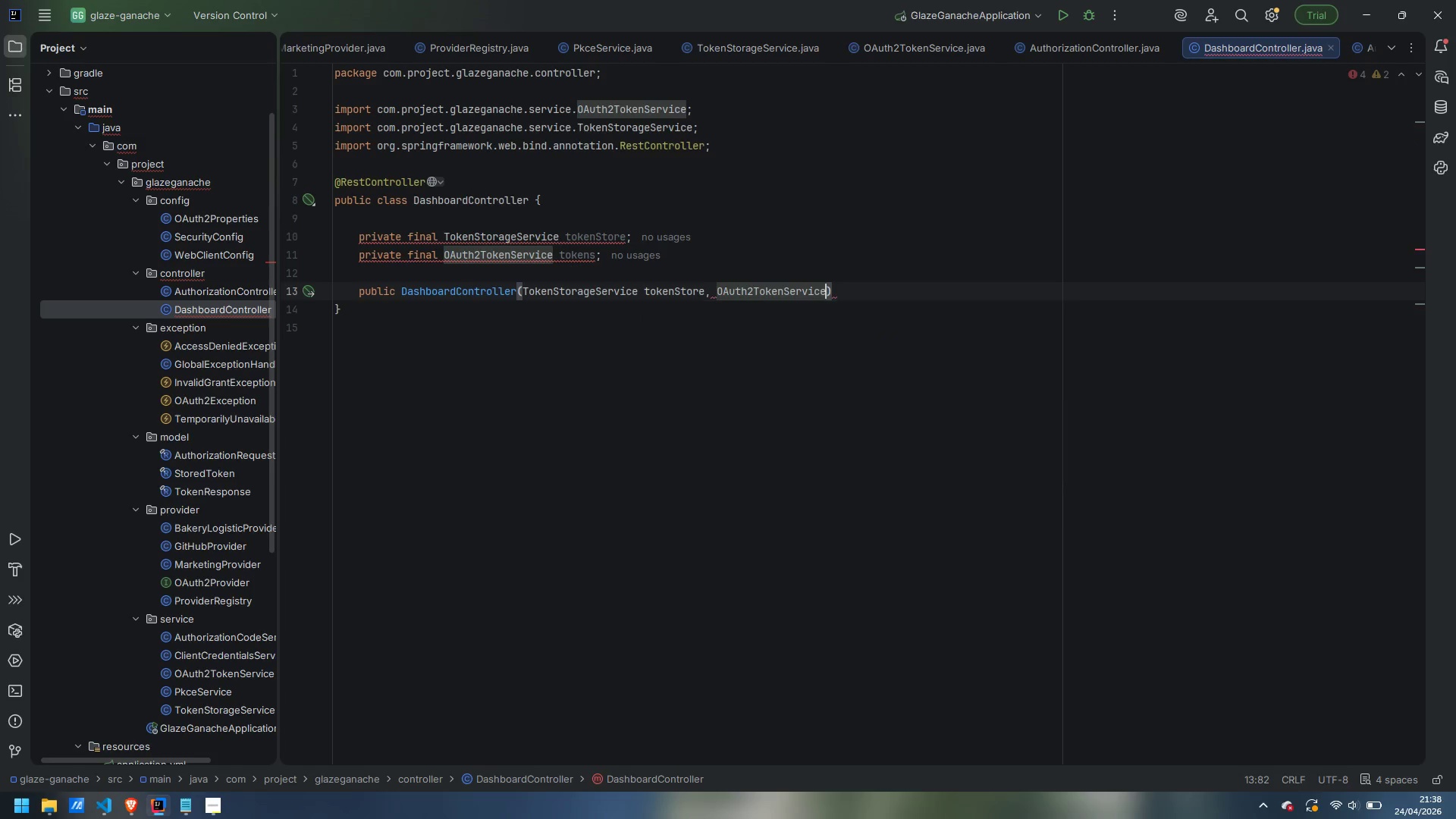 
key(Enter)
 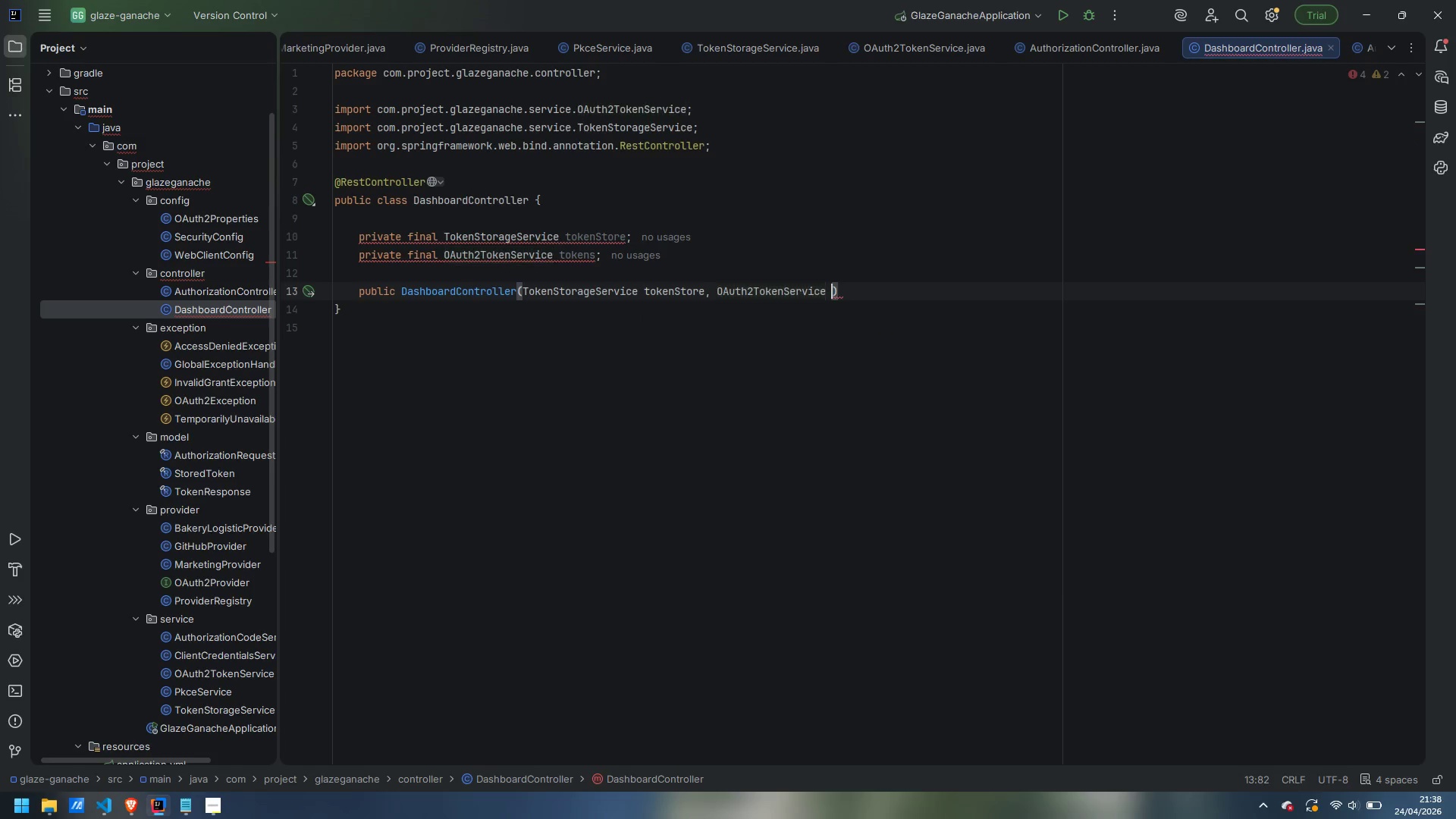 
type( tokens)
 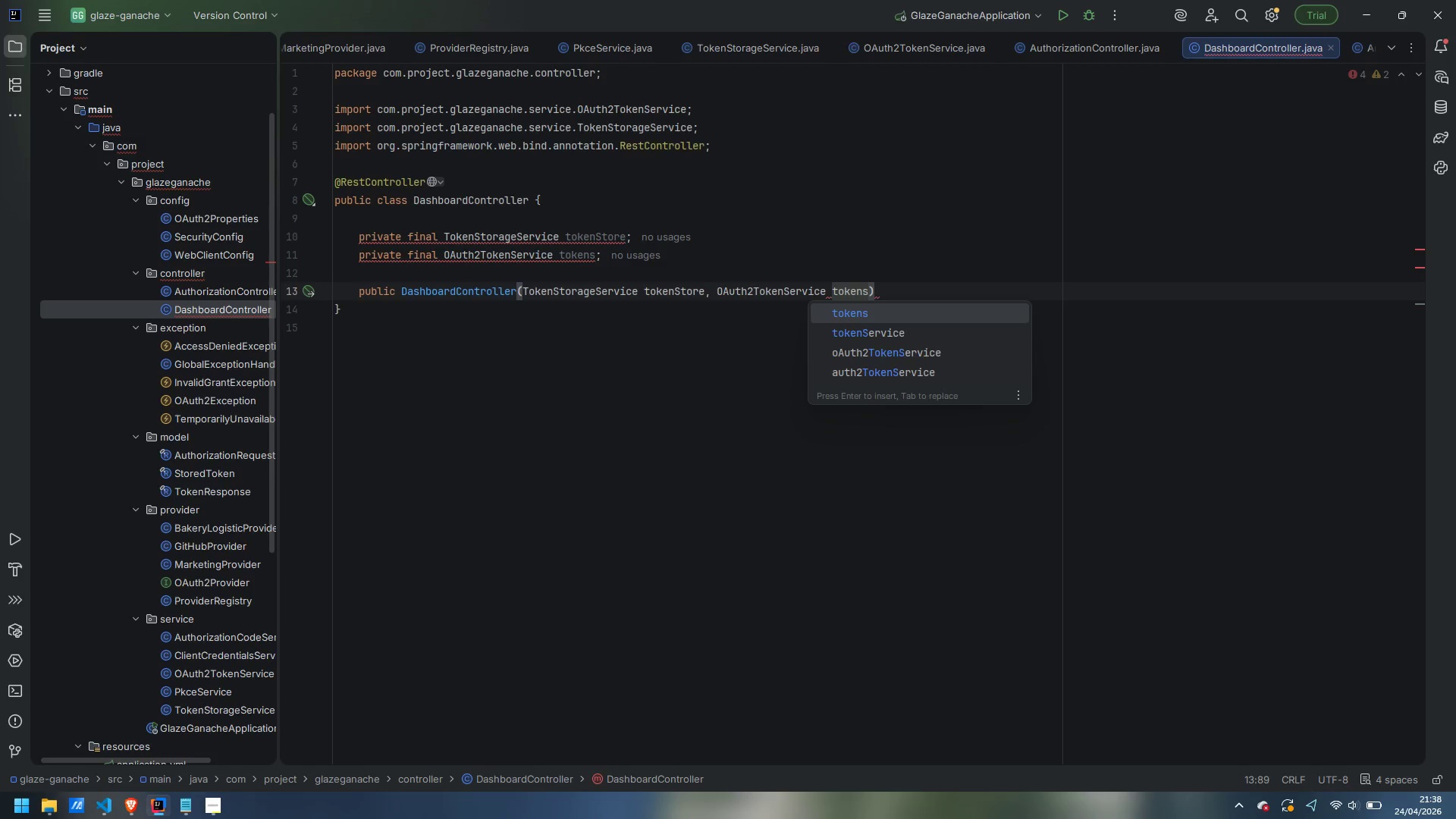 
key(ArrowRight)
 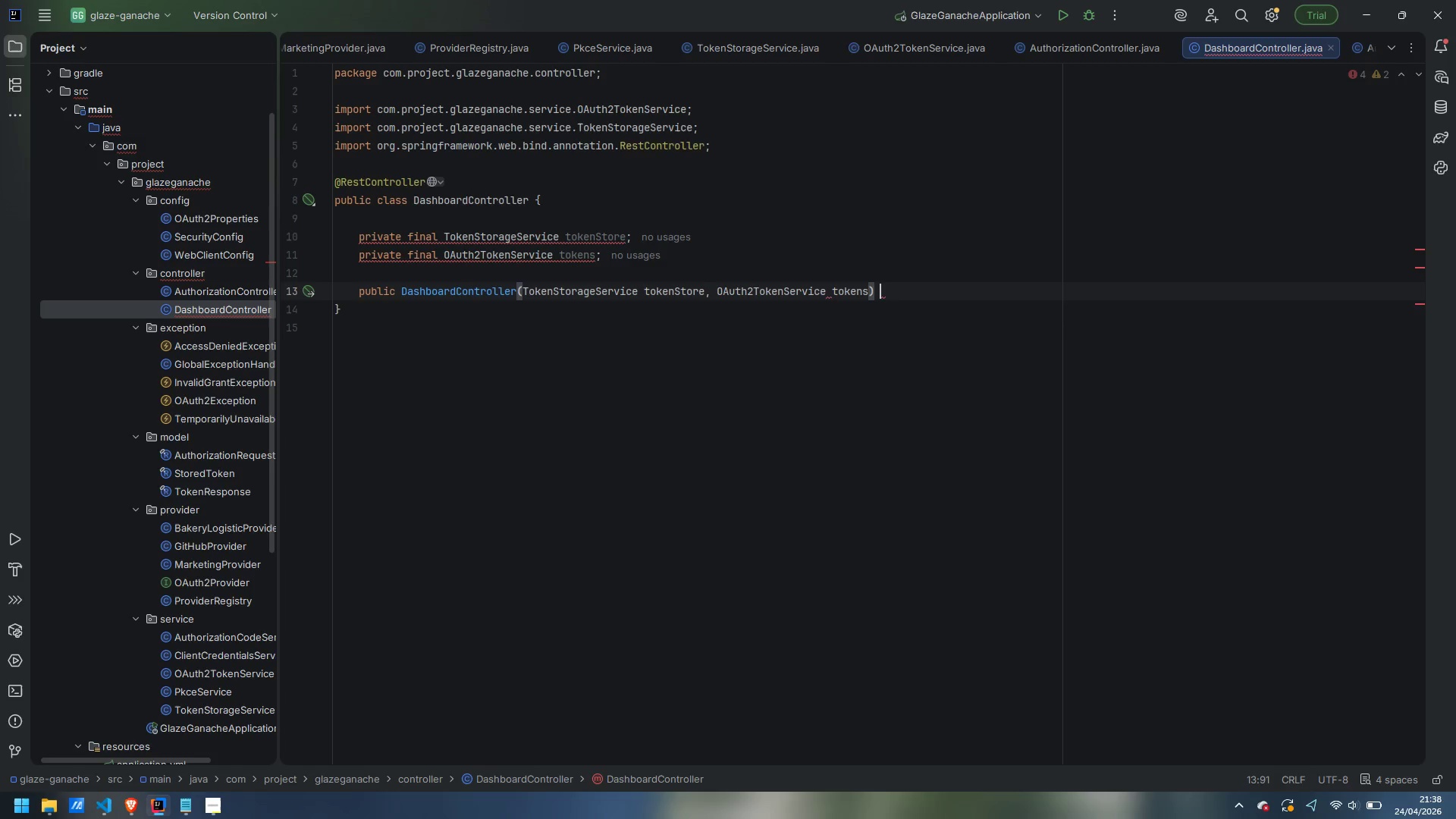 
key(Space)
 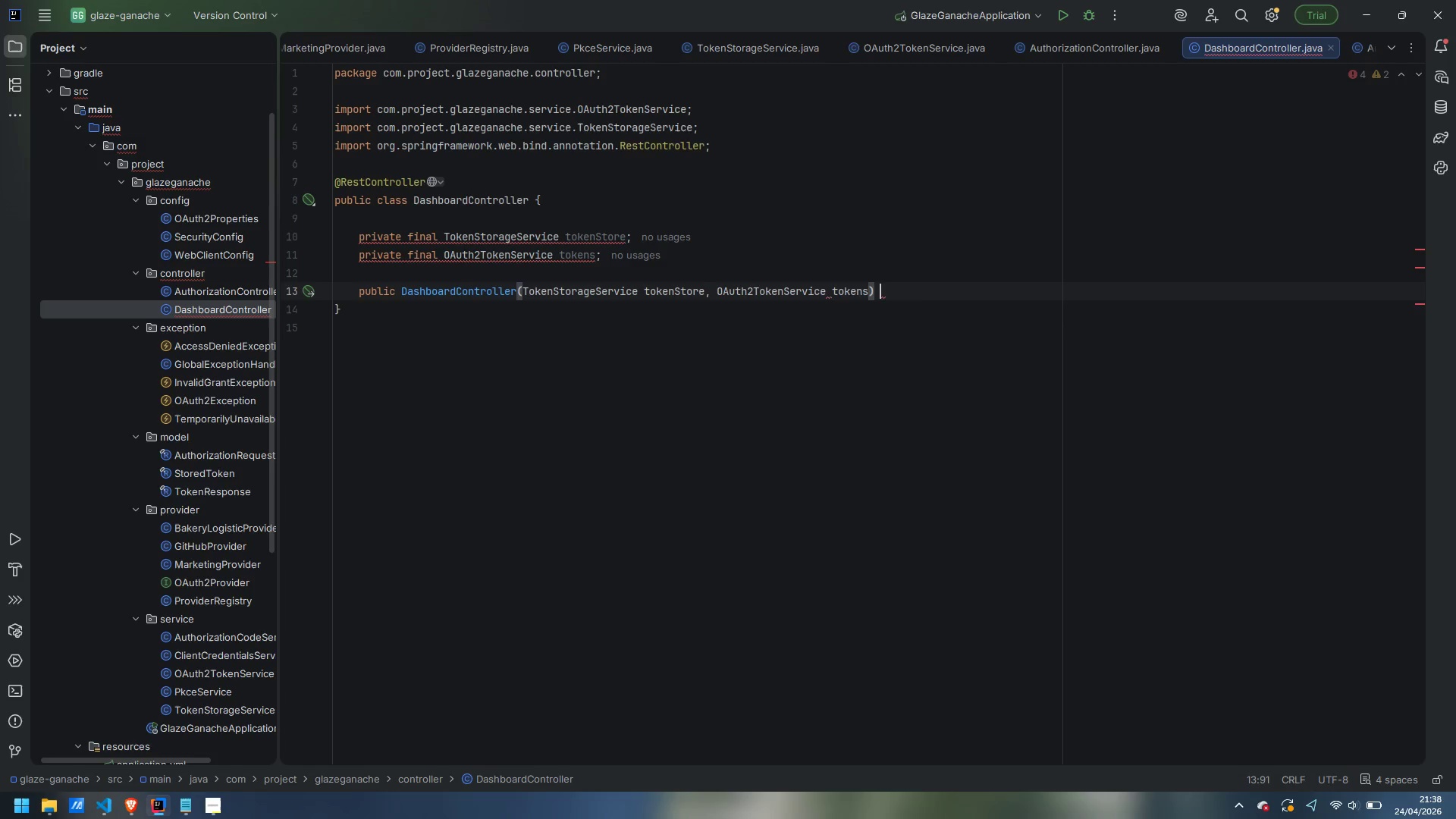 
key(Shift+BracketLeft)
 